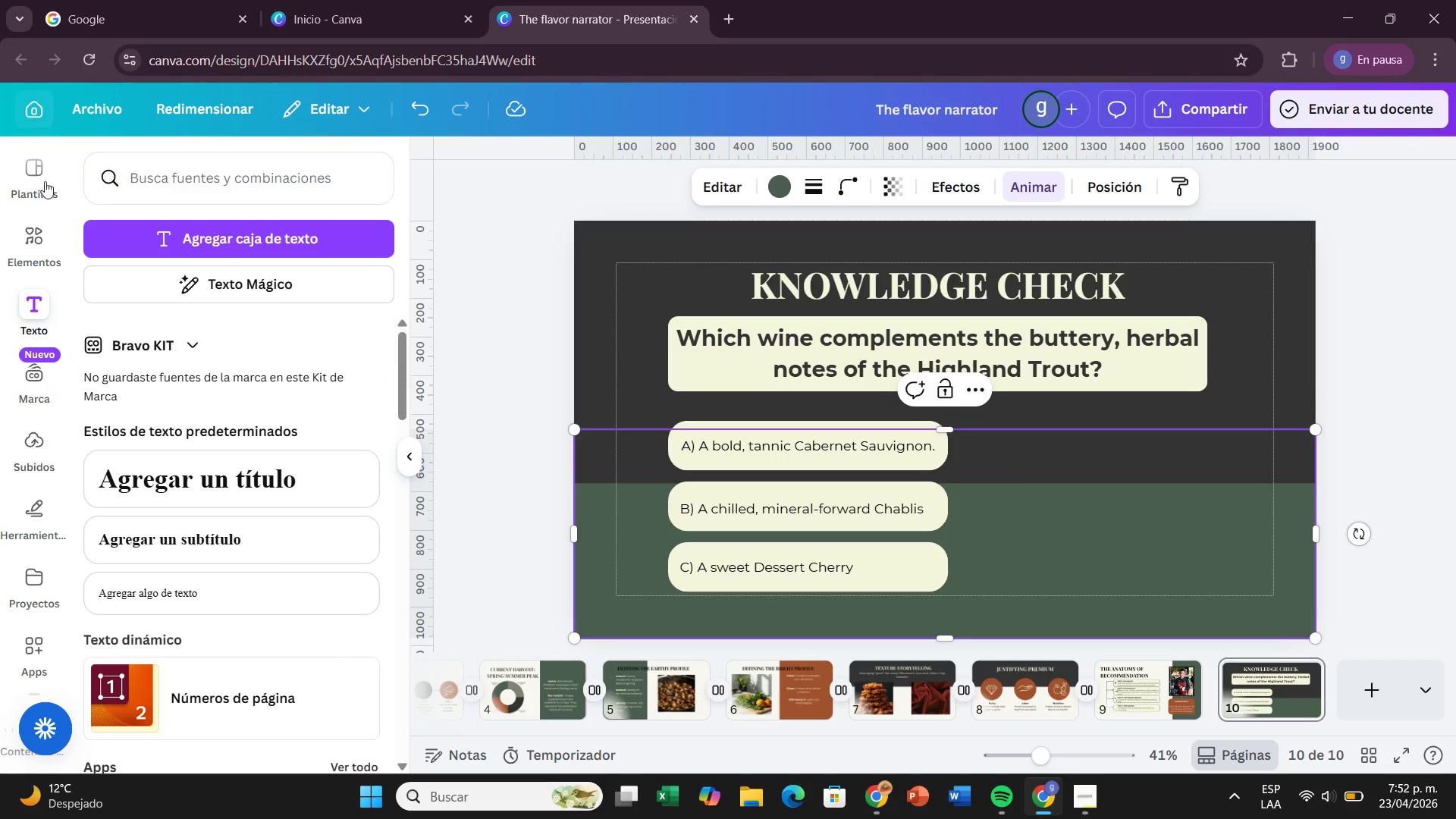 
left_click([24, 216])
 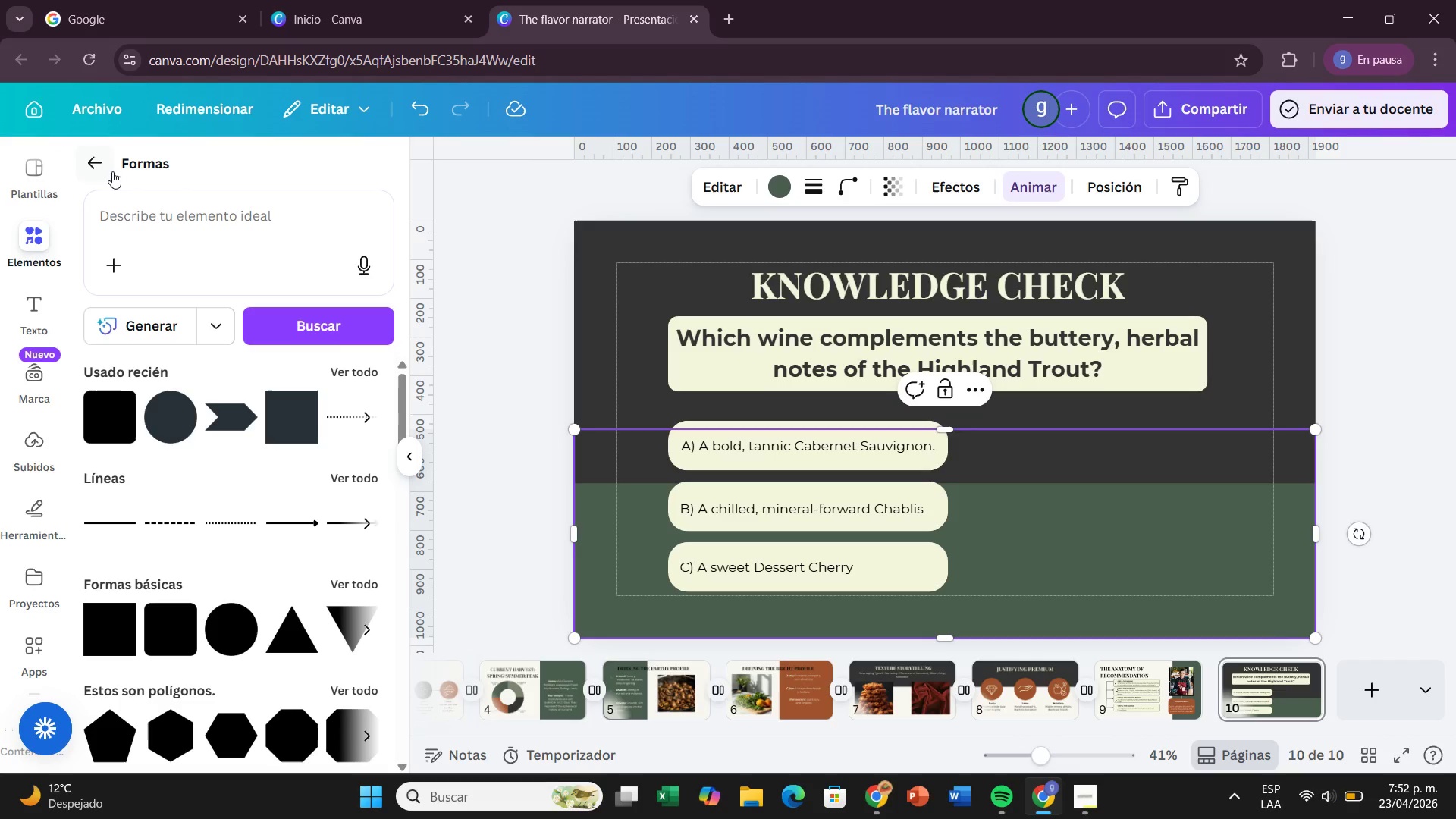 
left_click([108, 171])
 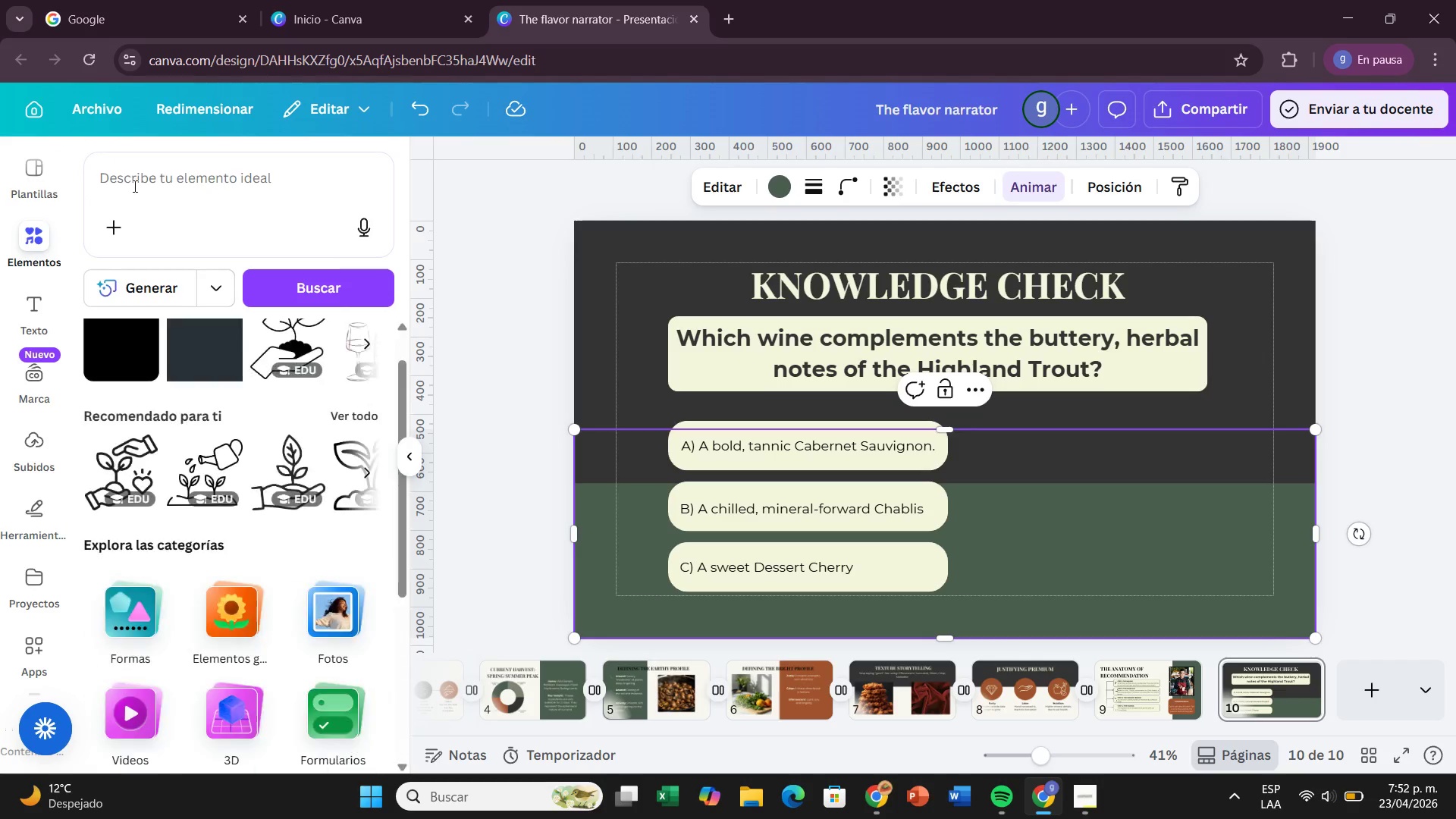 
left_click([133, 187])
 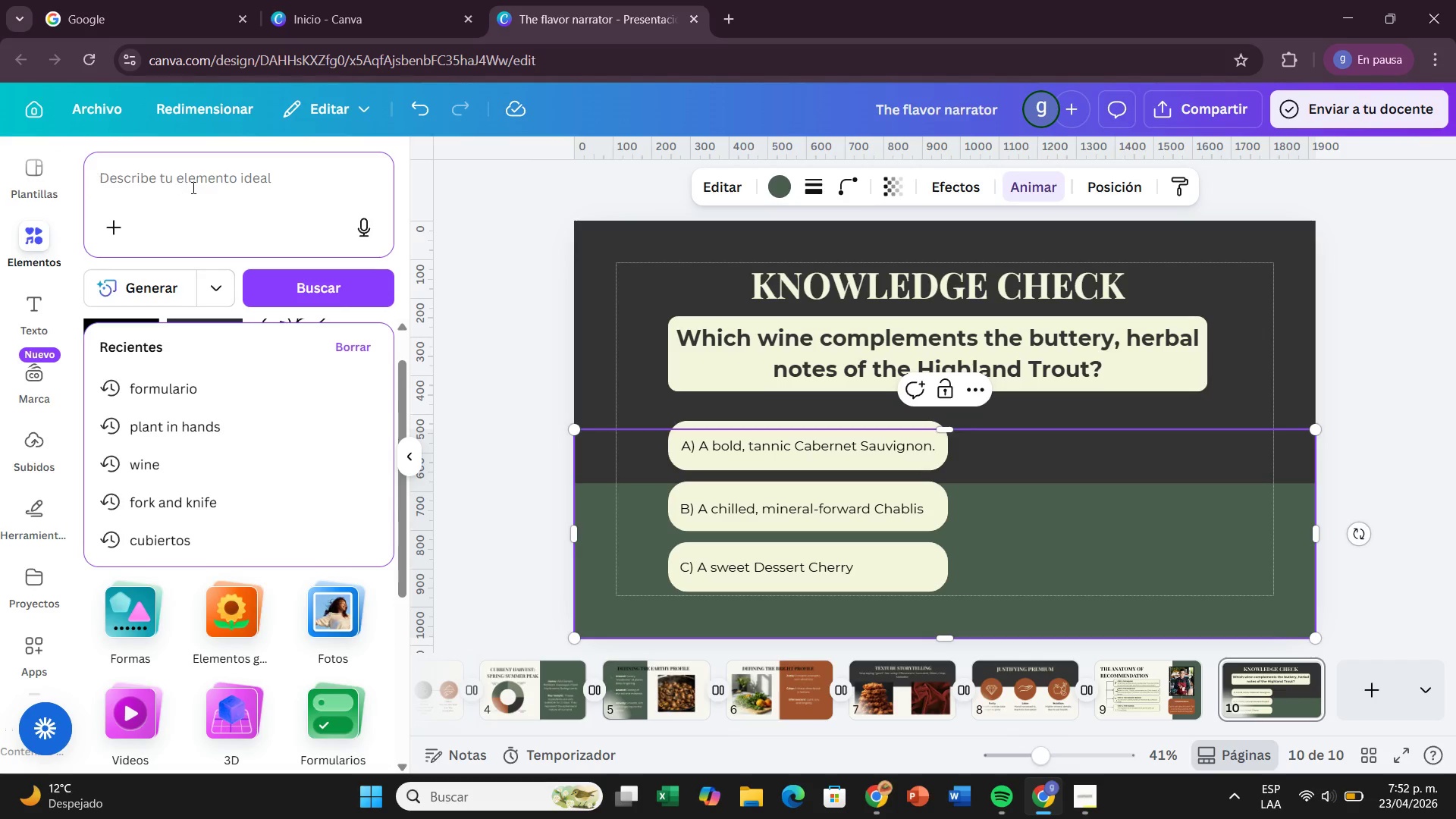 
key(X)
 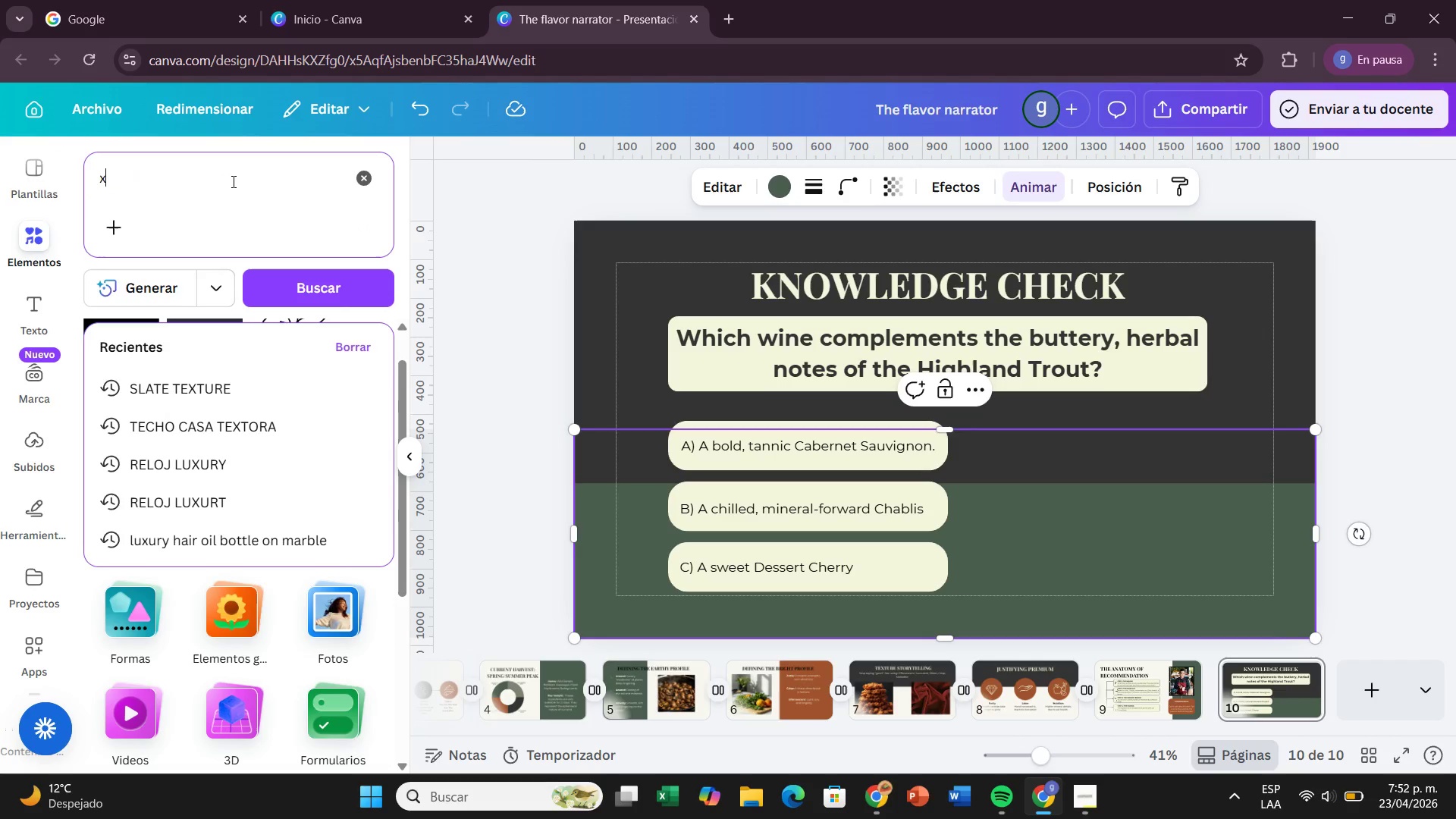 
key(Enter)
 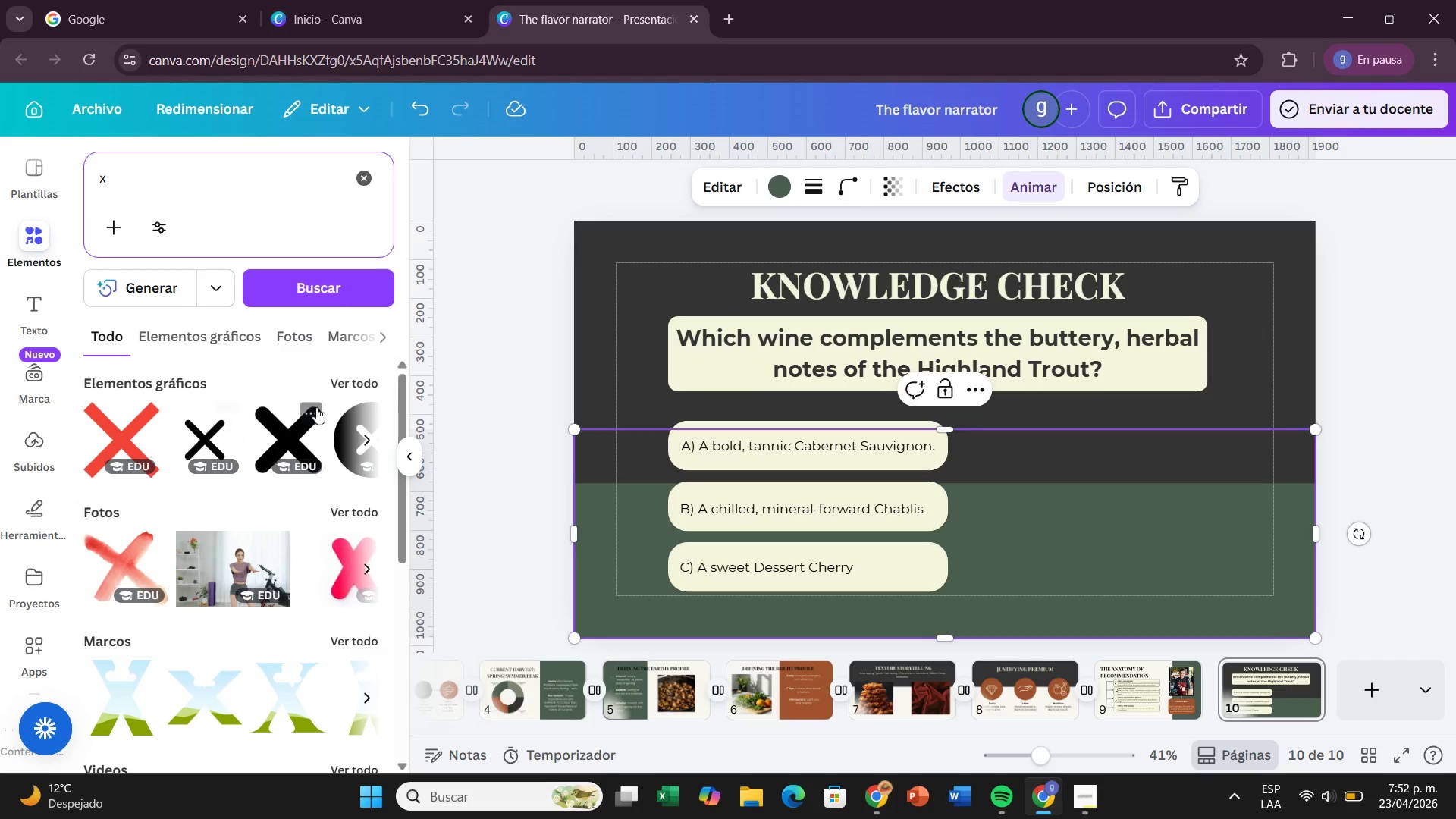 
mouse_move([113, 444])
 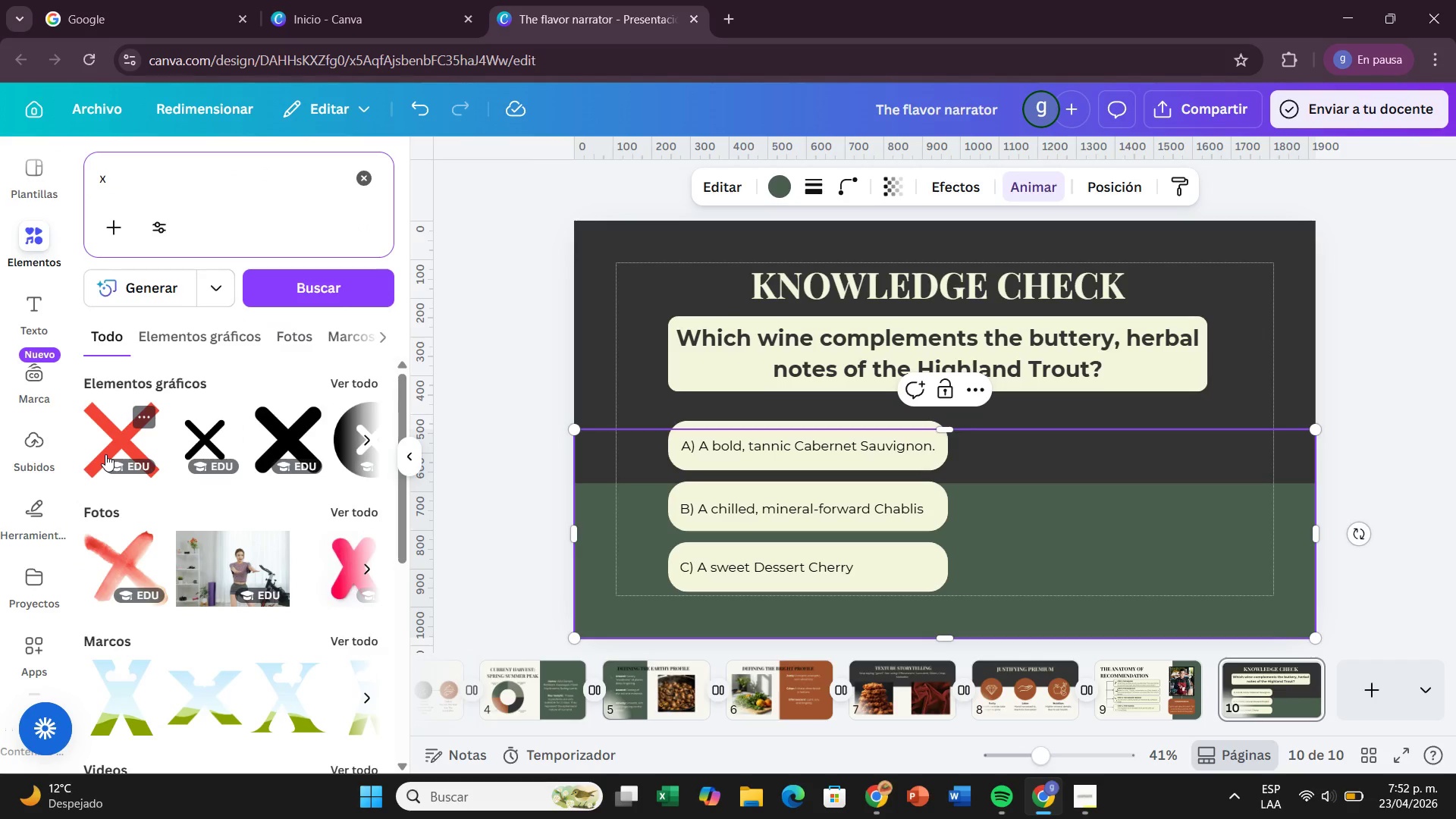 
left_click([105, 454])
 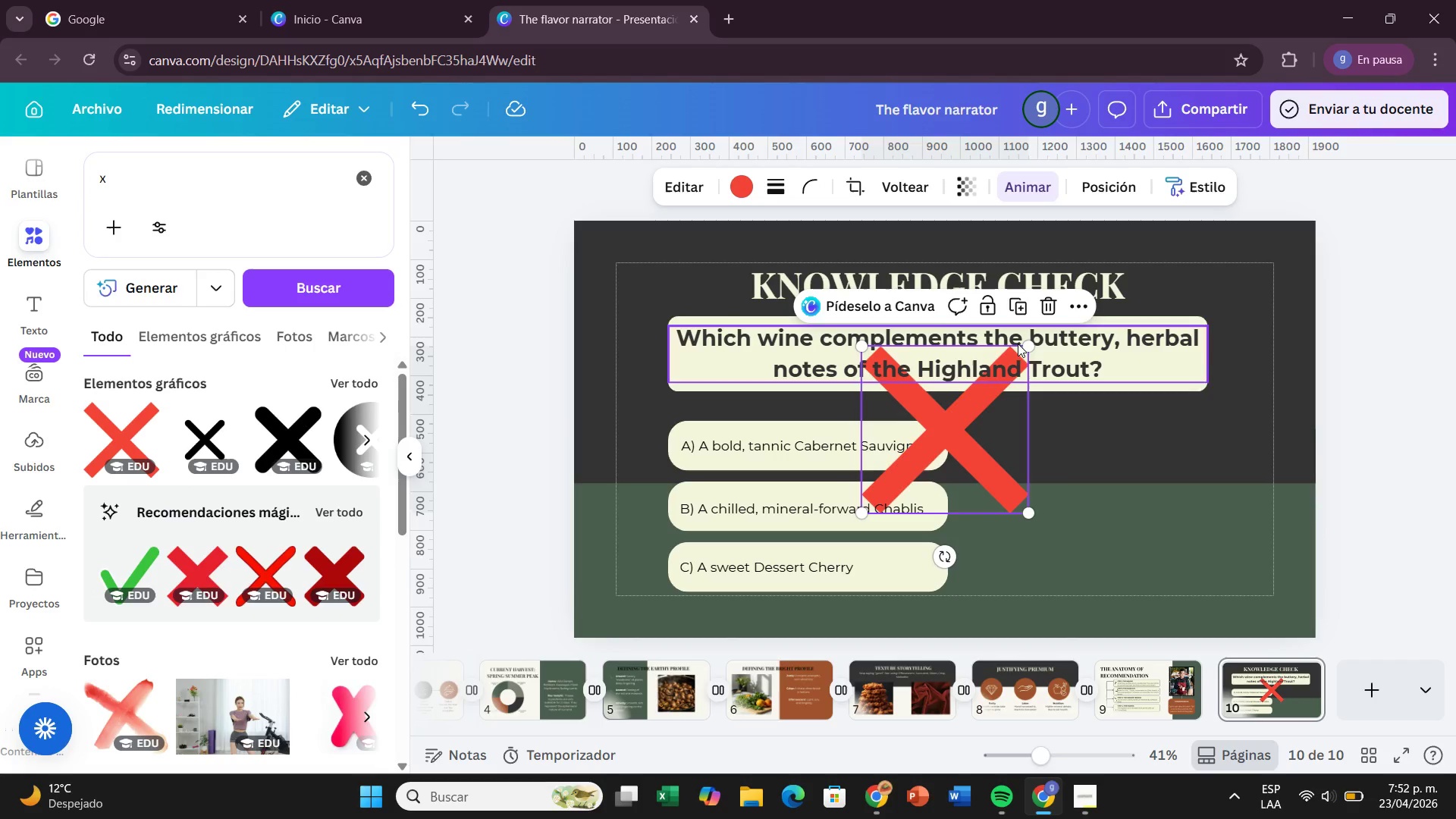 
left_click_drag(start_coordinate=[1029, 346], to_coordinate=[890, 501])
 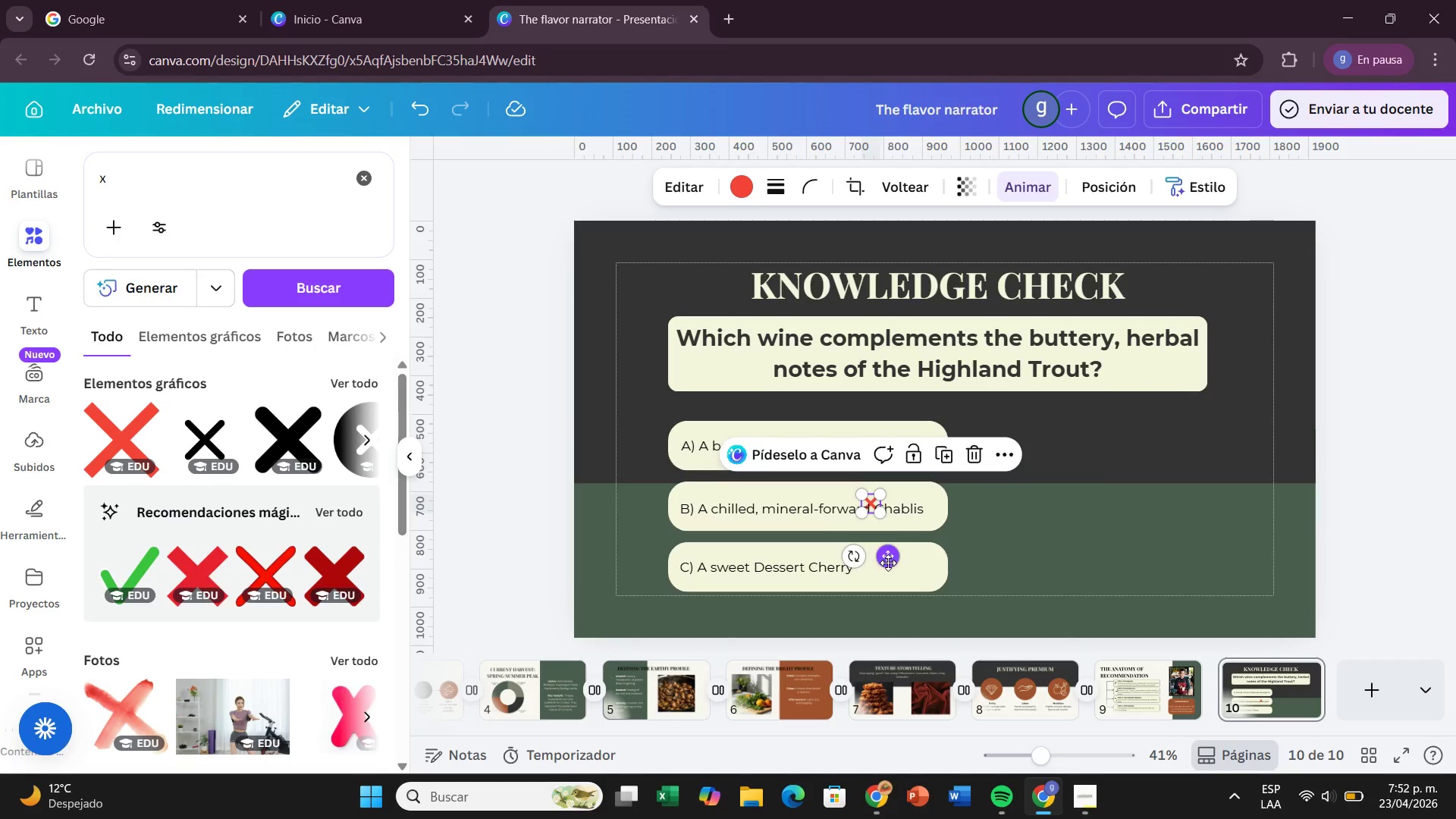 
left_click_drag(start_coordinate=[888, 563], to_coordinate=[979, 537])
 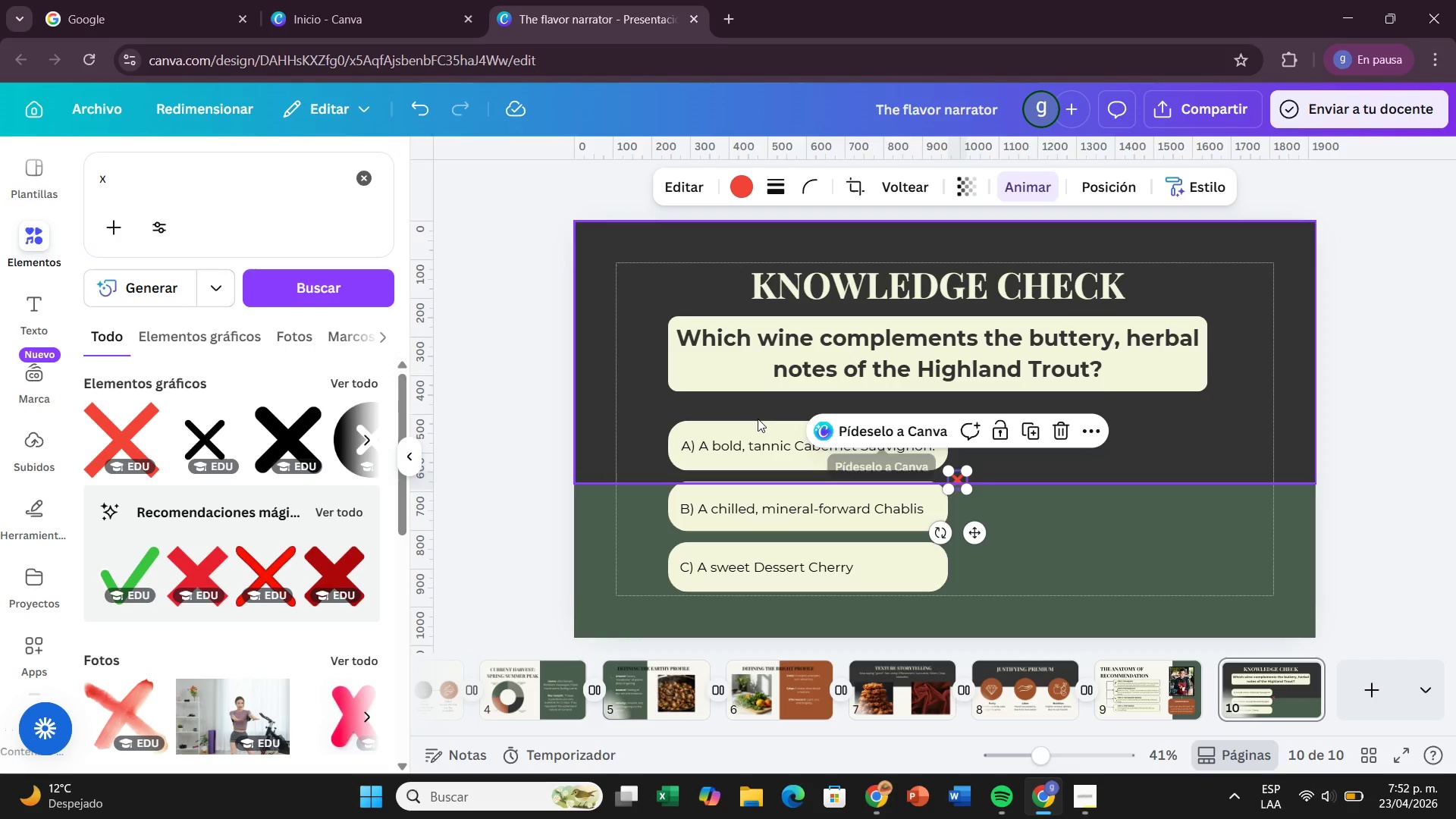 
left_click([756, 420])
 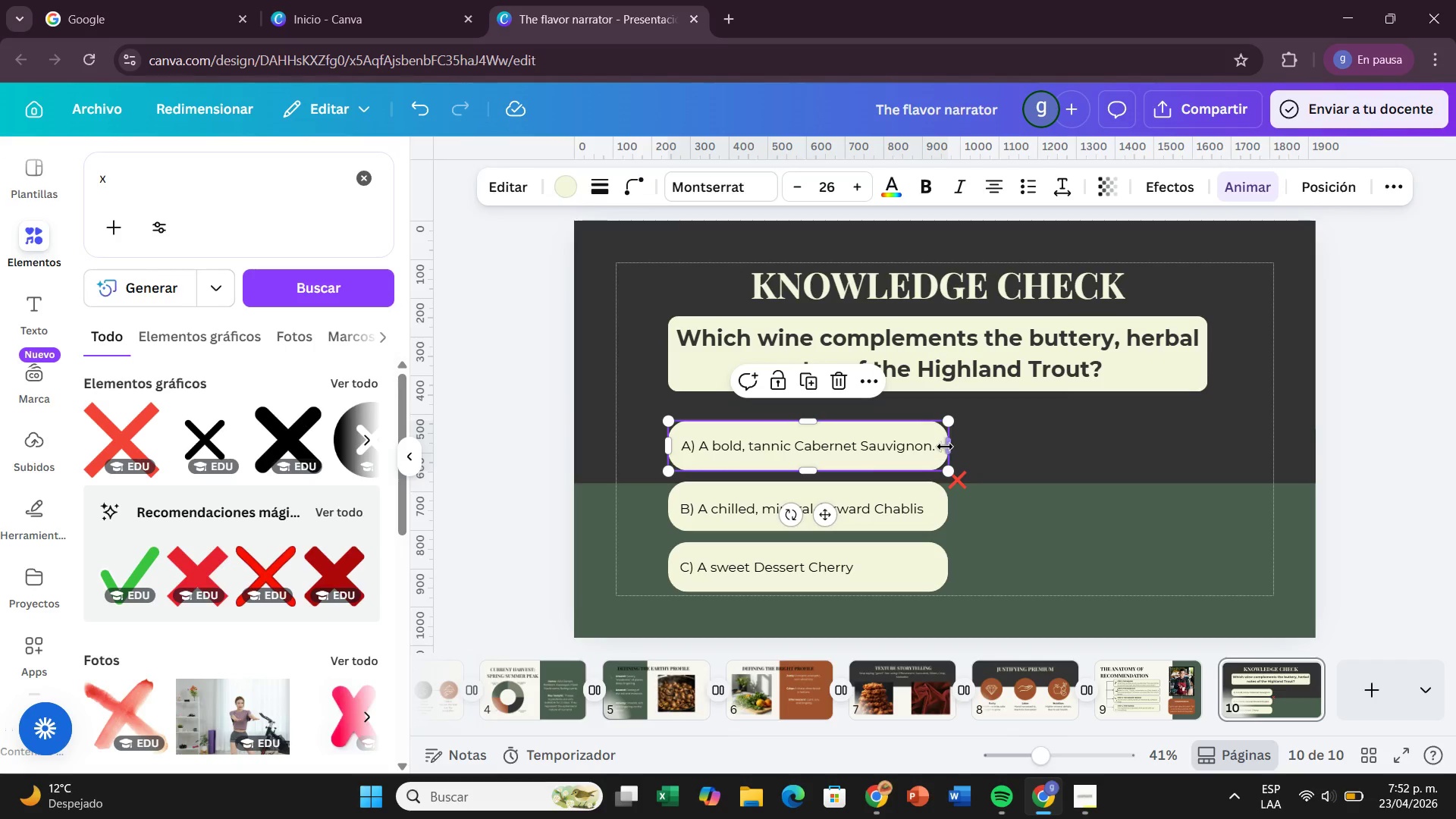 
left_click_drag(start_coordinate=[945, 447], to_coordinate=[974, 448])
 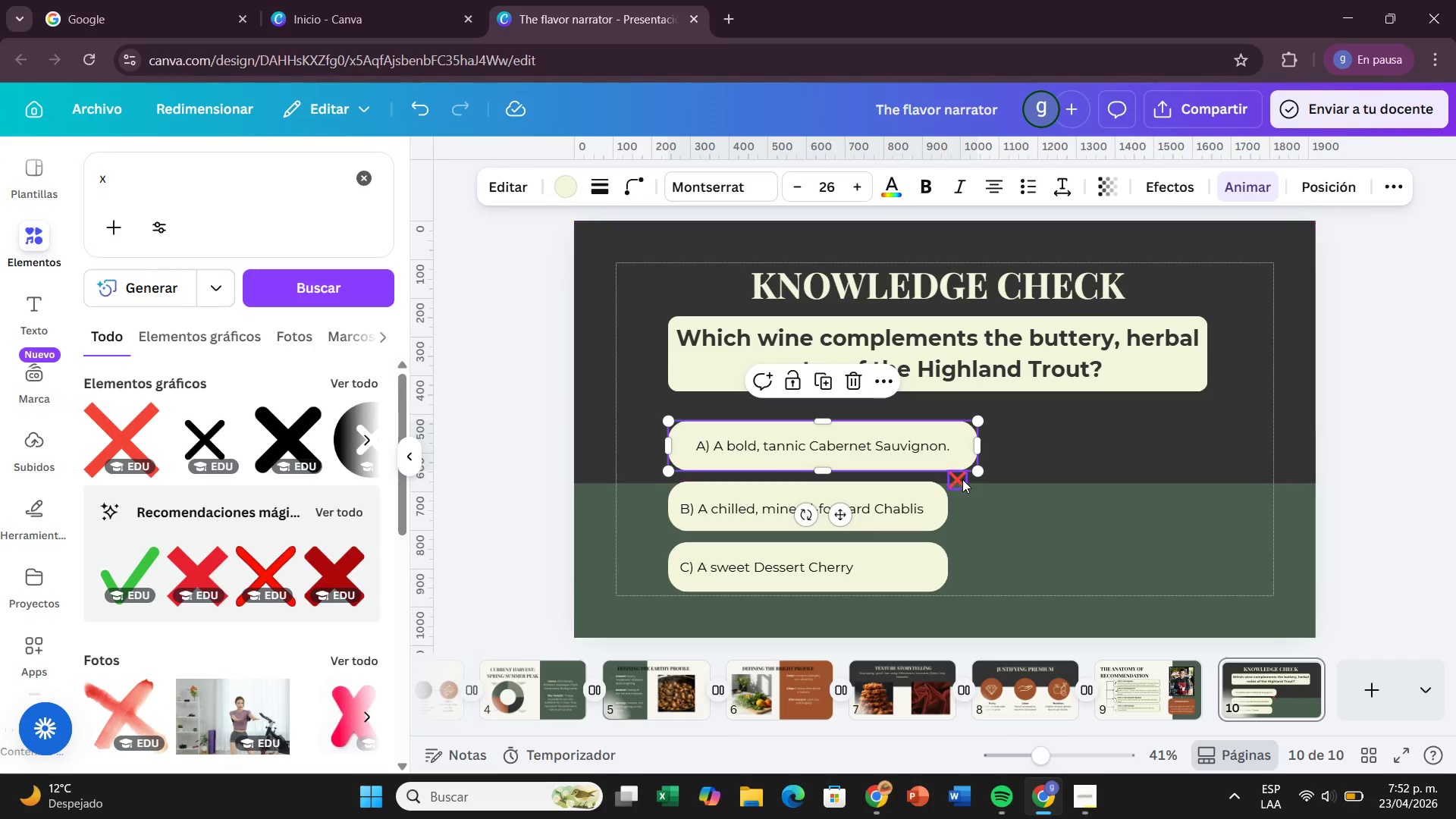 
left_click_drag(start_coordinate=[962, 479], to_coordinate=[689, 446])
 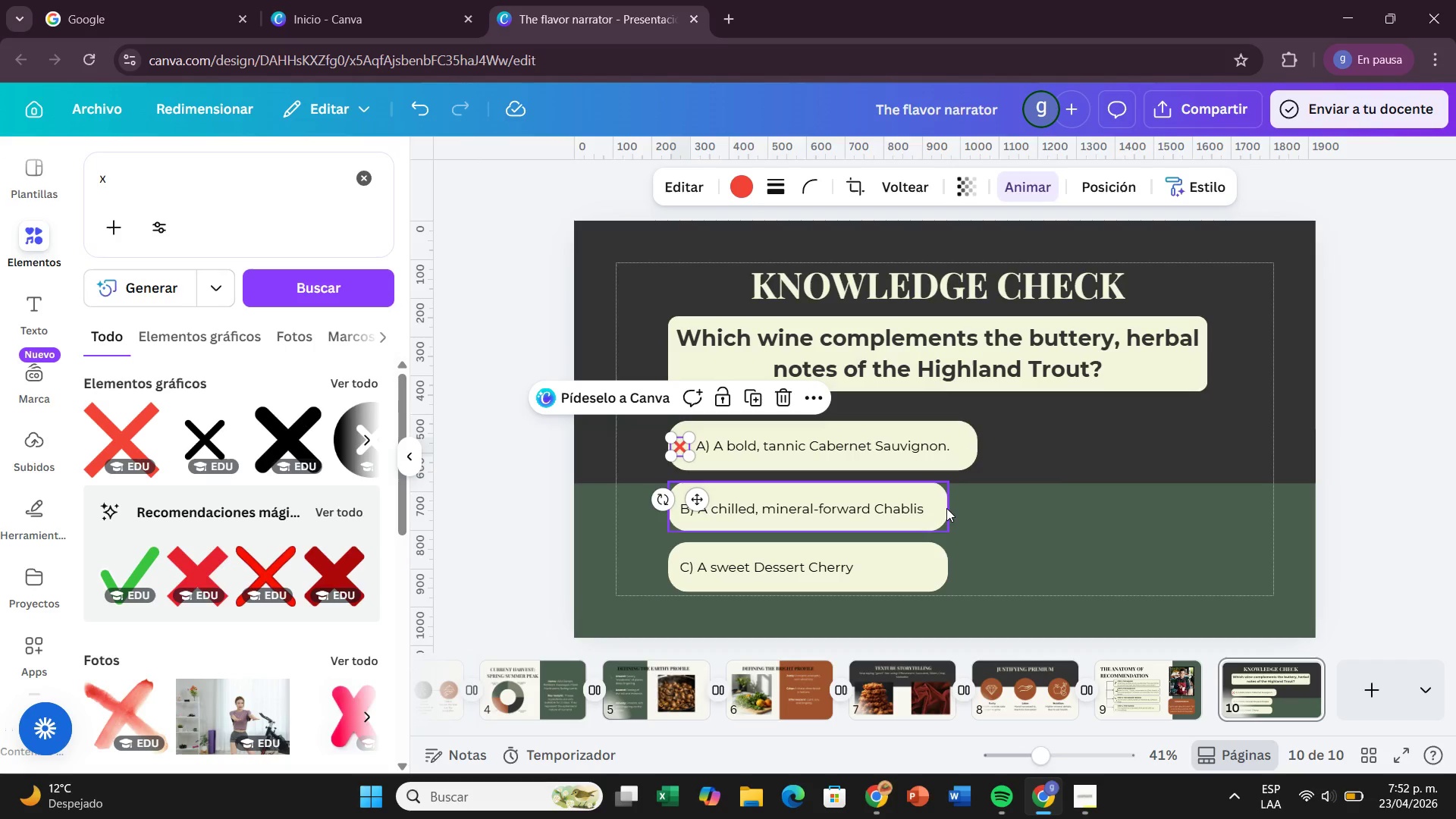 
left_click([945, 508])
 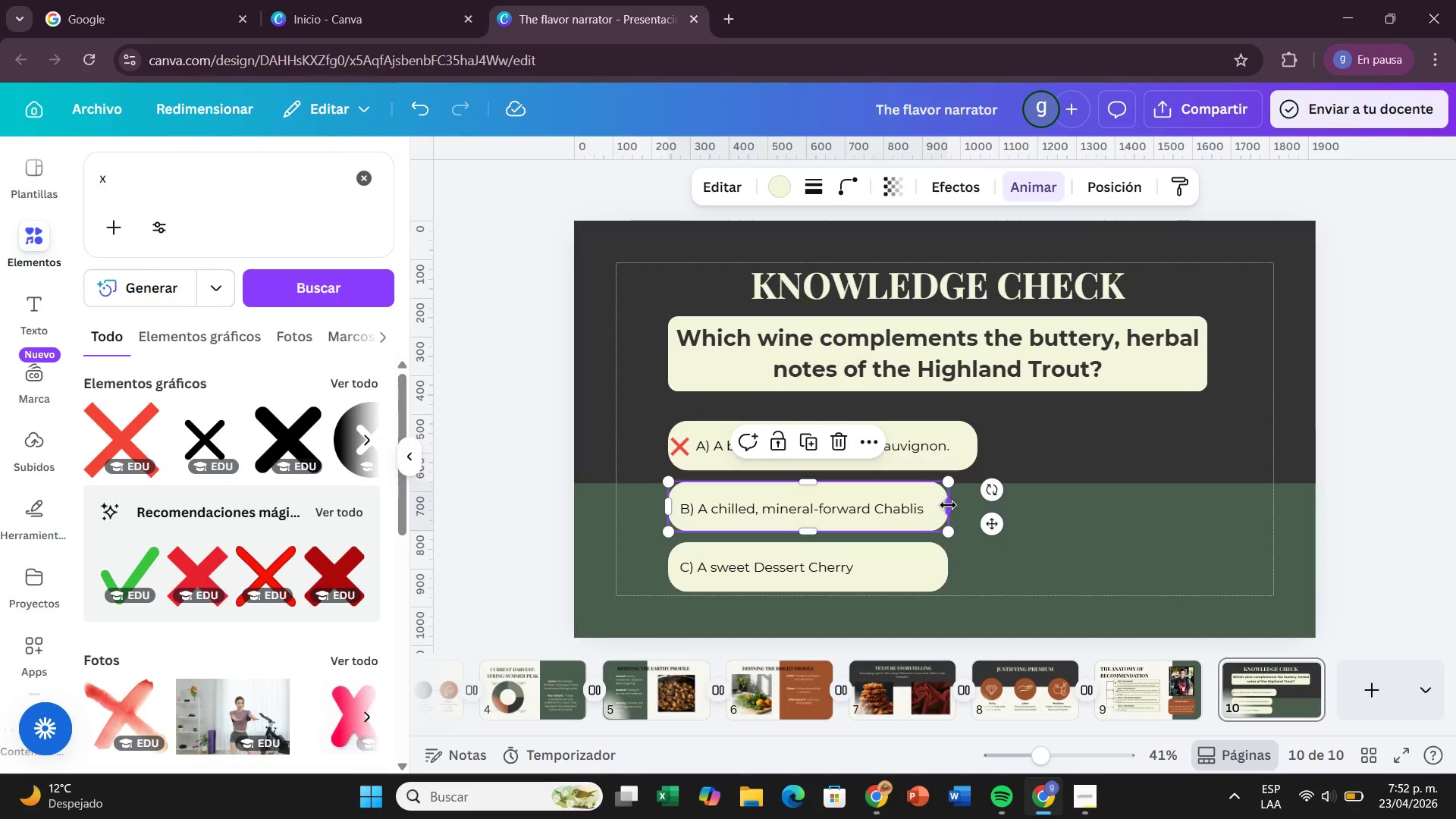 
left_click_drag(start_coordinate=[948, 505], to_coordinate=[979, 506])
 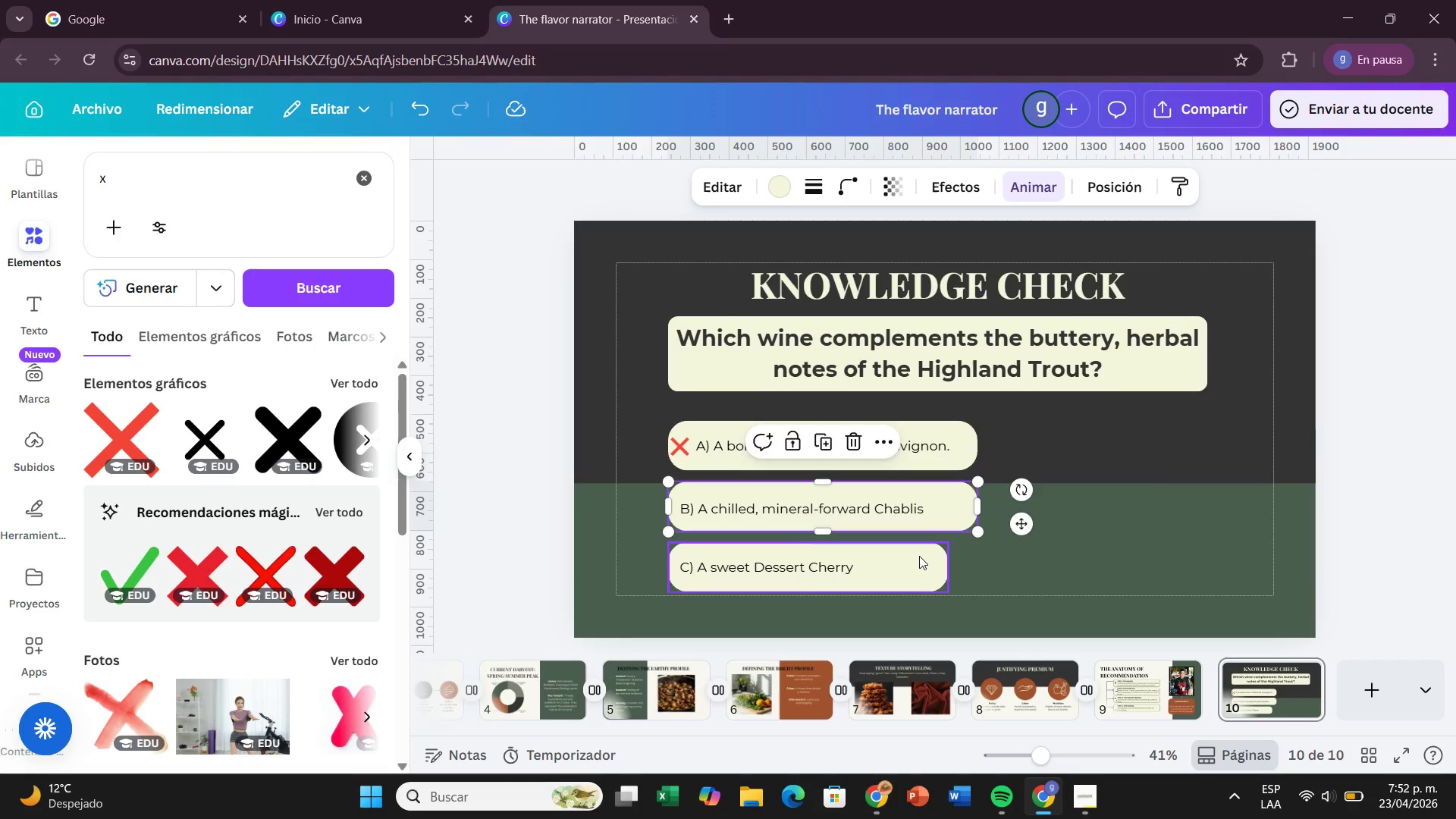 
left_click([919, 556])
 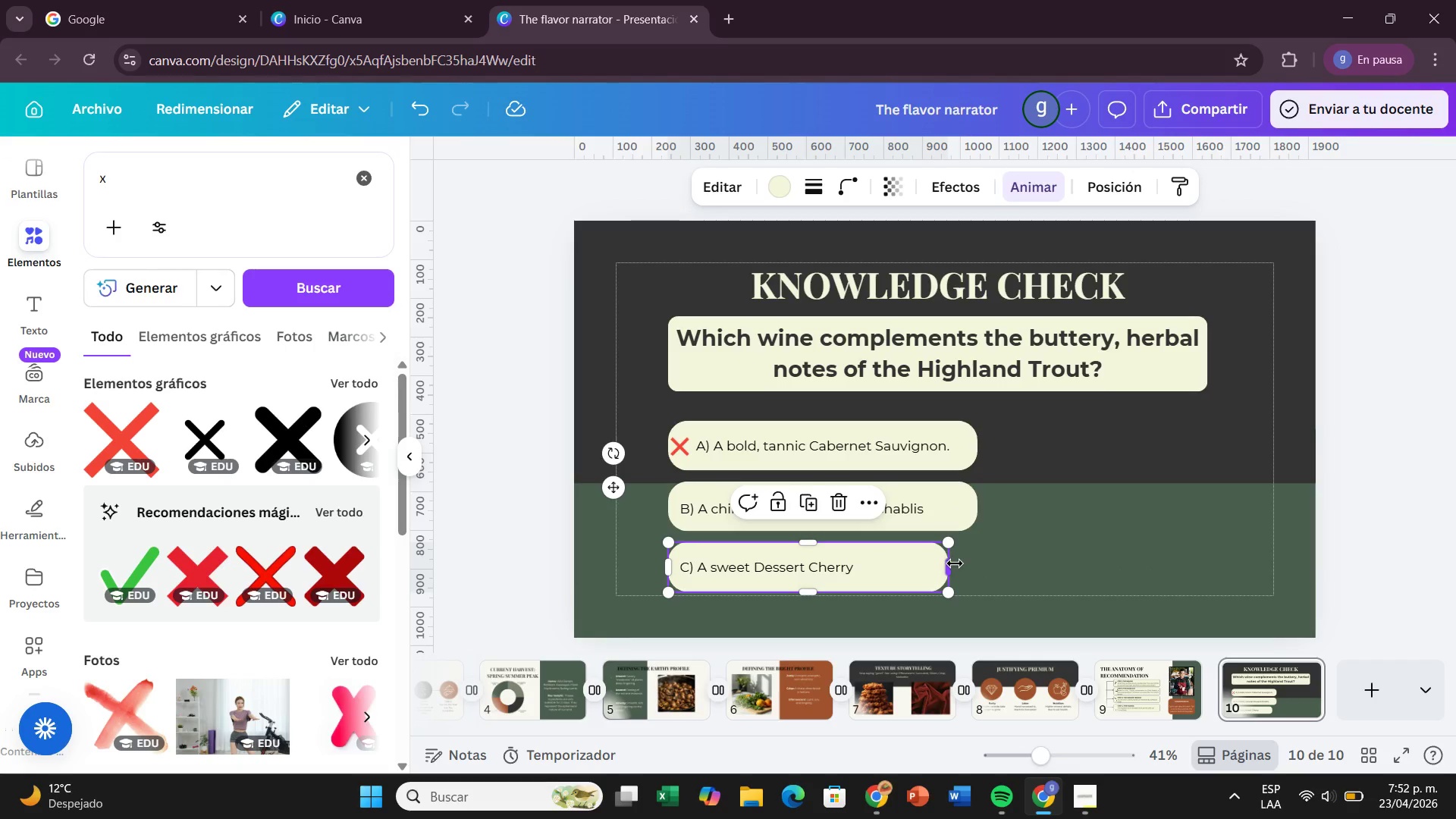 
left_click_drag(start_coordinate=[955, 563], to_coordinate=[981, 562])
 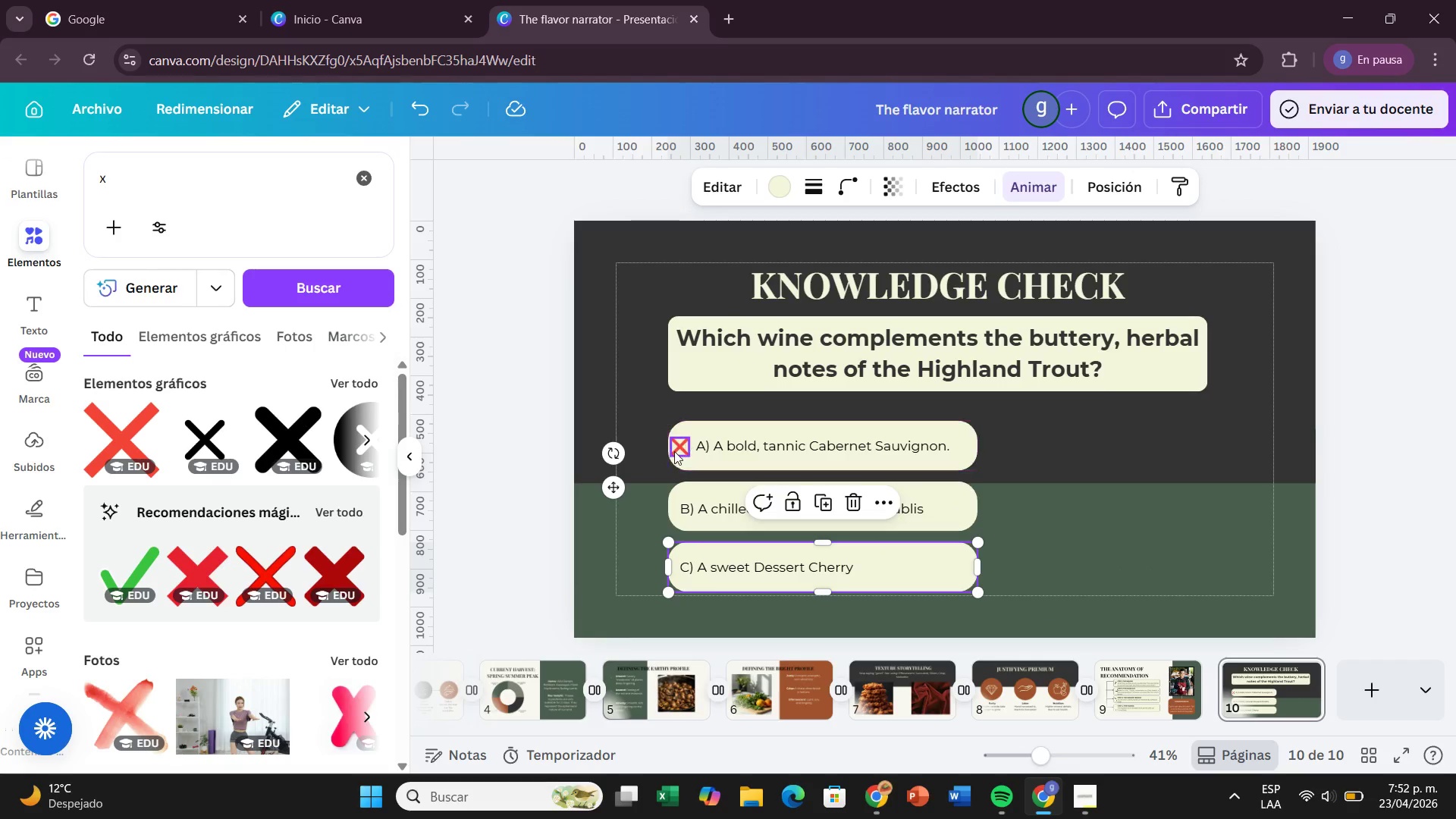 
left_click([674, 451])
 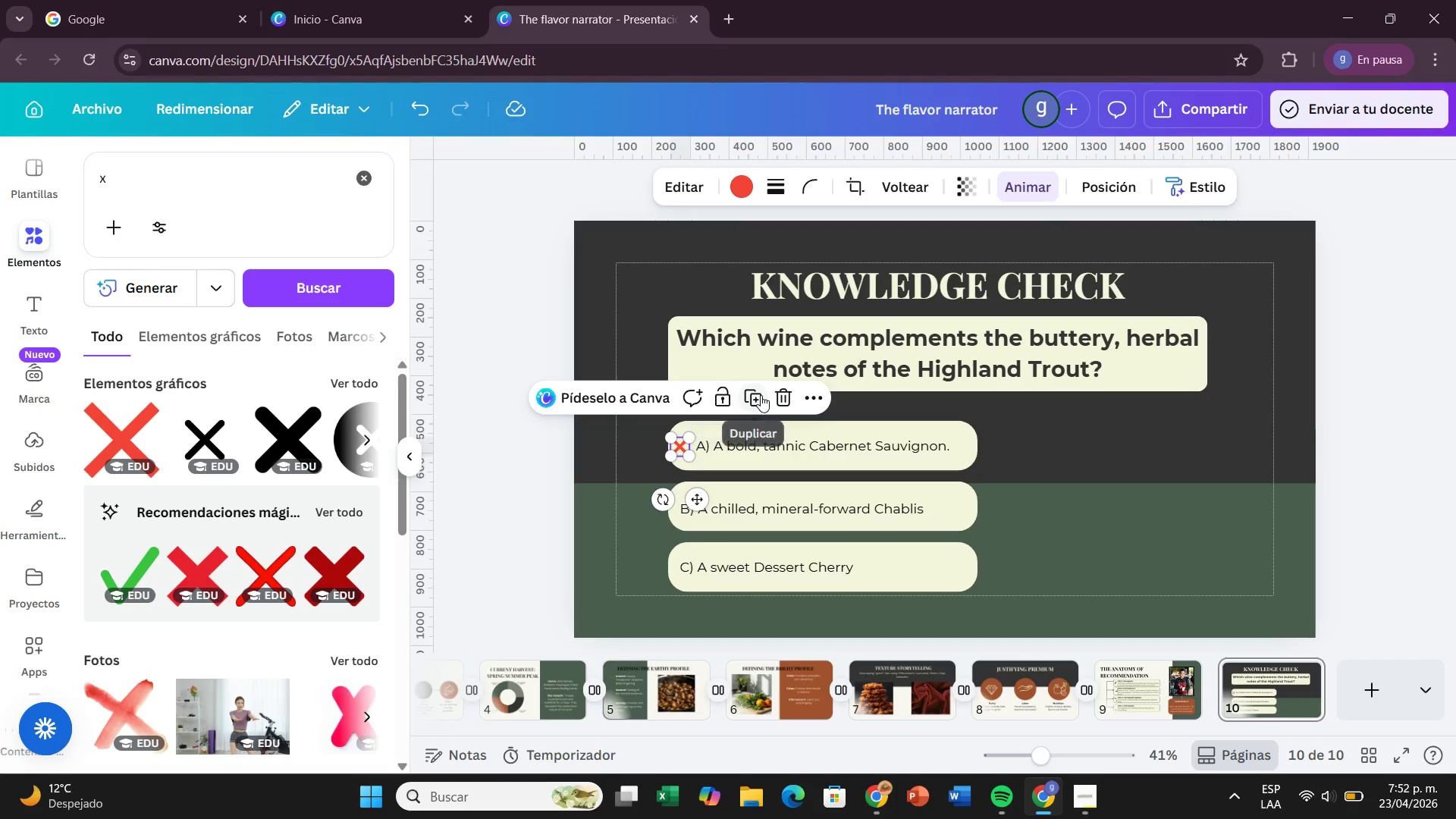 
left_click([761, 395])
 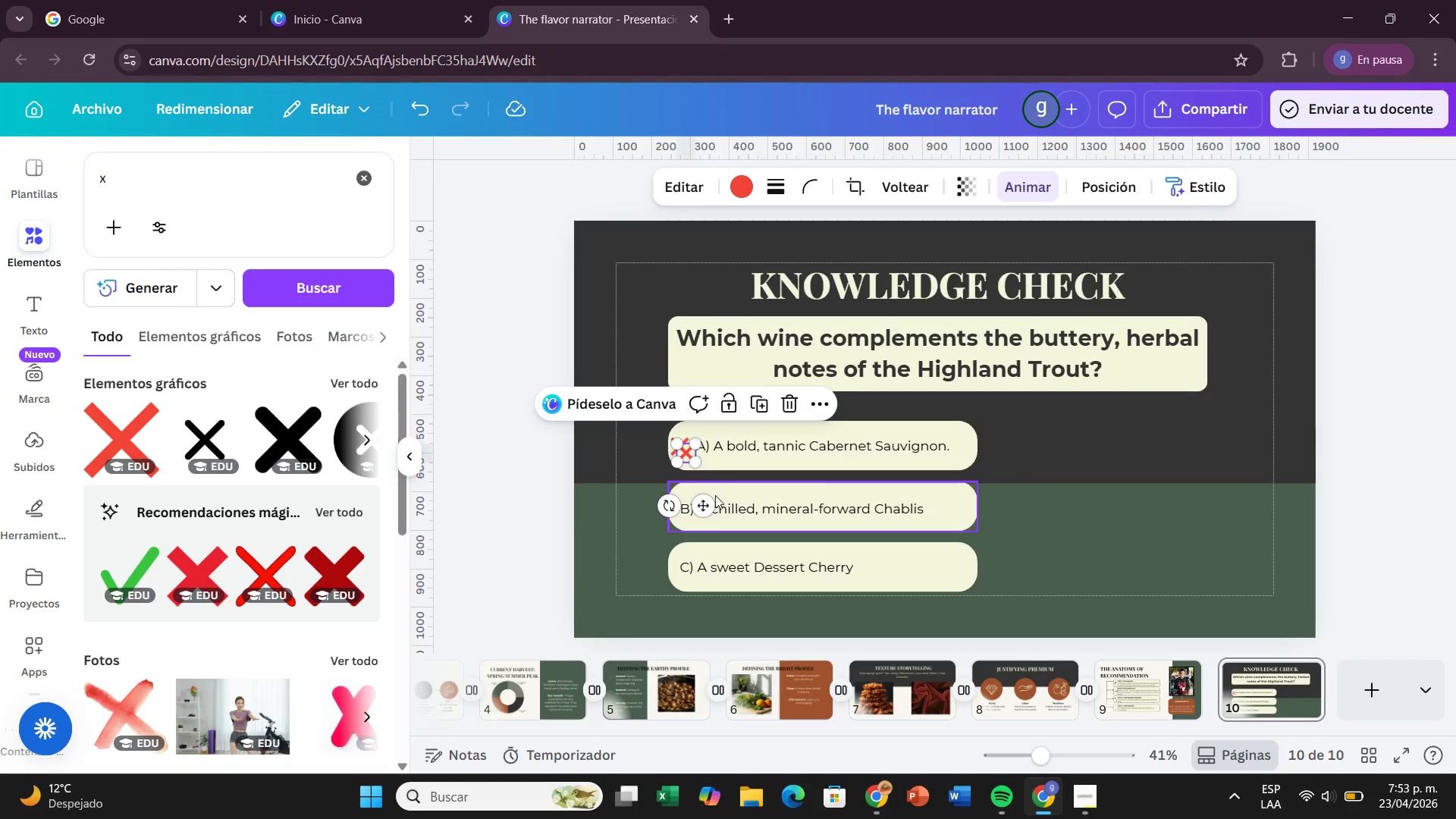 
left_click_drag(start_coordinate=[704, 507], to_coordinate=[704, 597])
 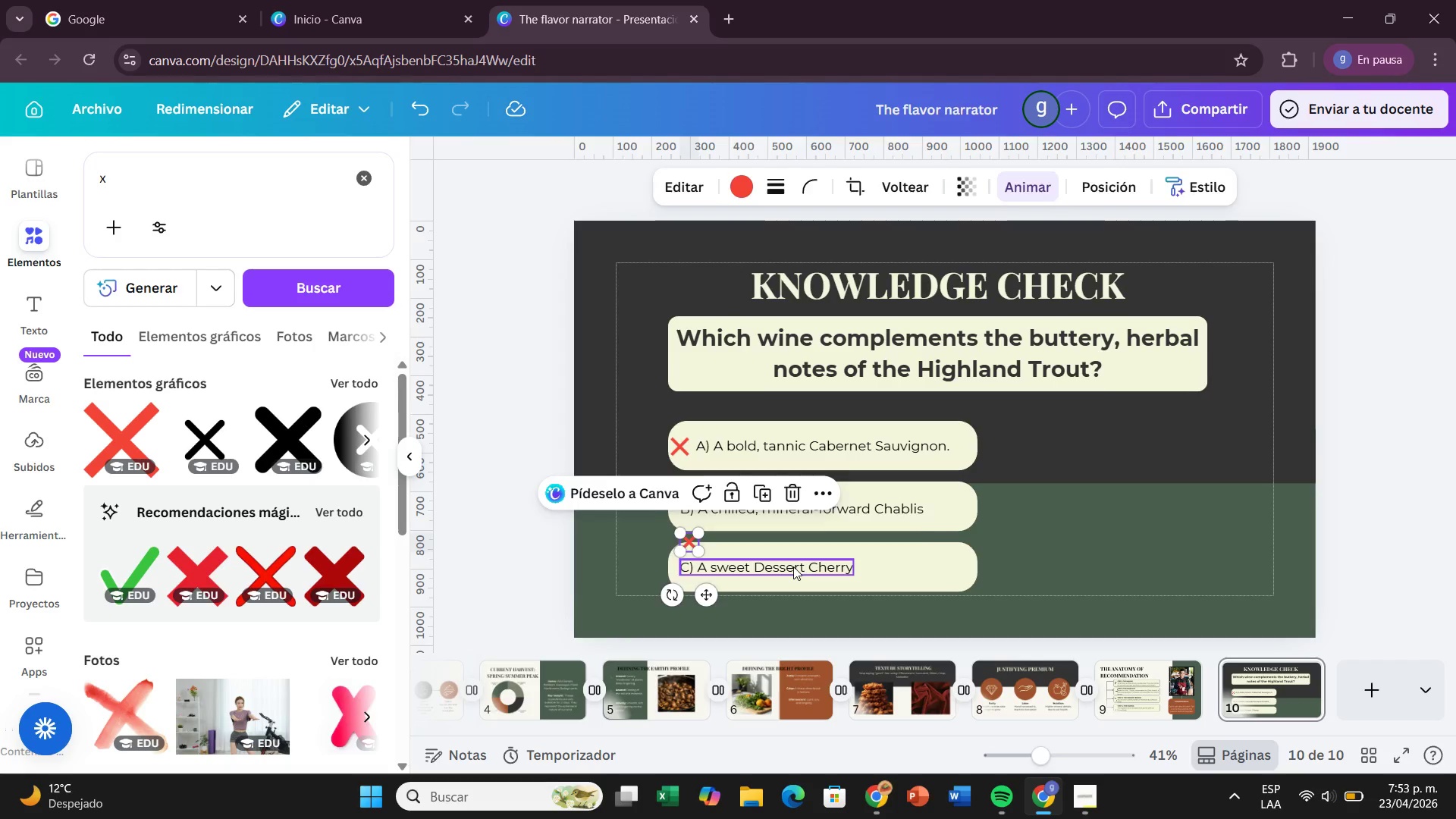 
left_click_drag(start_coordinate=[793, 566], to_coordinate=[811, 566])
 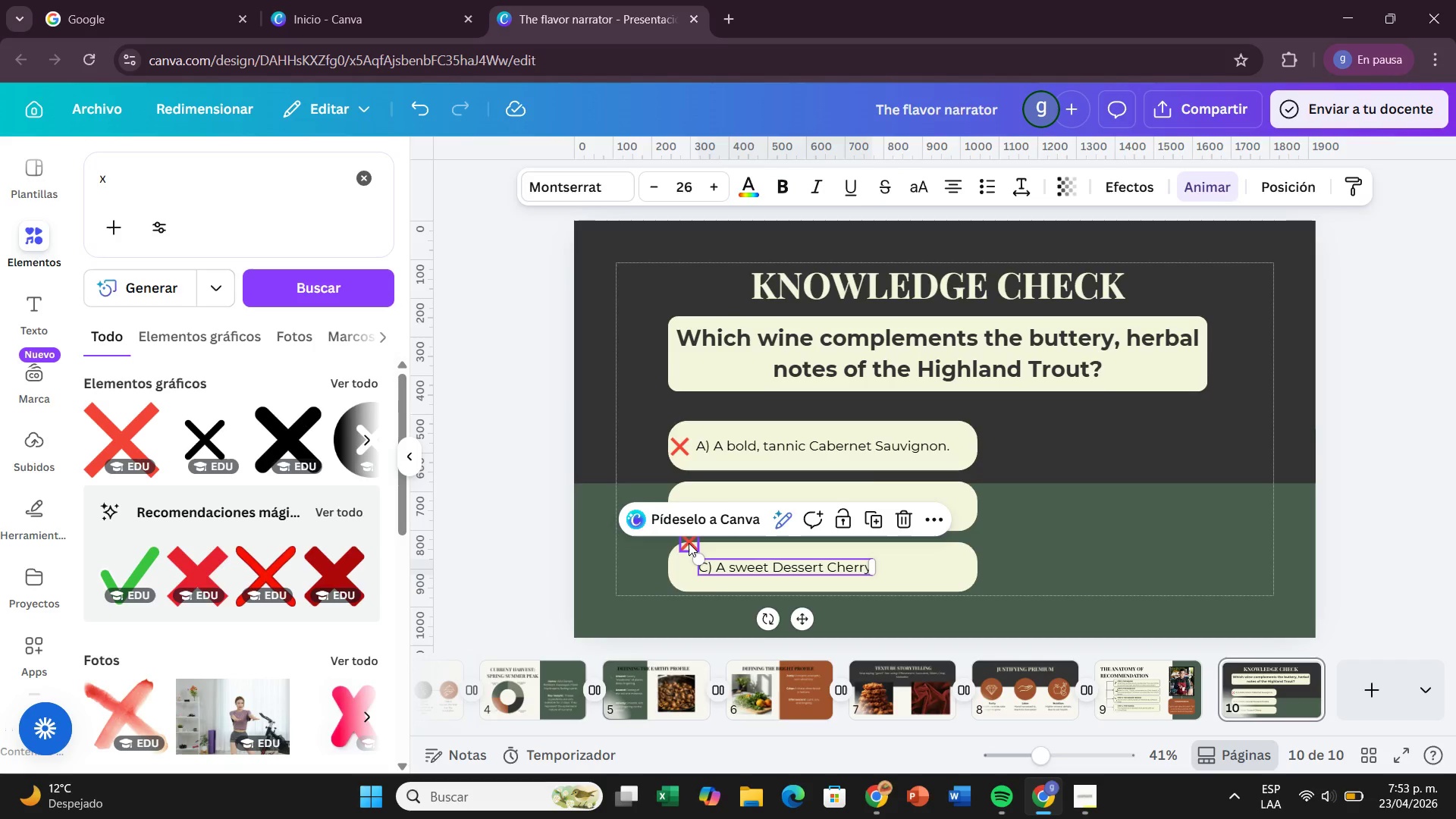 
left_click_drag(start_coordinate=[689, 543], to_coordinate=[683, 568])
 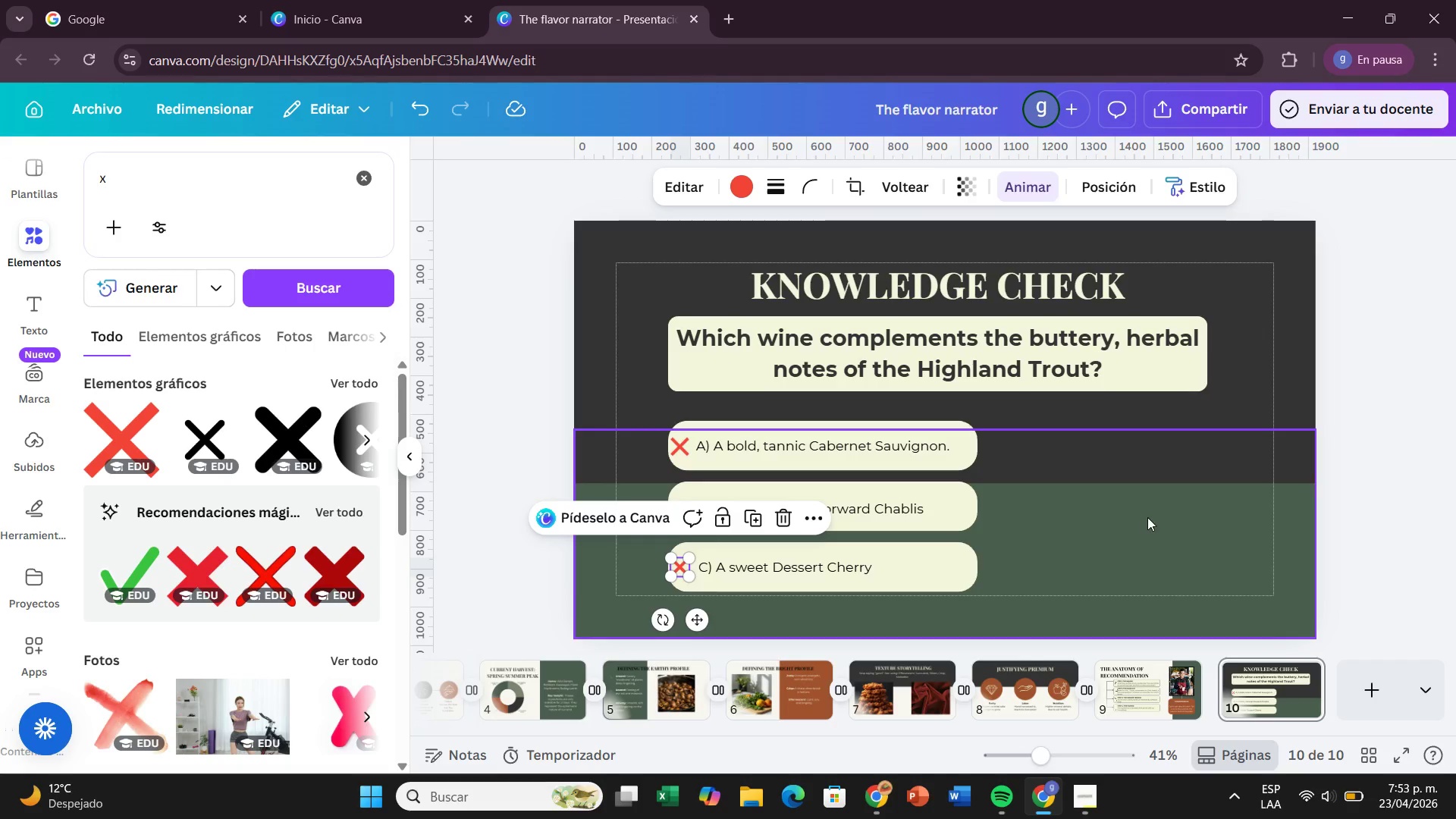 
left_click([1147, 517])
 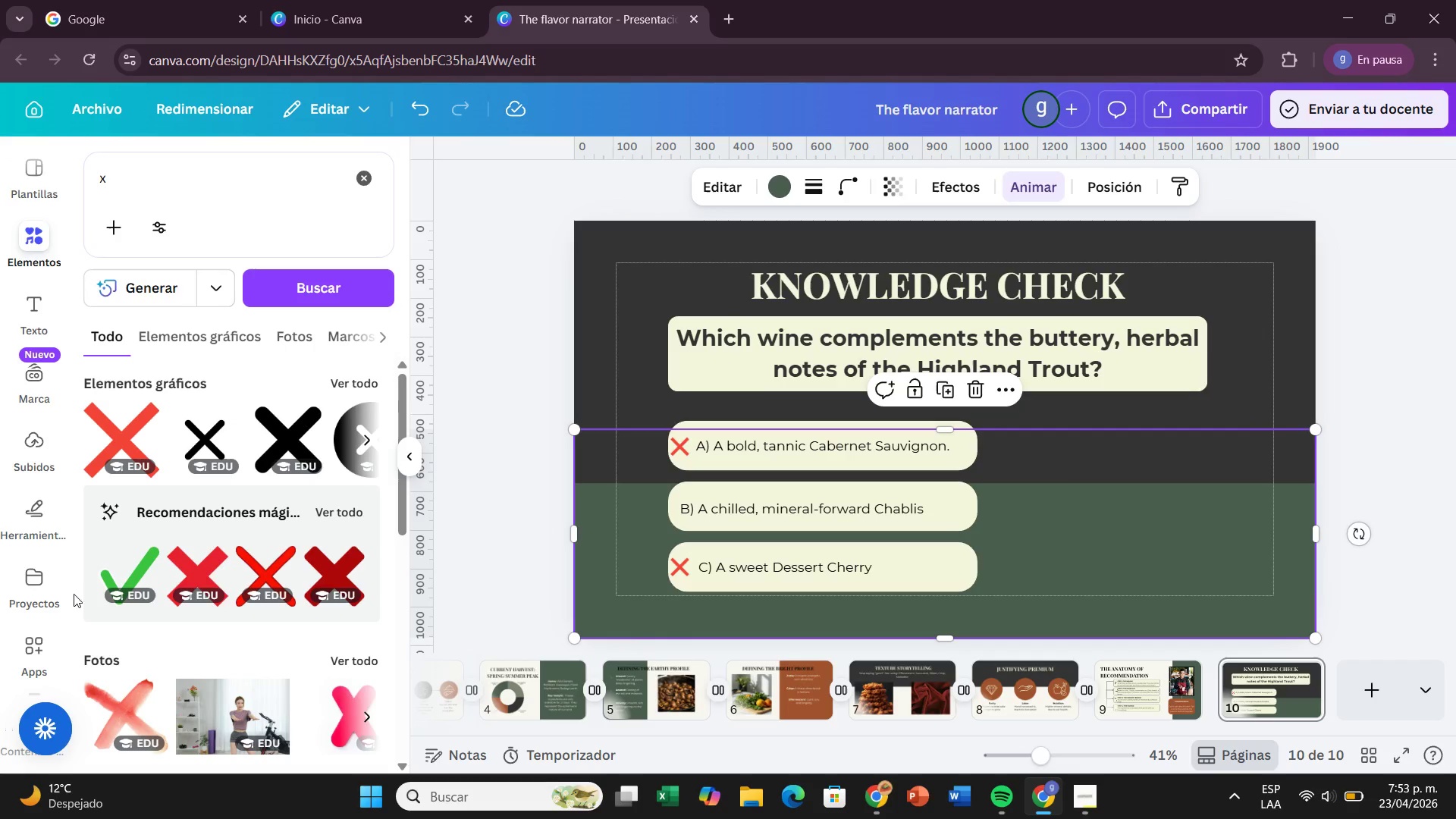 
left_click([126, 551])
 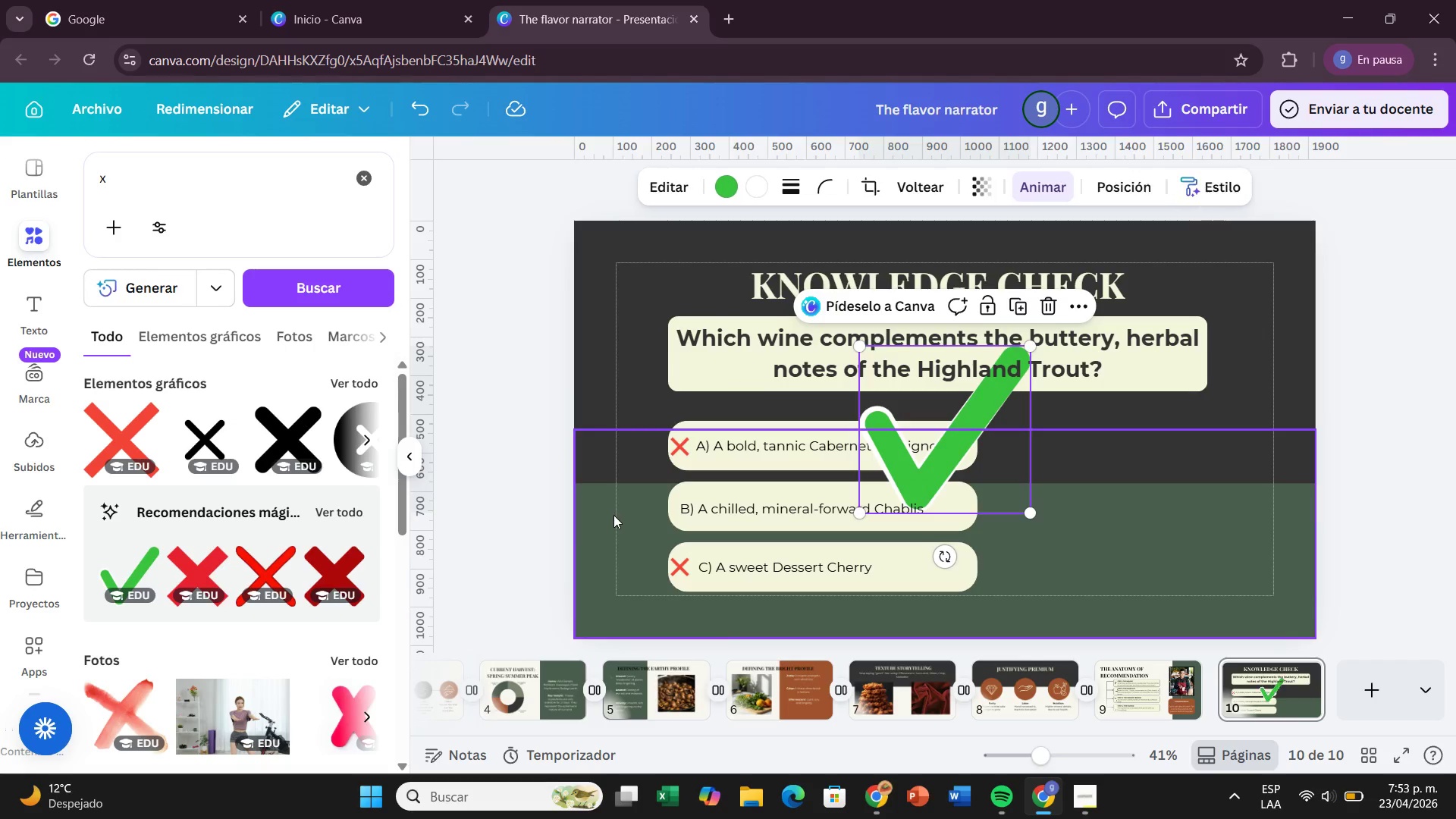 
left_click_drag(start_coordinate=[704, 501], to_coordinate=[722, 501])
 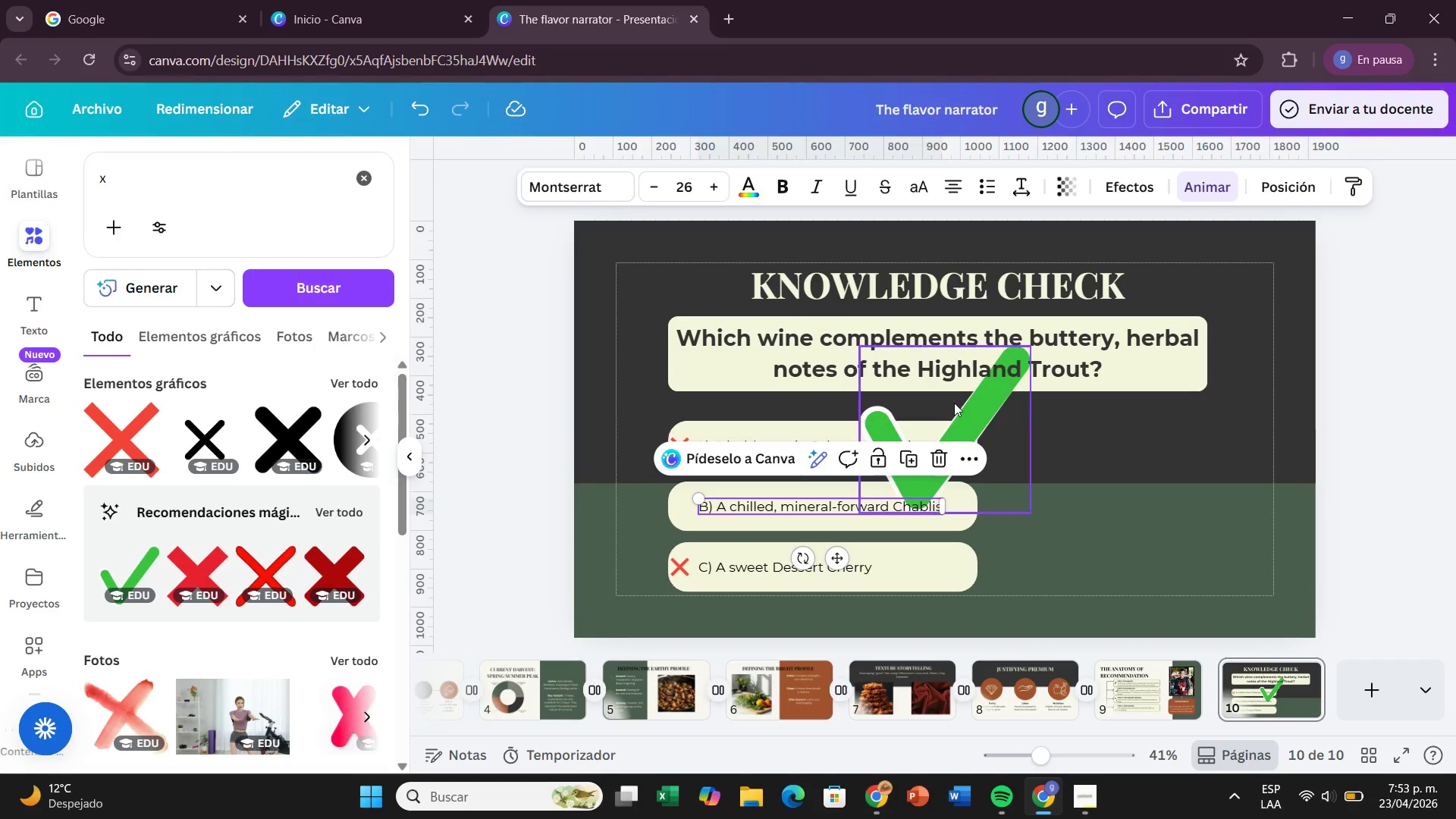 
left_click([956, 401])
 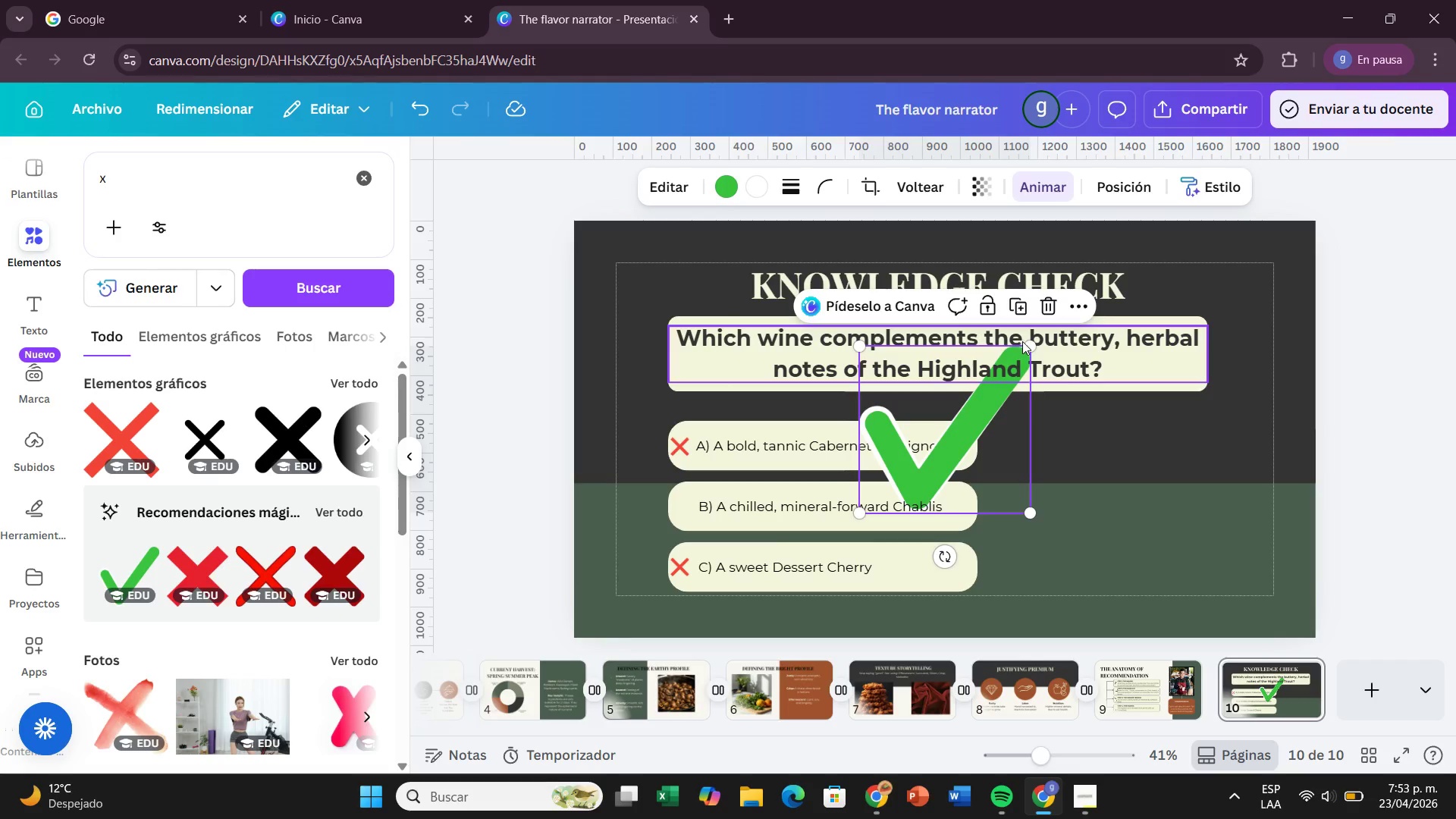 
left_click_drag(start_coordinate=[1033, 341], to_coordinate=[902, 508])
 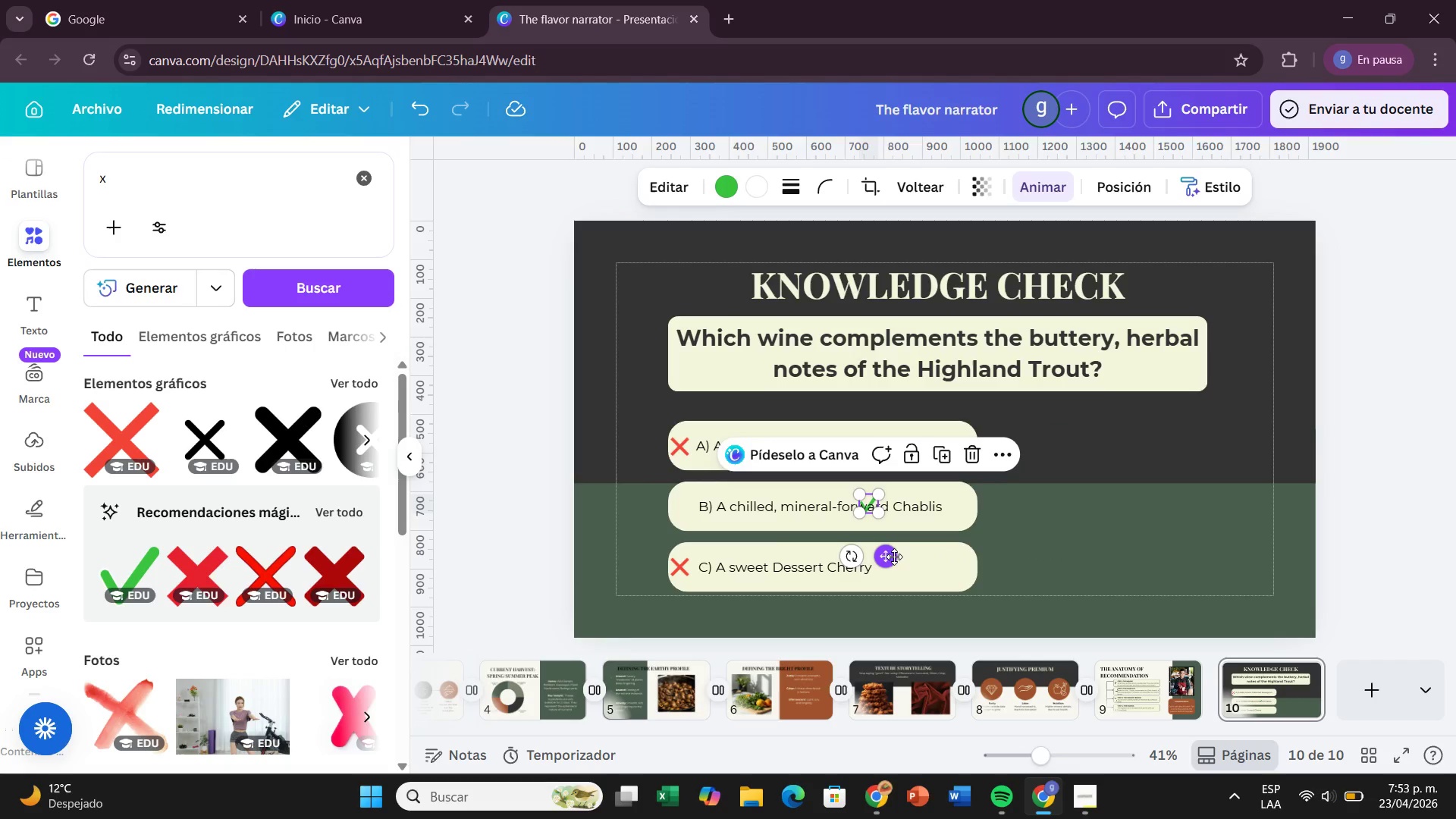 
left_click_drag(start_coordinate=[893, 557], to_coordinate=[706, 563])
 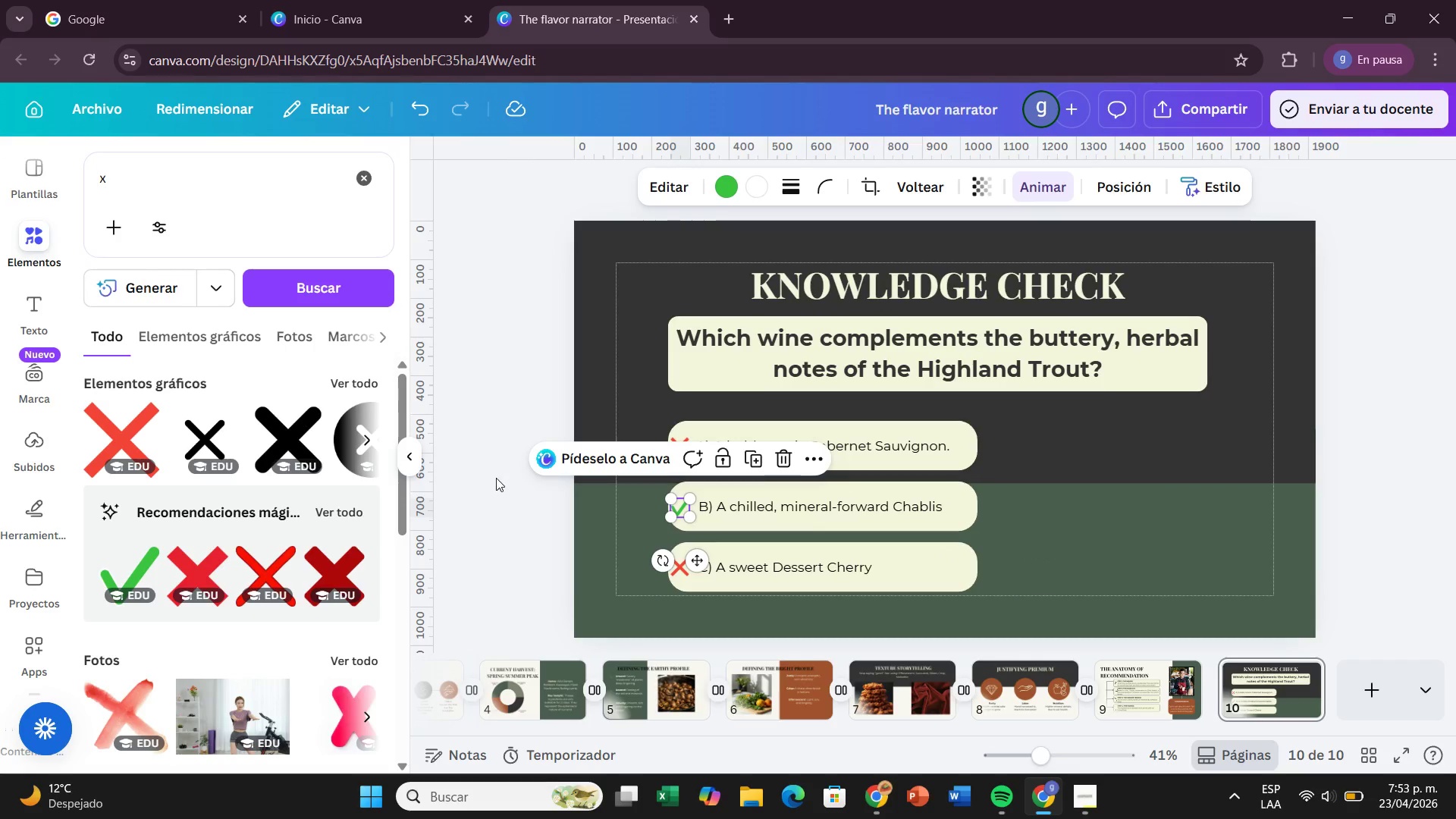 
left_click([496, 478])
 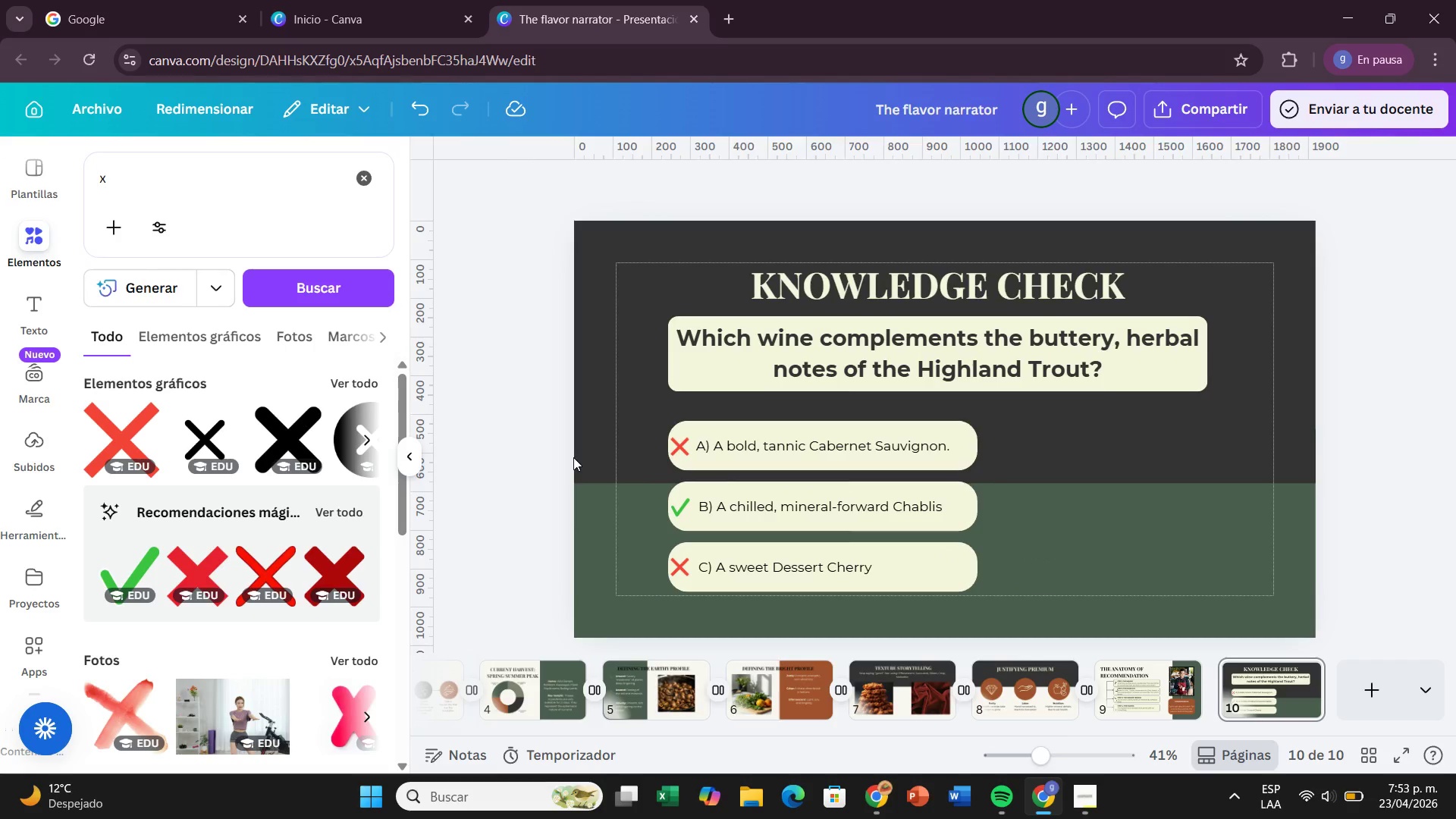 
wait(7.42)
 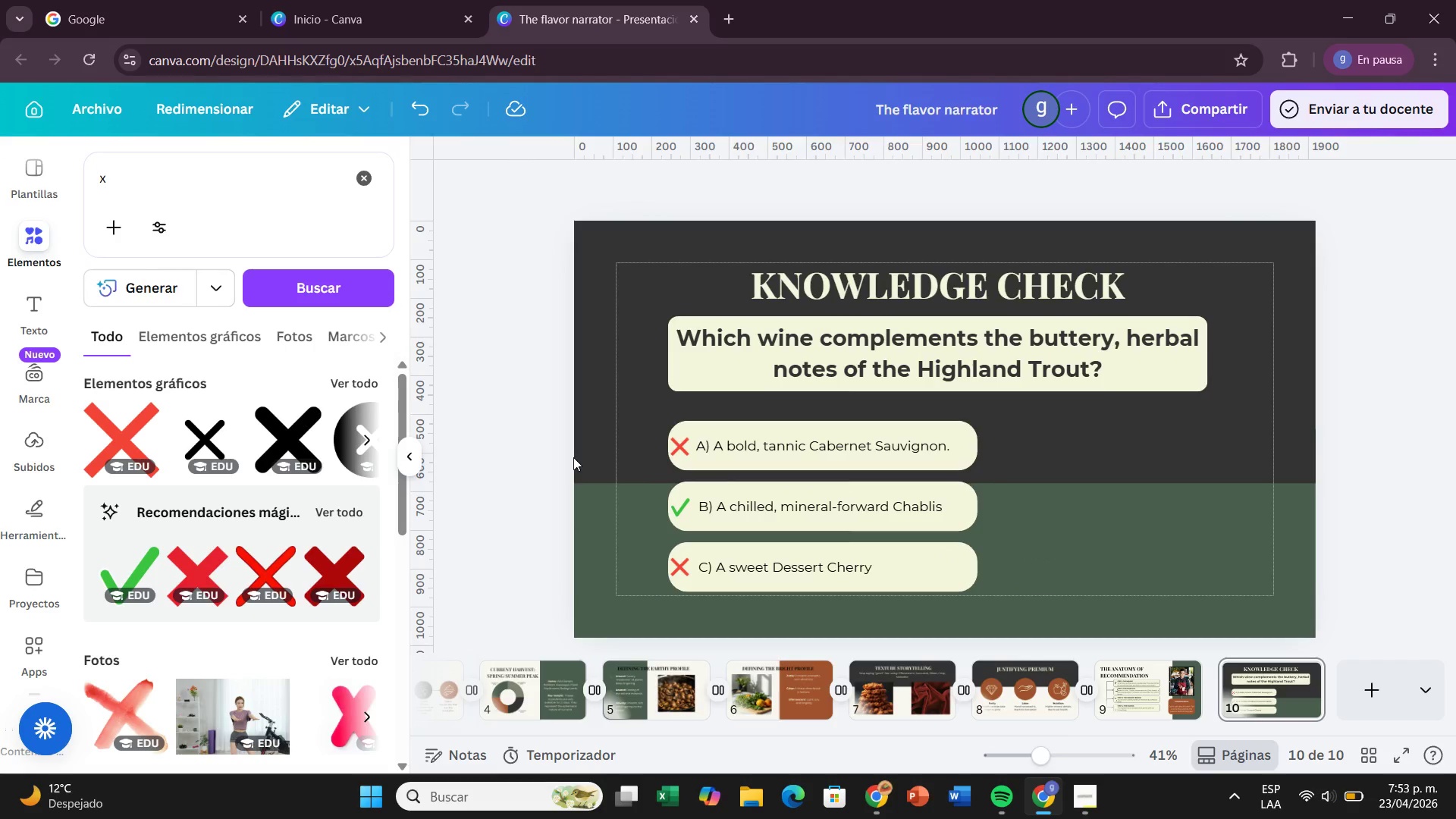 
left_click([1360, 682])
 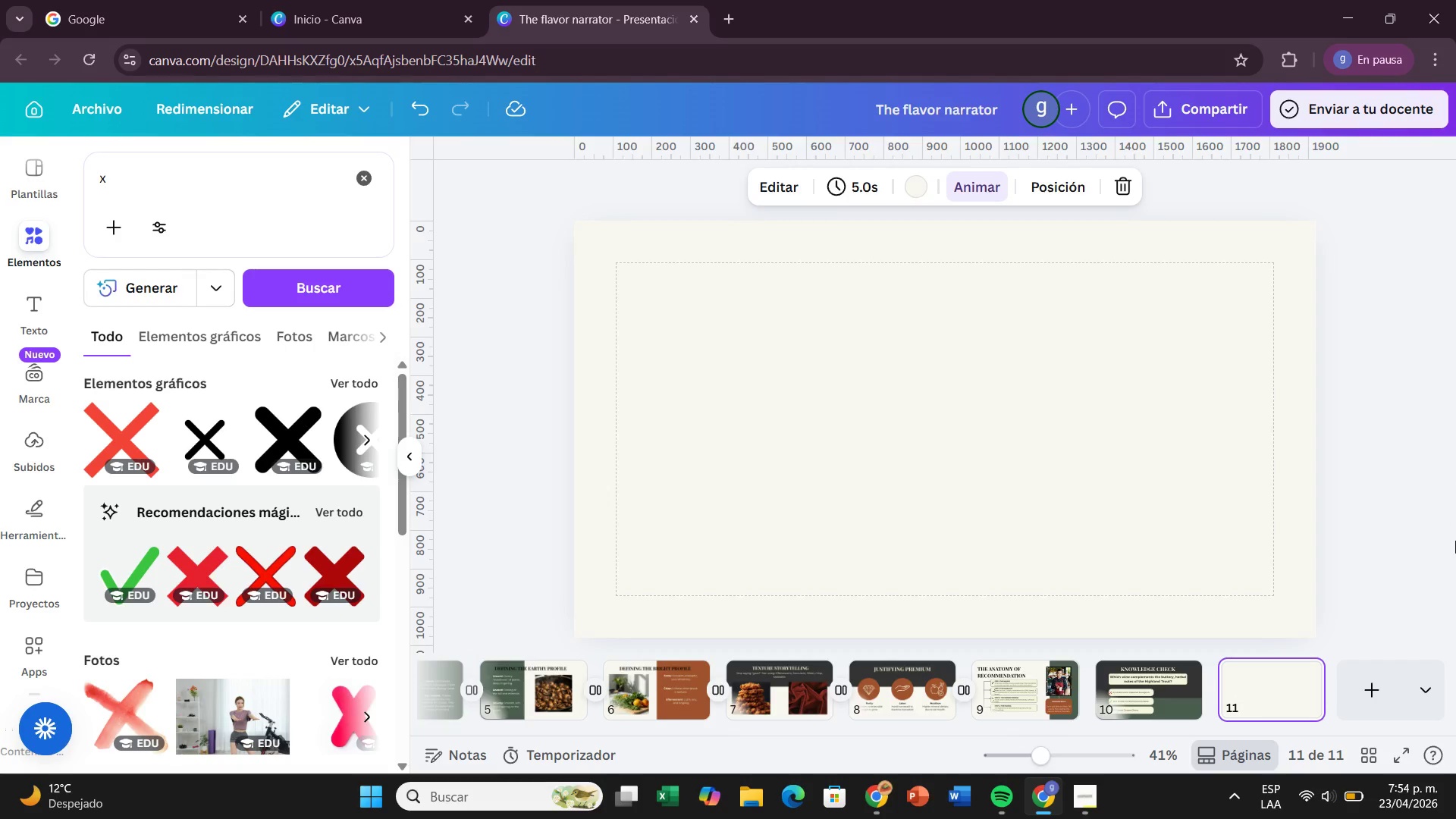 
wait(62.86)
 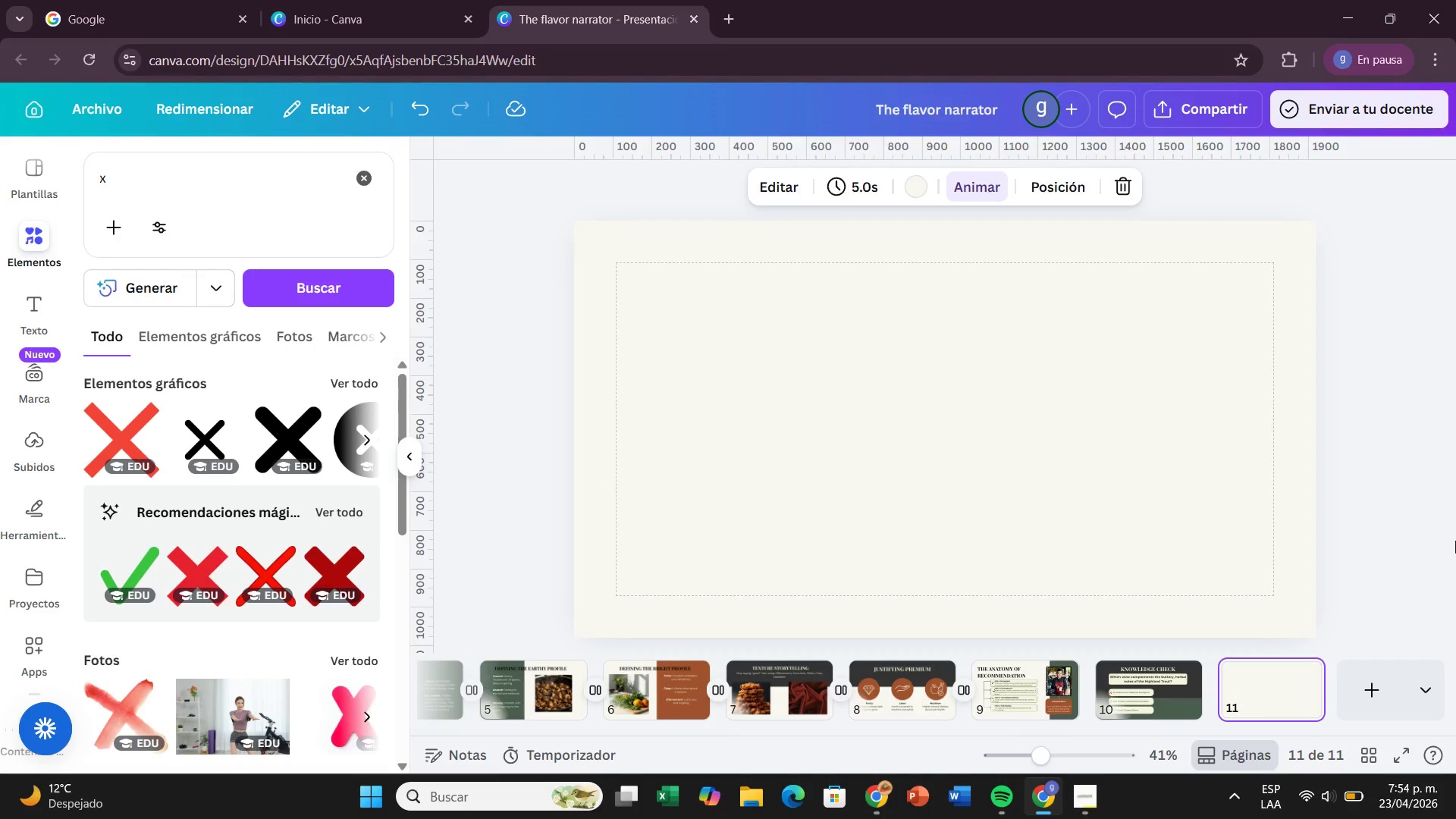 
left_click([1043, 691])
 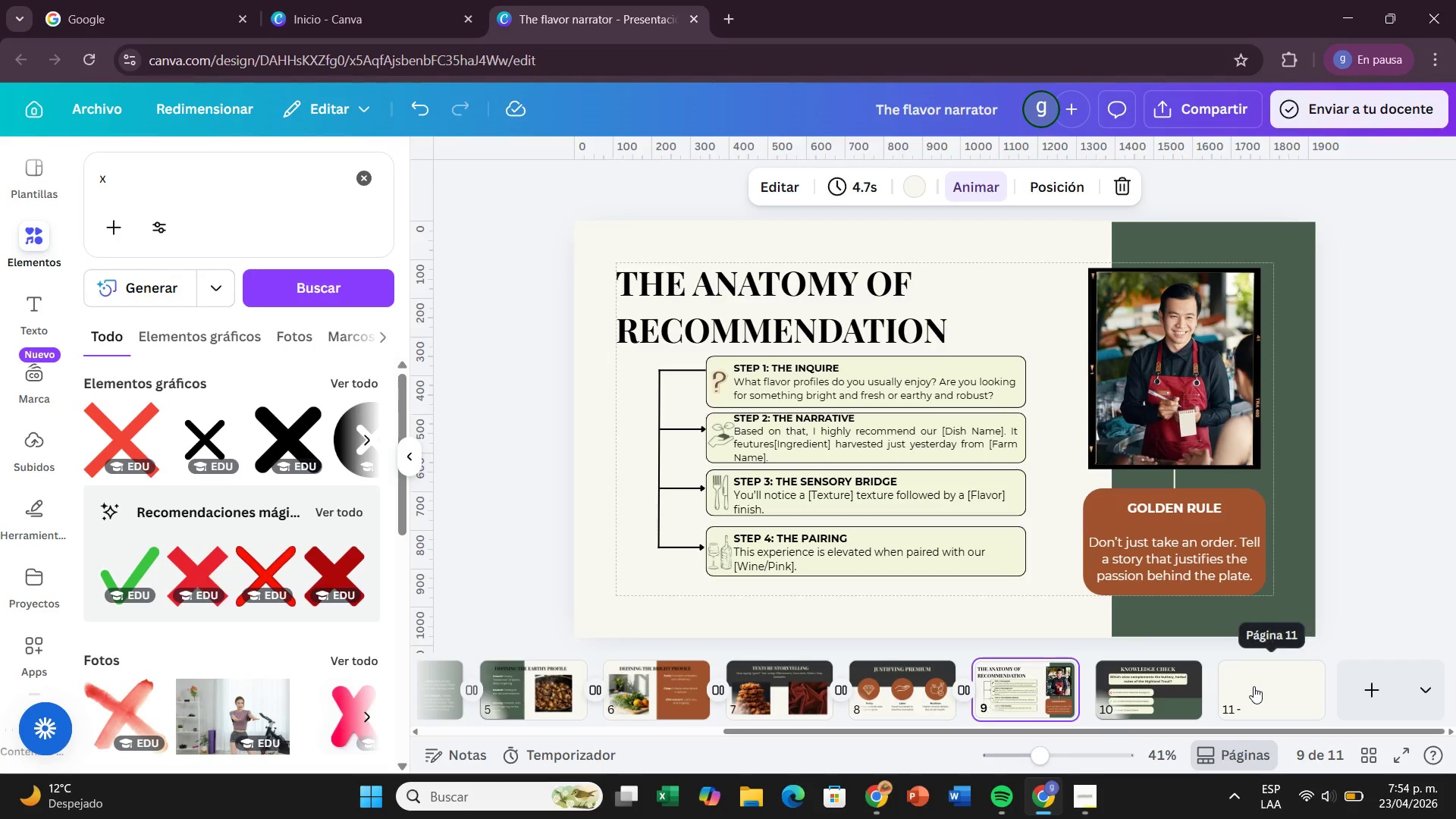 
wait(13.56)
 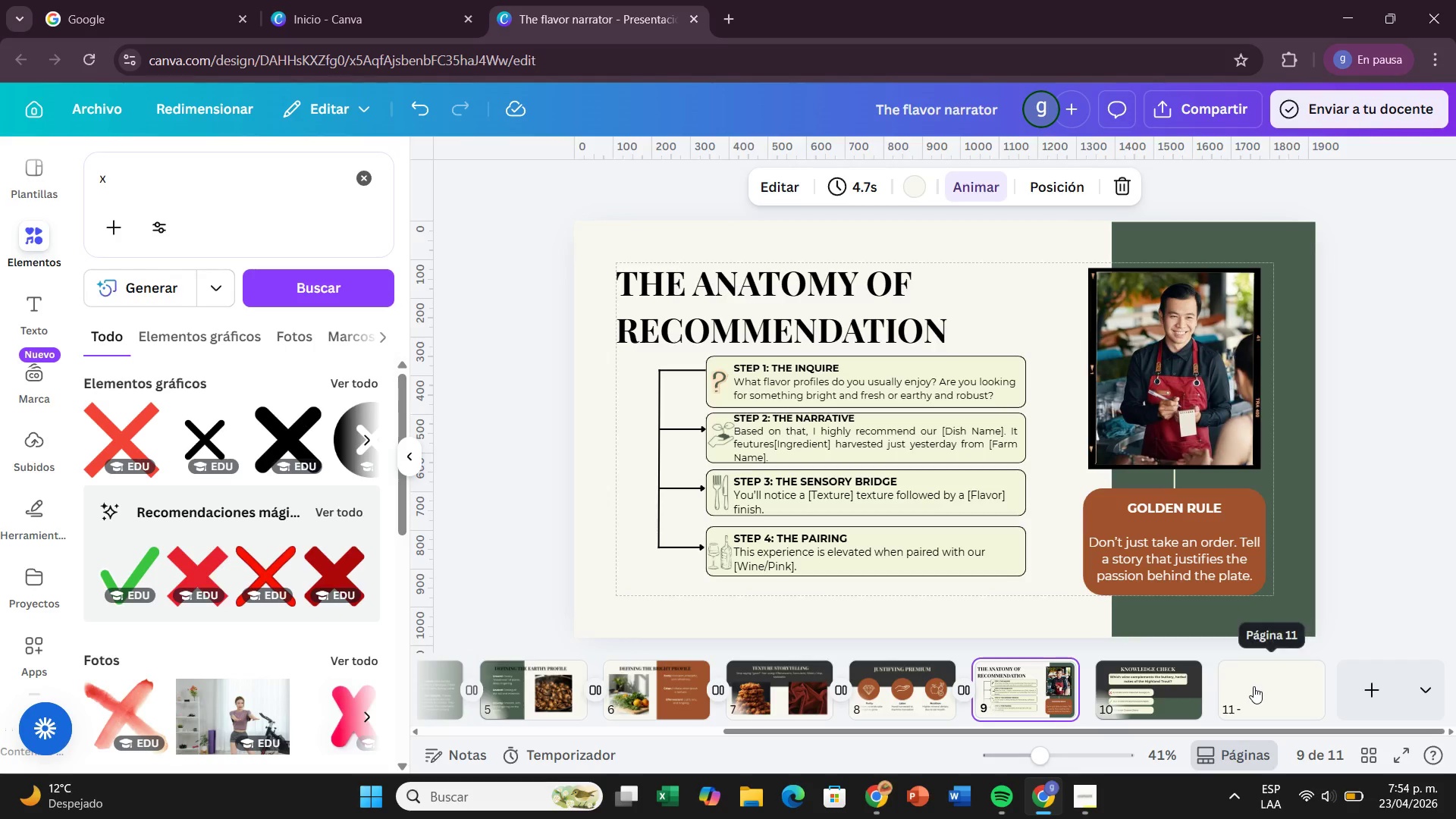 
left_click([1254, 686])
 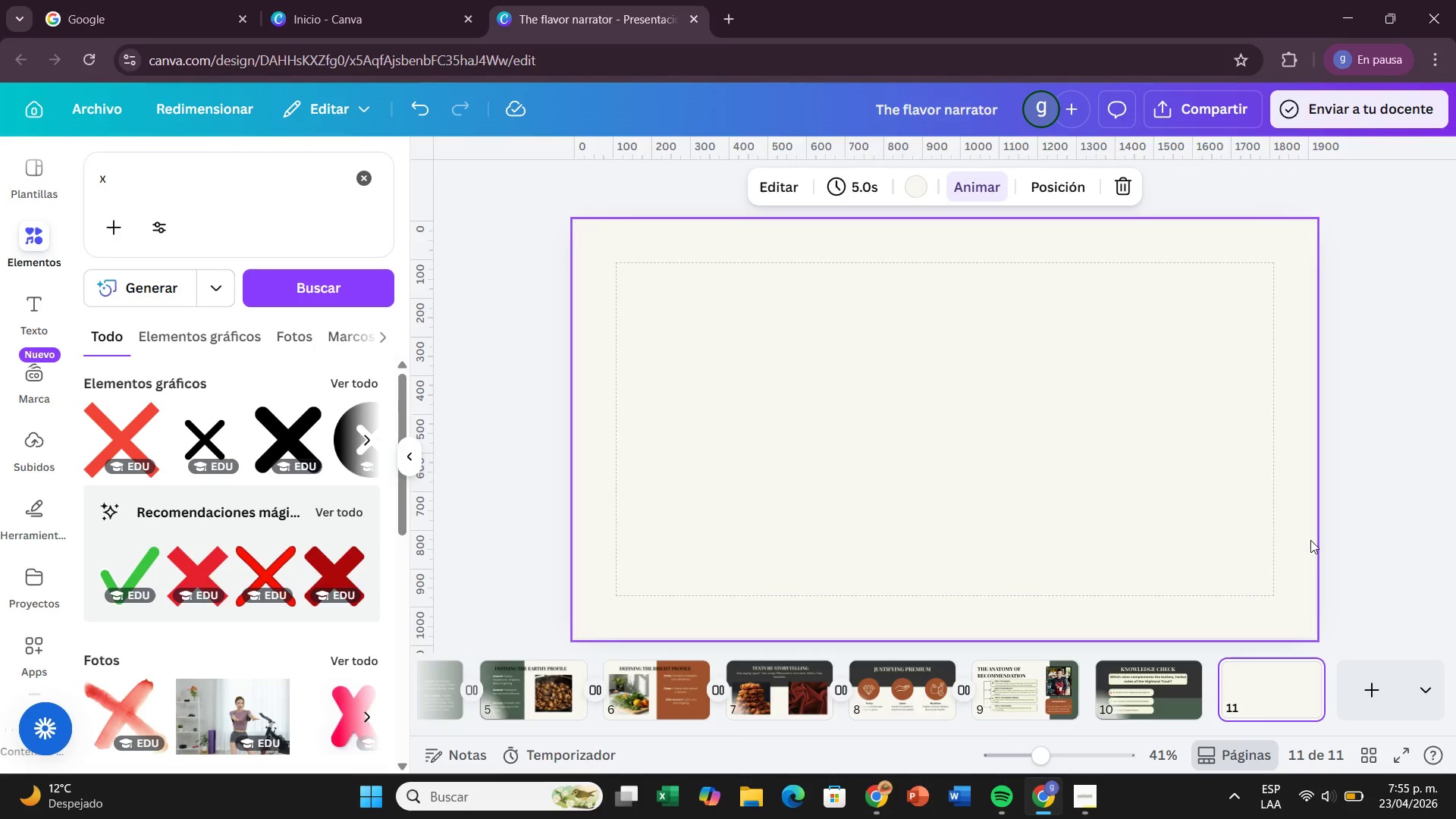 
wait(26.08)
 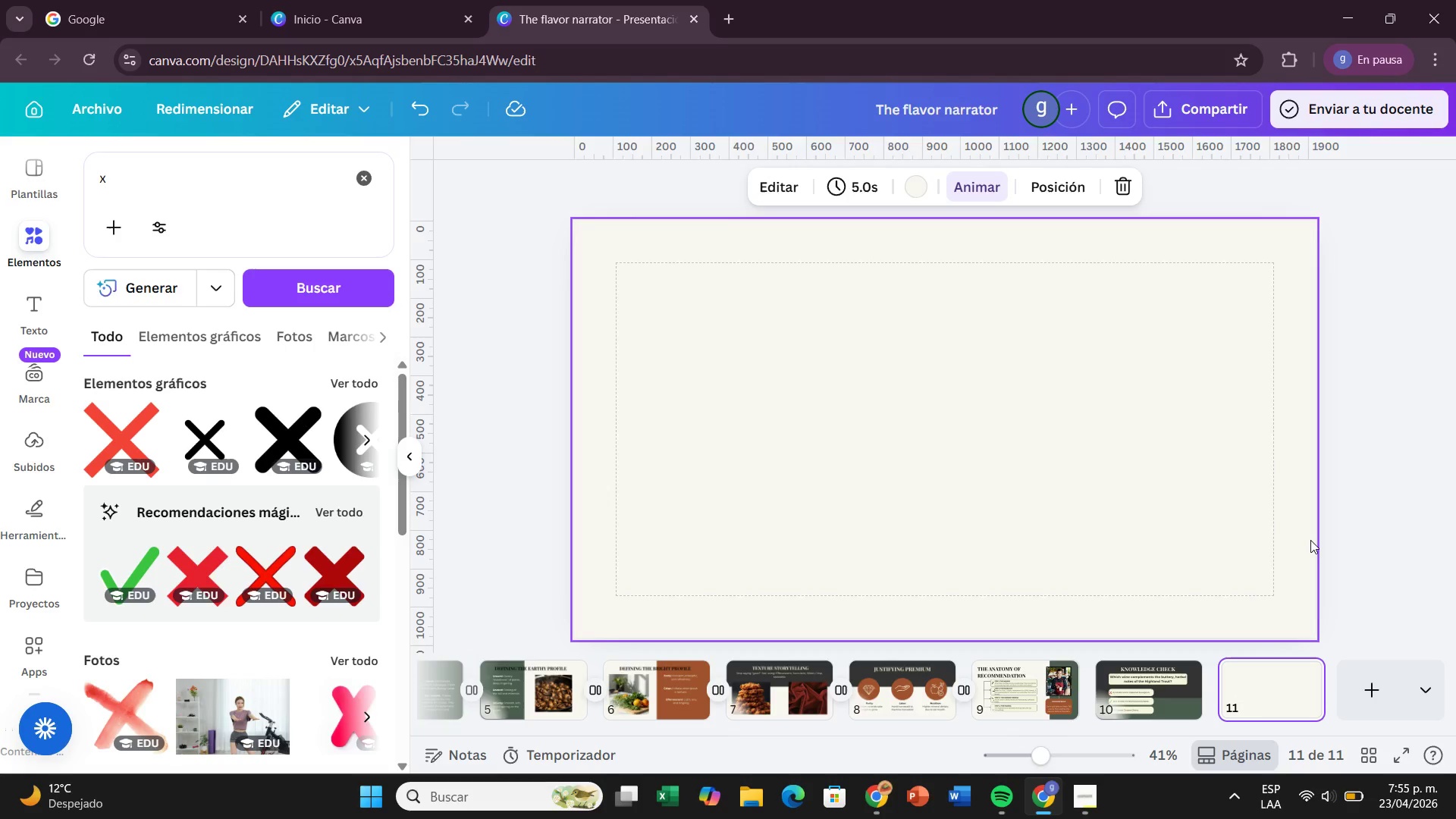 
left_click([359, 180])
 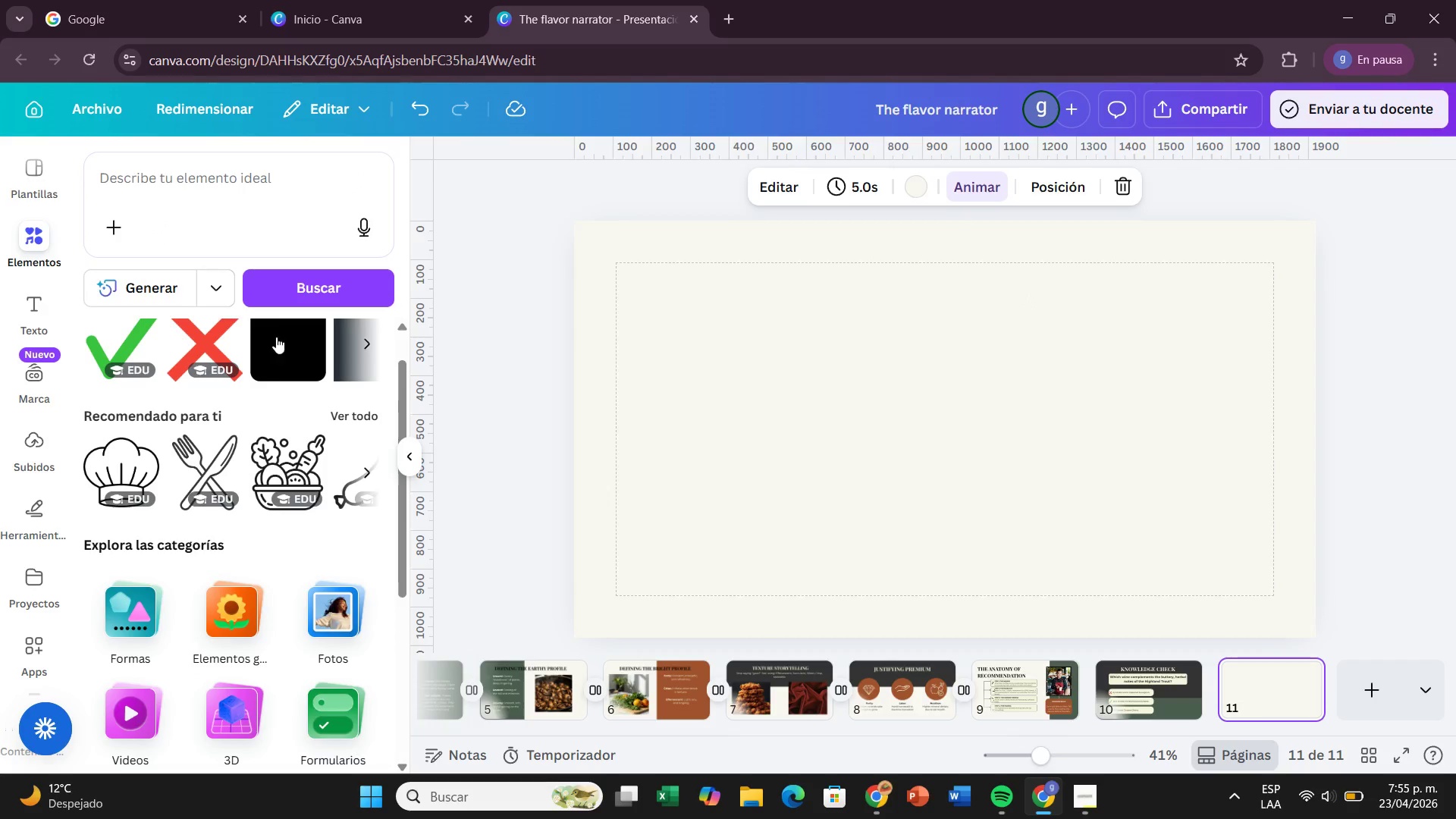 
scroll: coordinate [293, 378], scroll_direction: up, amount: 1.0
 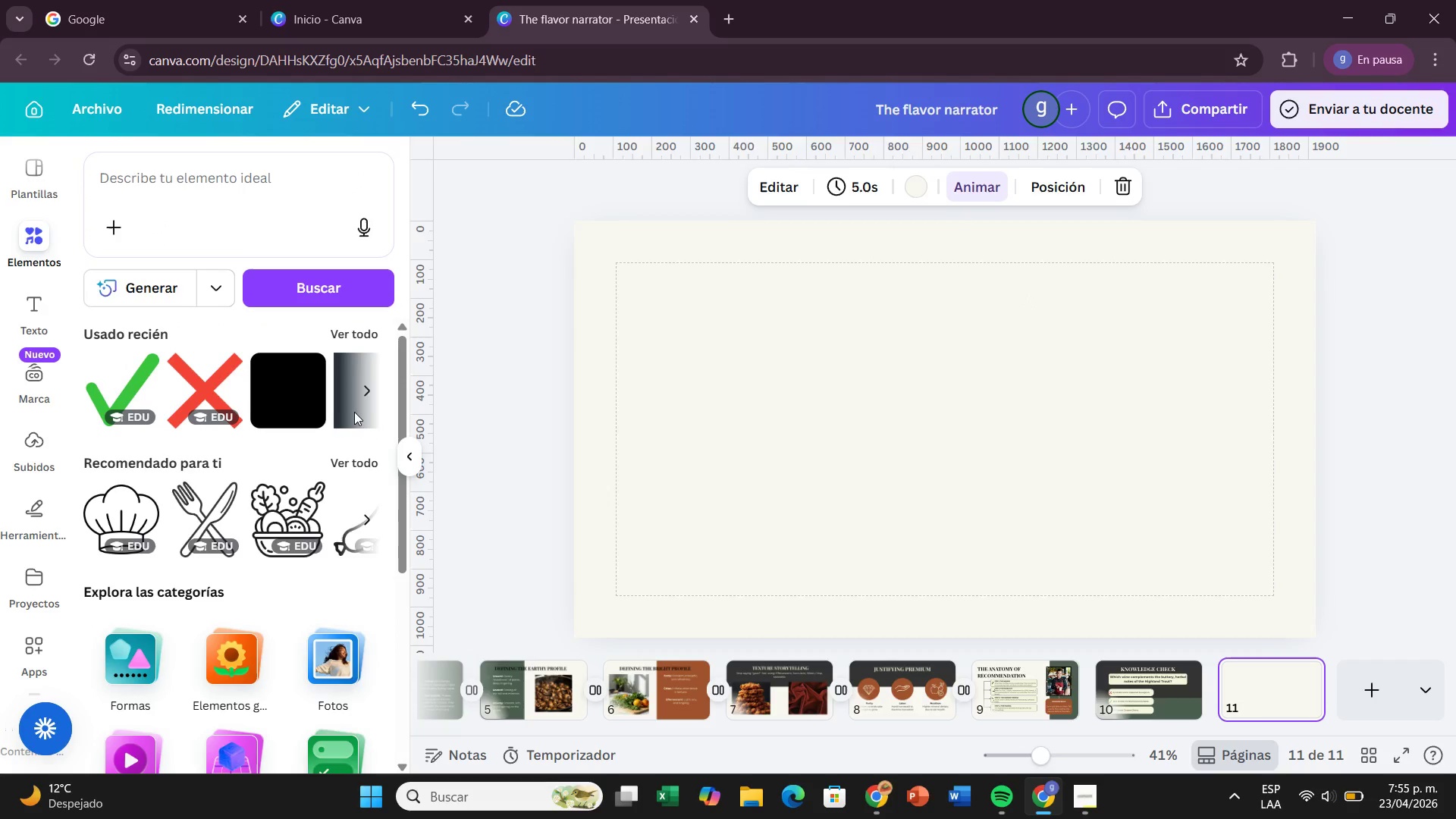 
left_click([353, 412])
 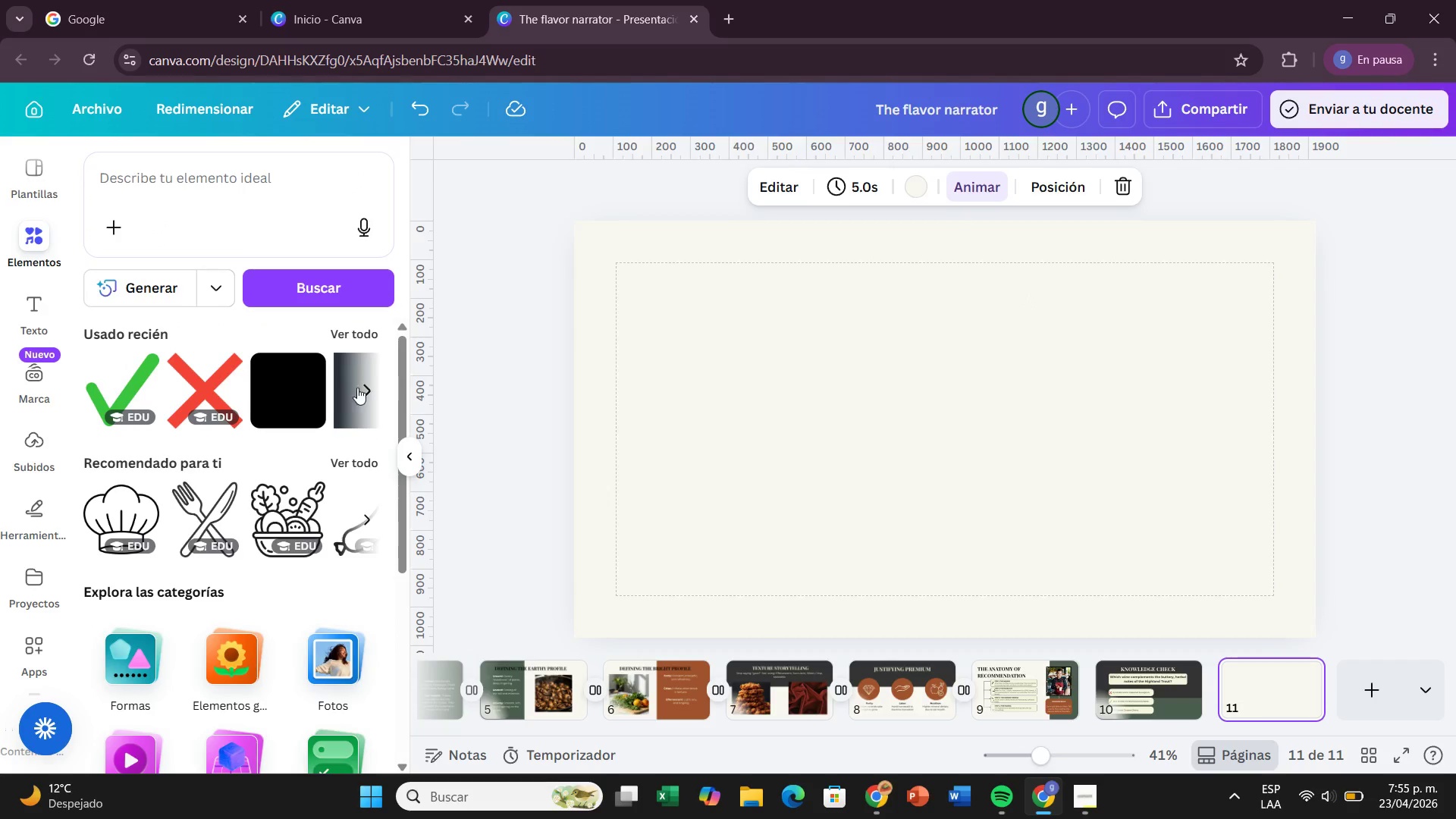 
left_click([366, 384])
 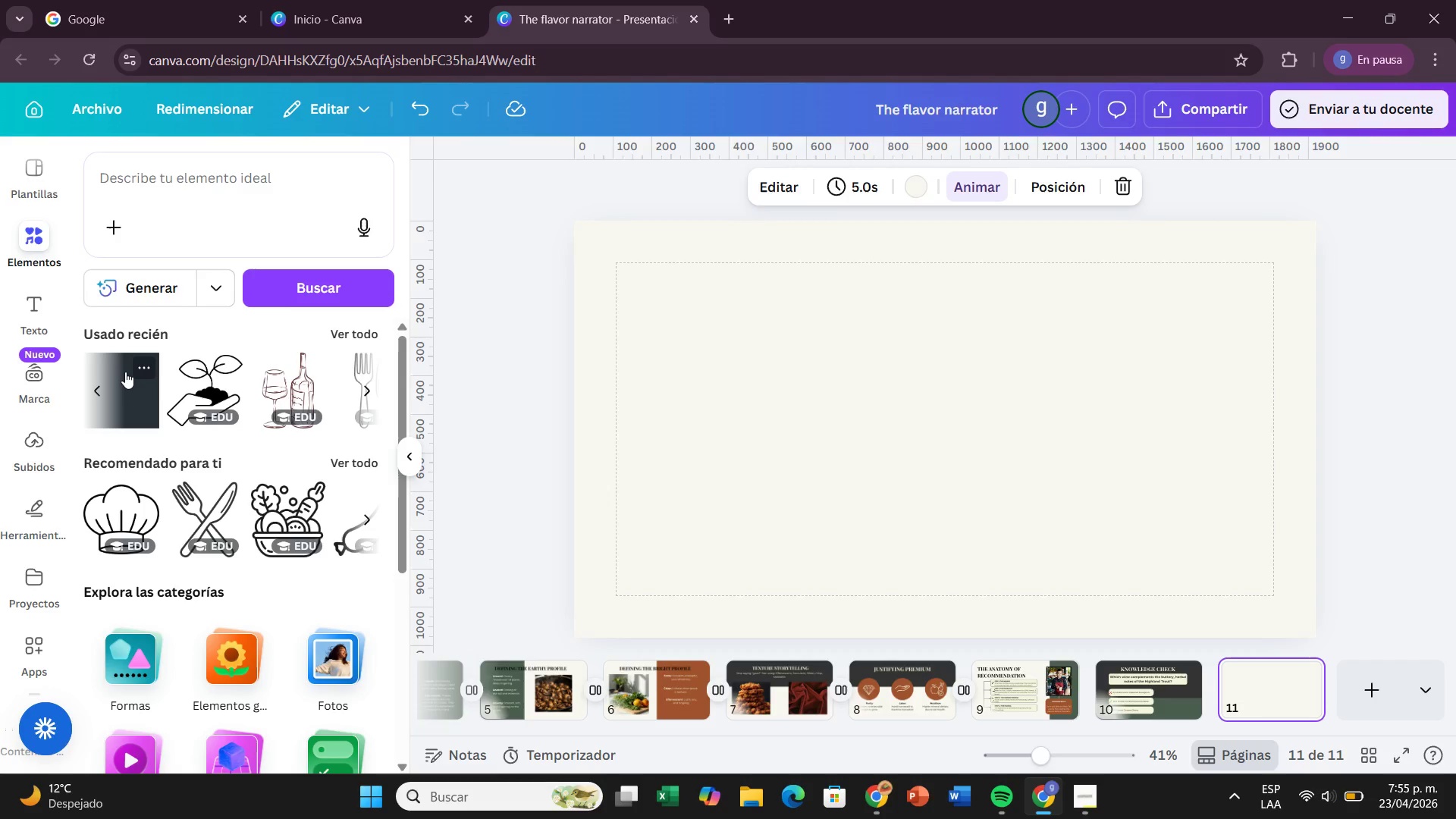 
left_click_drag(start_coordinate=[143, 380], to_coordinate=[633, 249])
 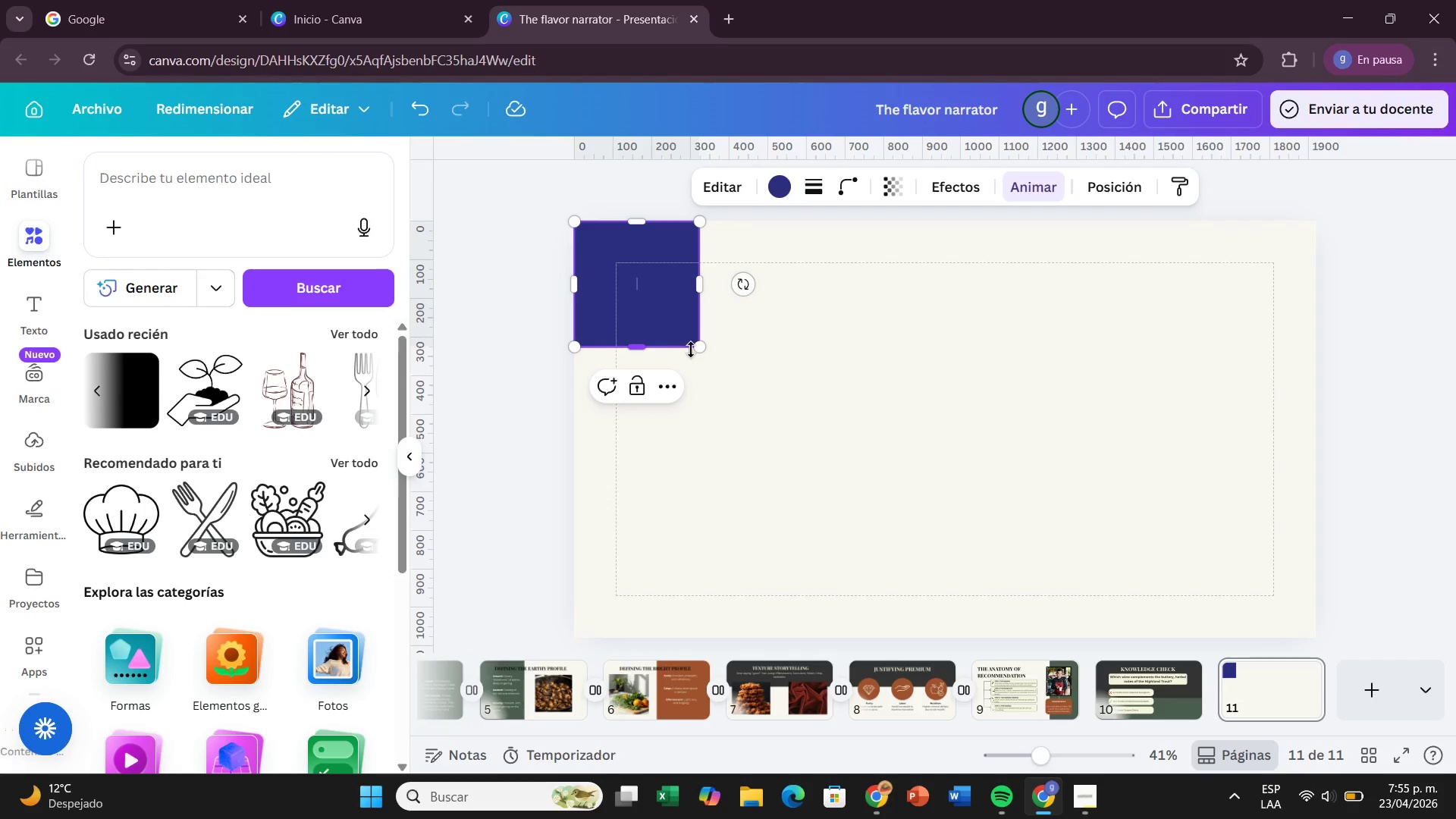 
left_click_drag(start_coordinate=[693, 348], to_coordinate=[826, 637])
 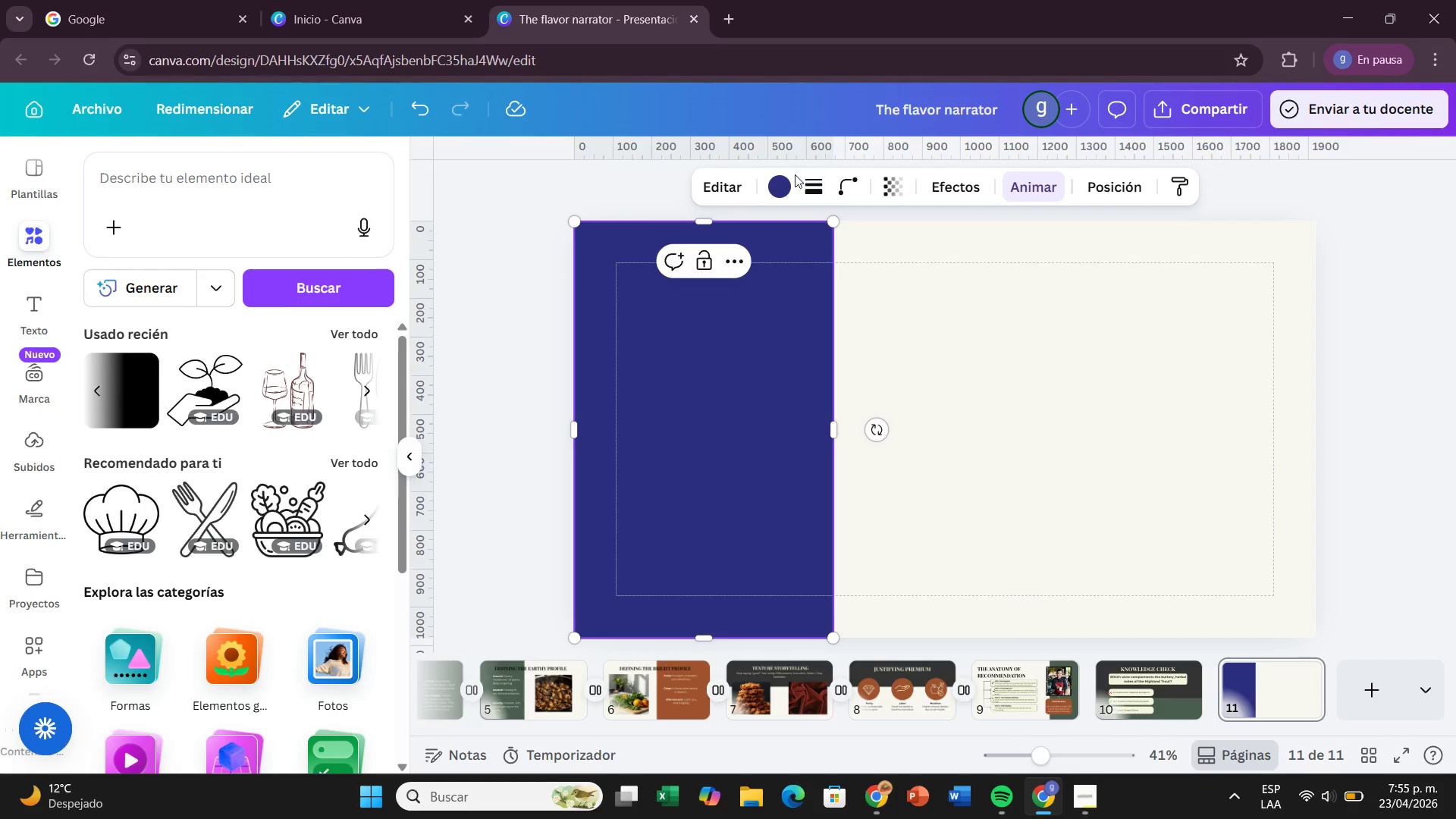 
left_click([793, 185])
 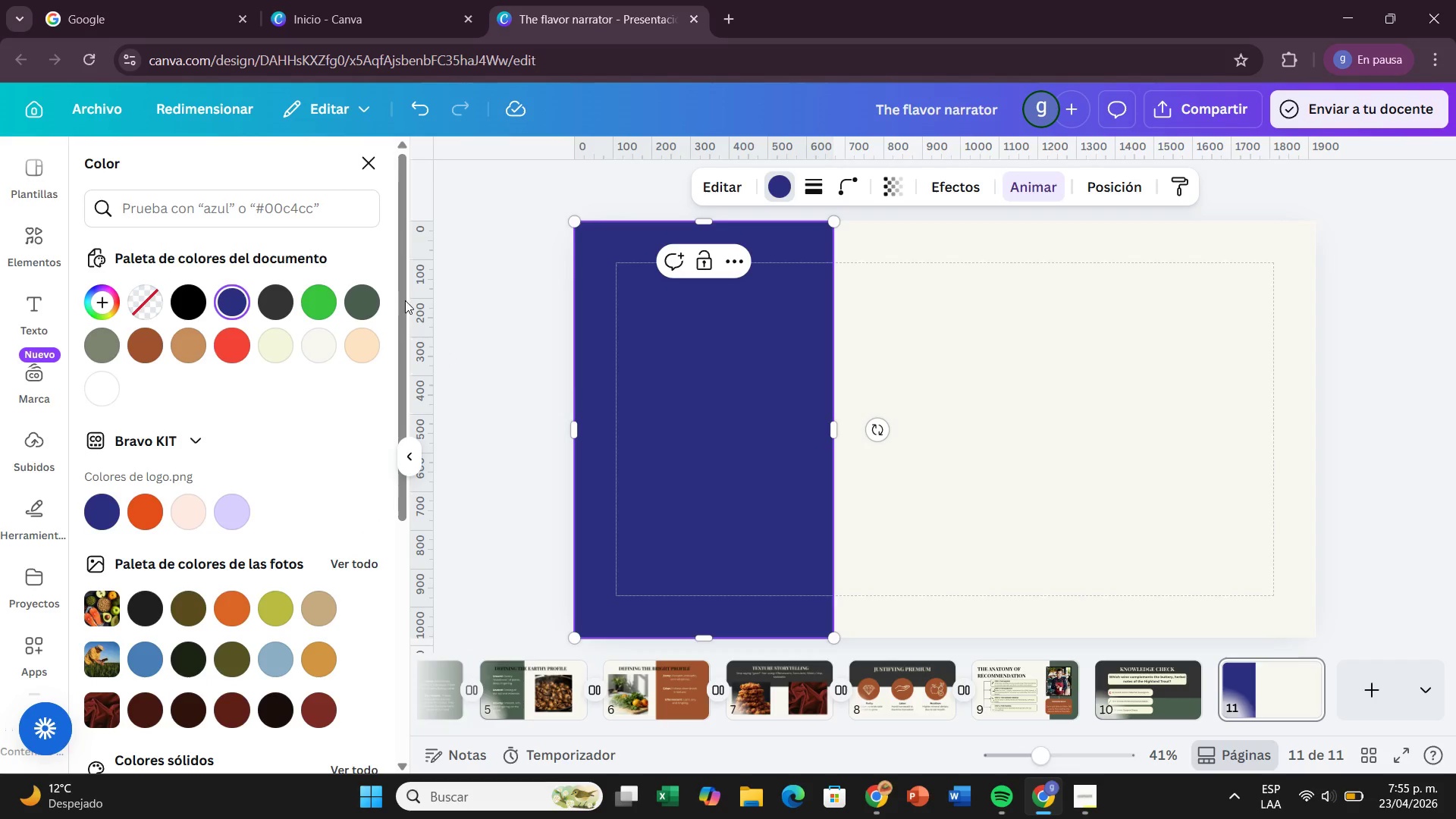 
left_click([380, 303])
 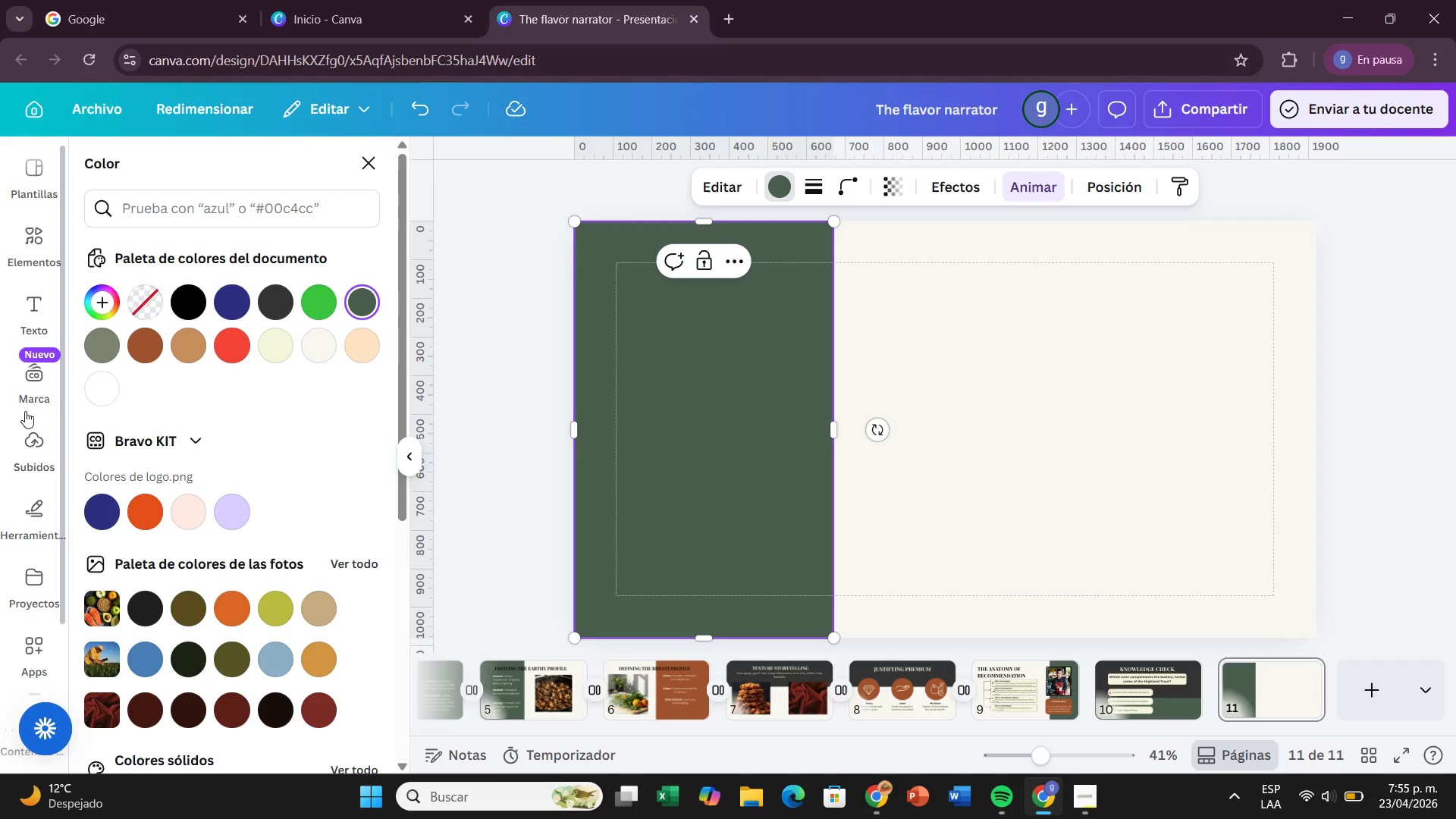 
left_click([106, 353])
 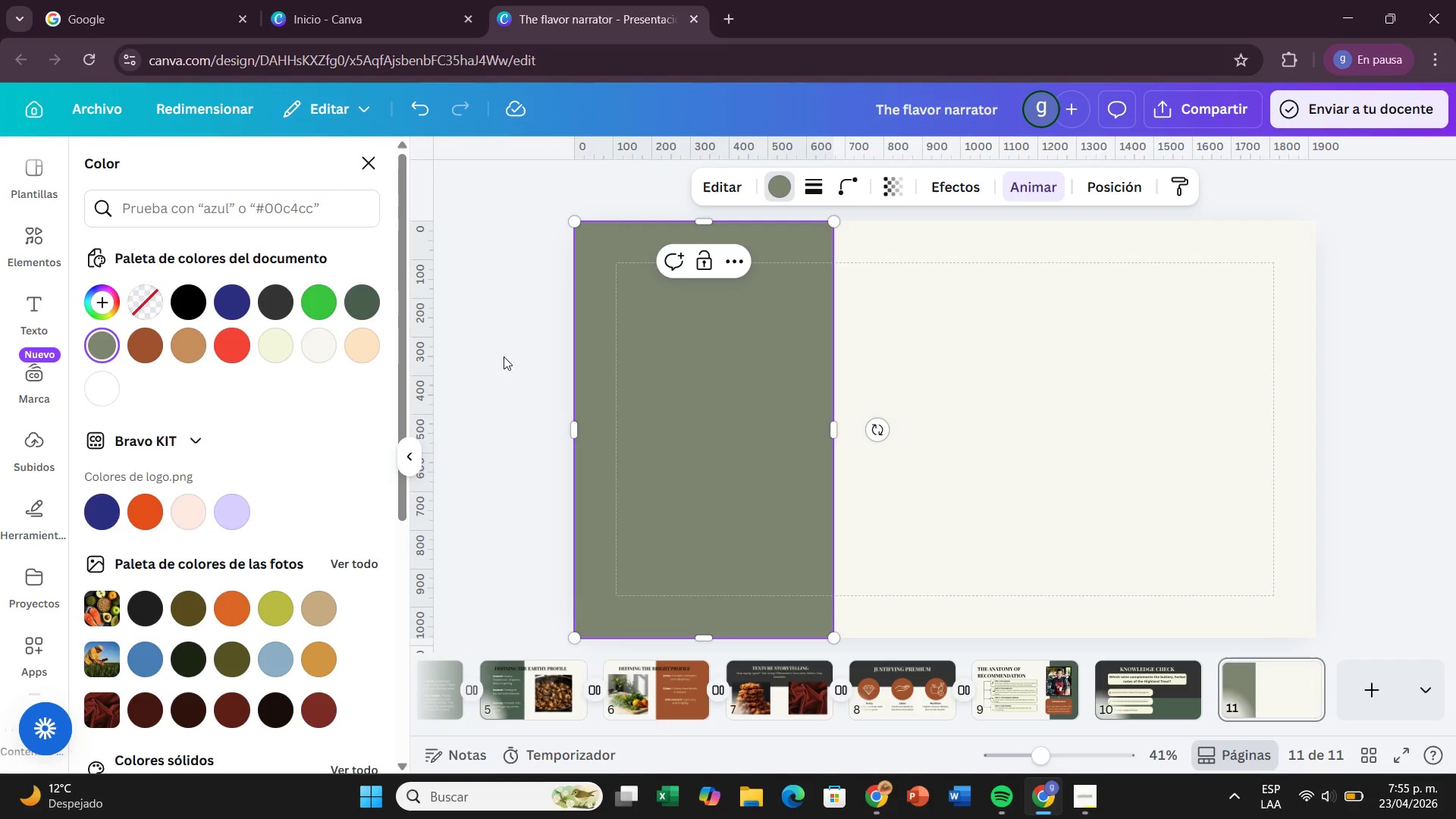 
left_click([484, 372])
 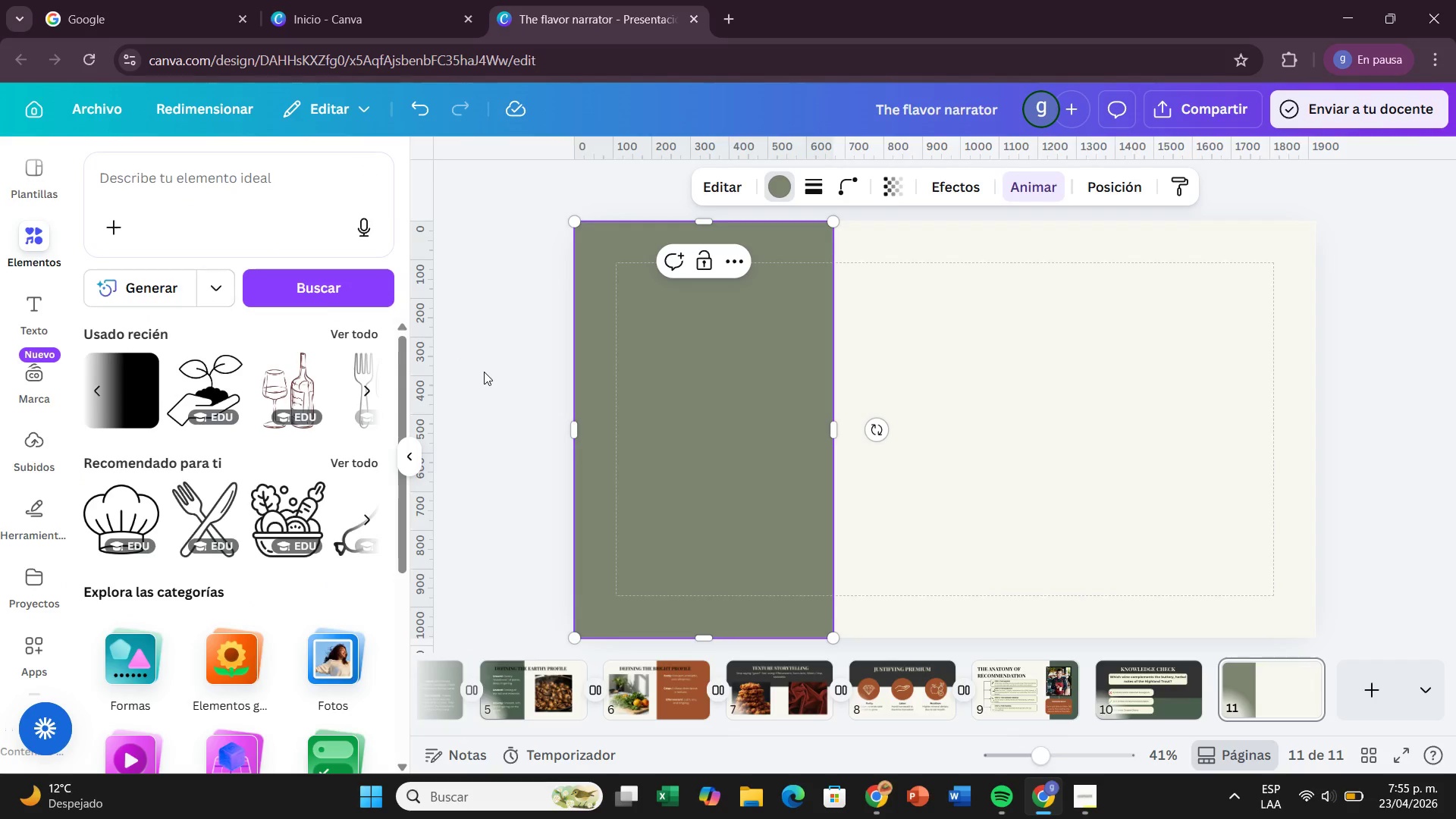 
left_click([484, 372])
 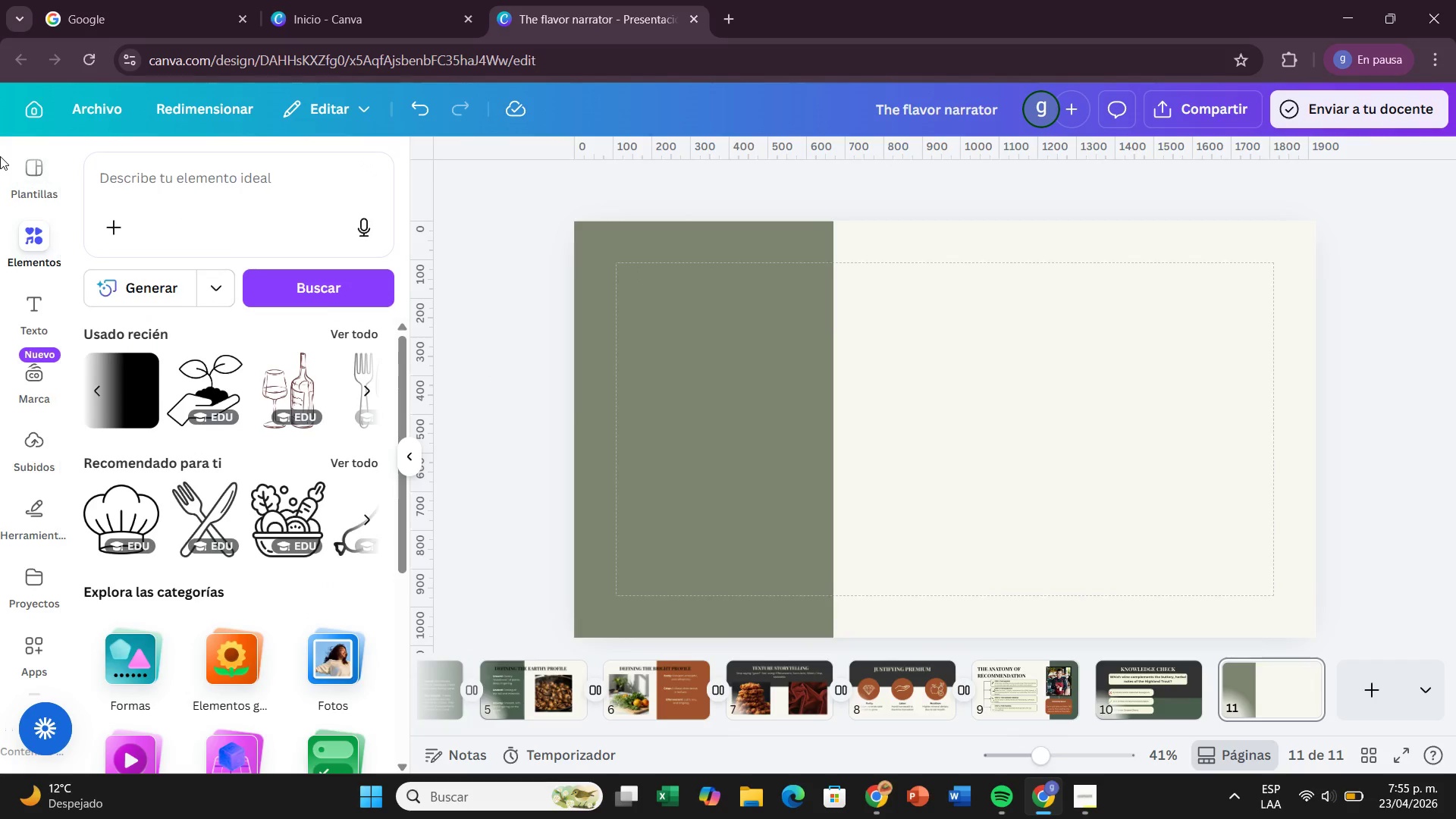 
left_click([40, 327])
 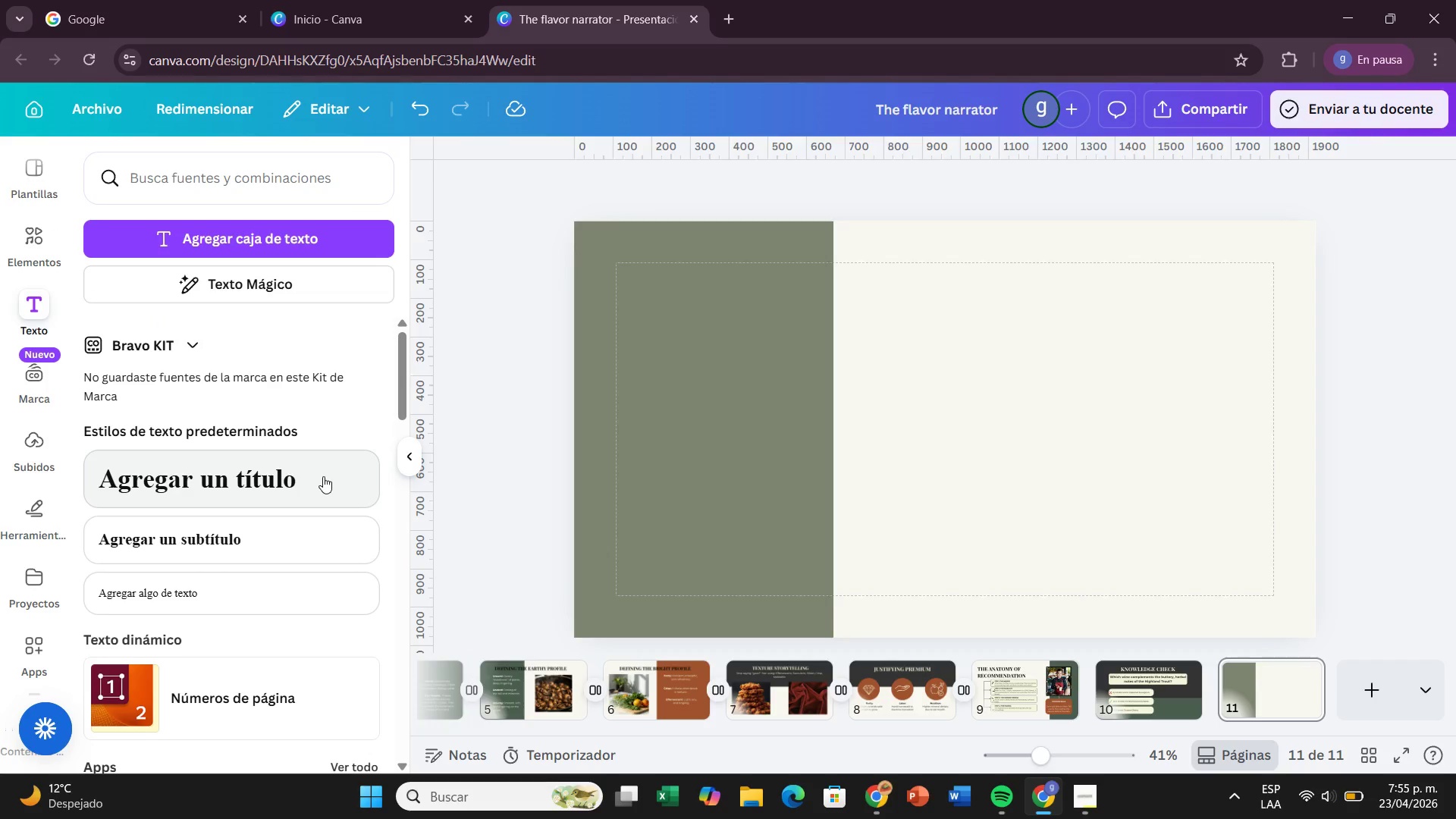 
left_click_drag(start_coordinate=[323, 476], to_coordinate=[1085, 268])
 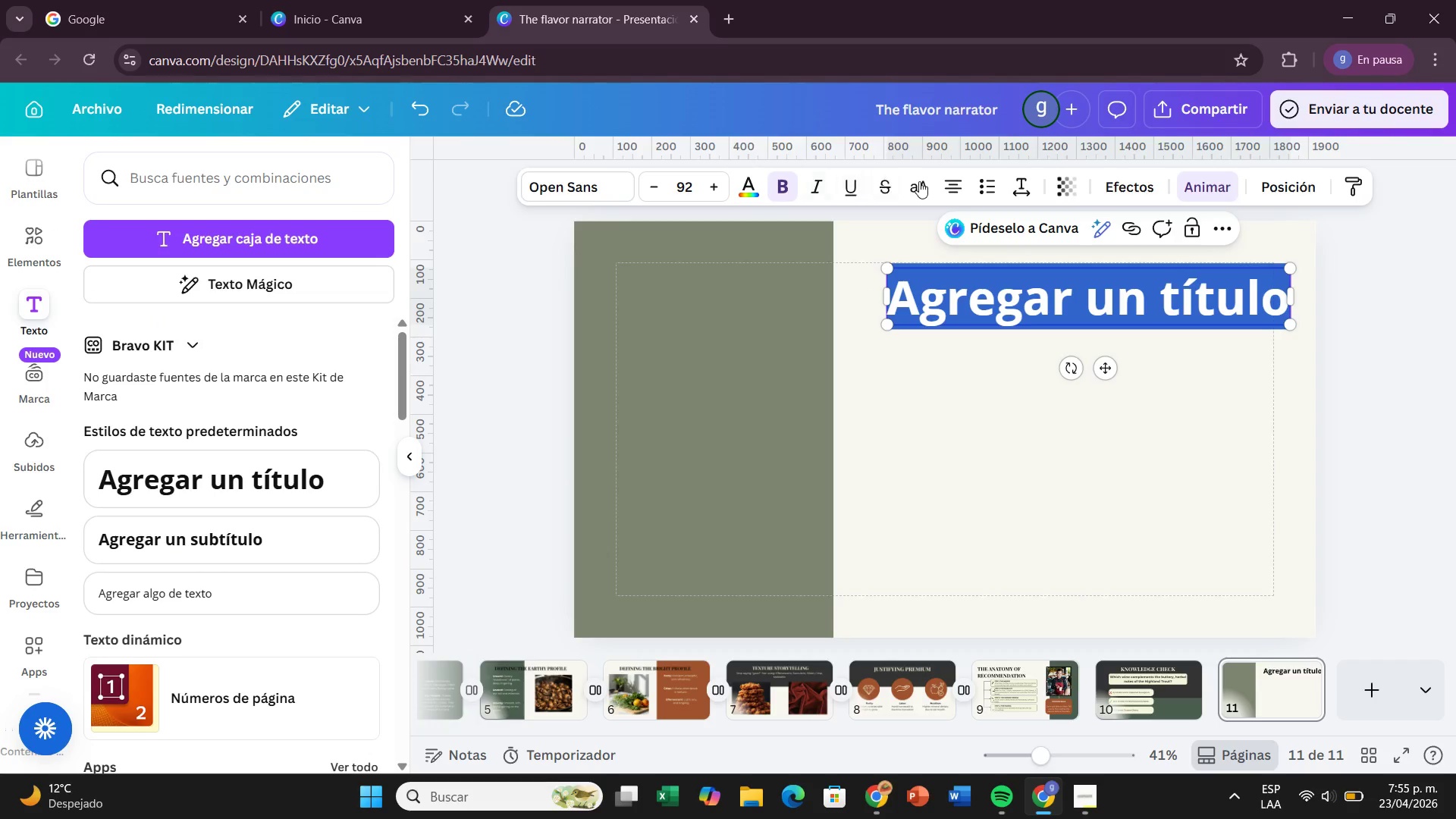 
left_click([919, 181])
 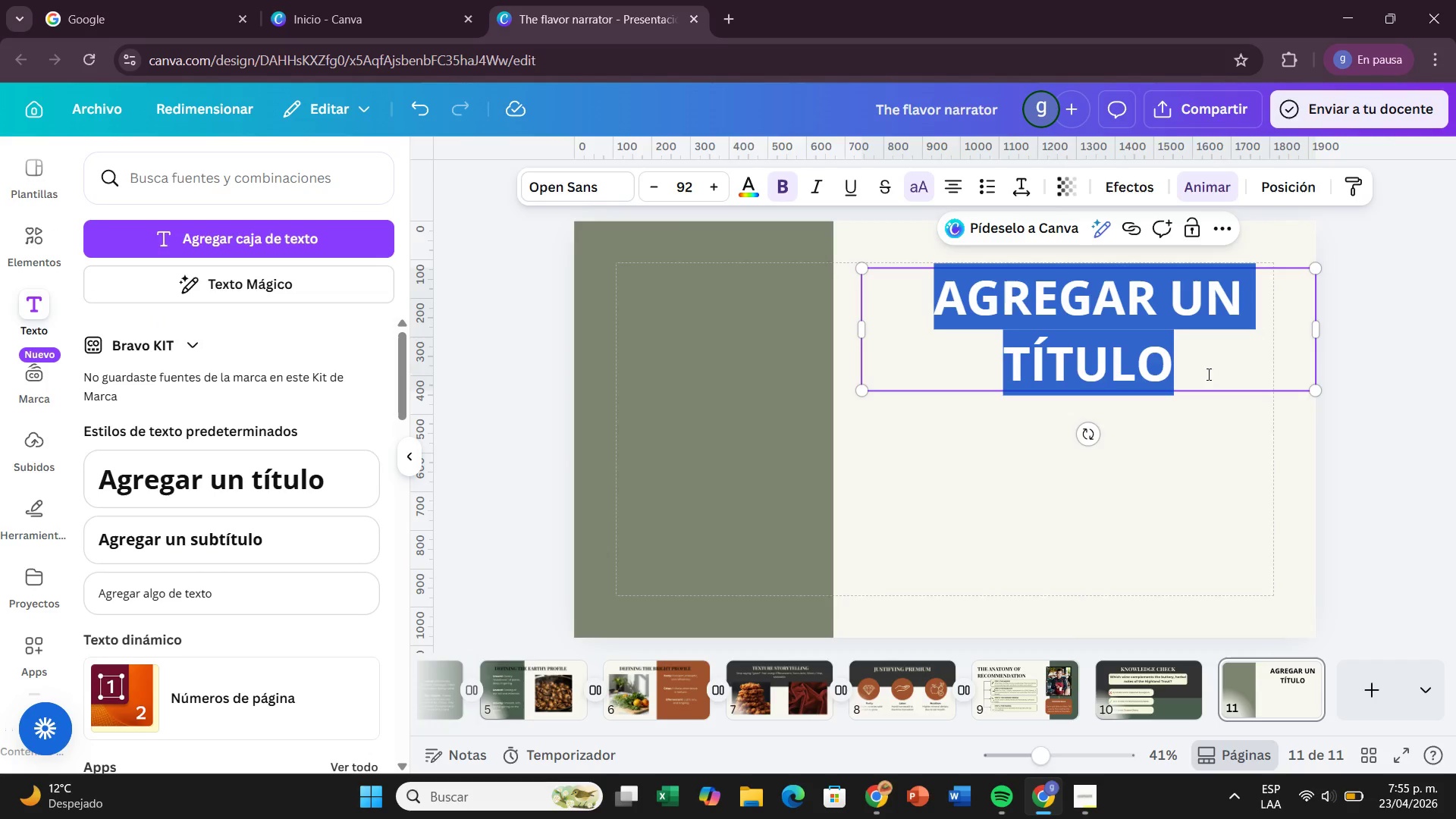 
key(Backspace)
type(Aer)
key(Backspace)
key(Backspace)
key(Backspace)
type(SERVICE EXCELLENT)
 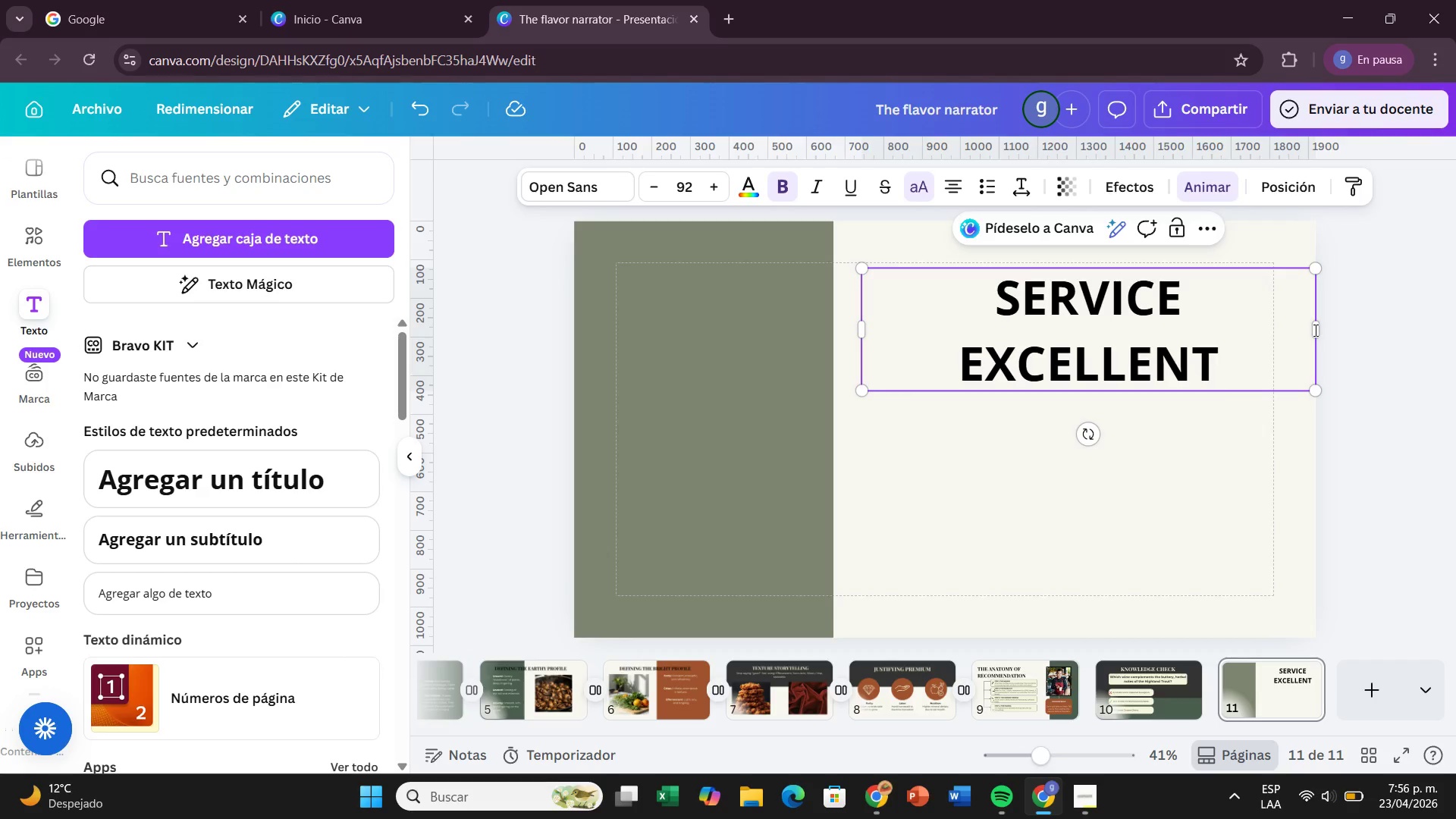 
left_click_drag(start_coordinate=[1317, 330], to_coordinate=[1276, 336])
 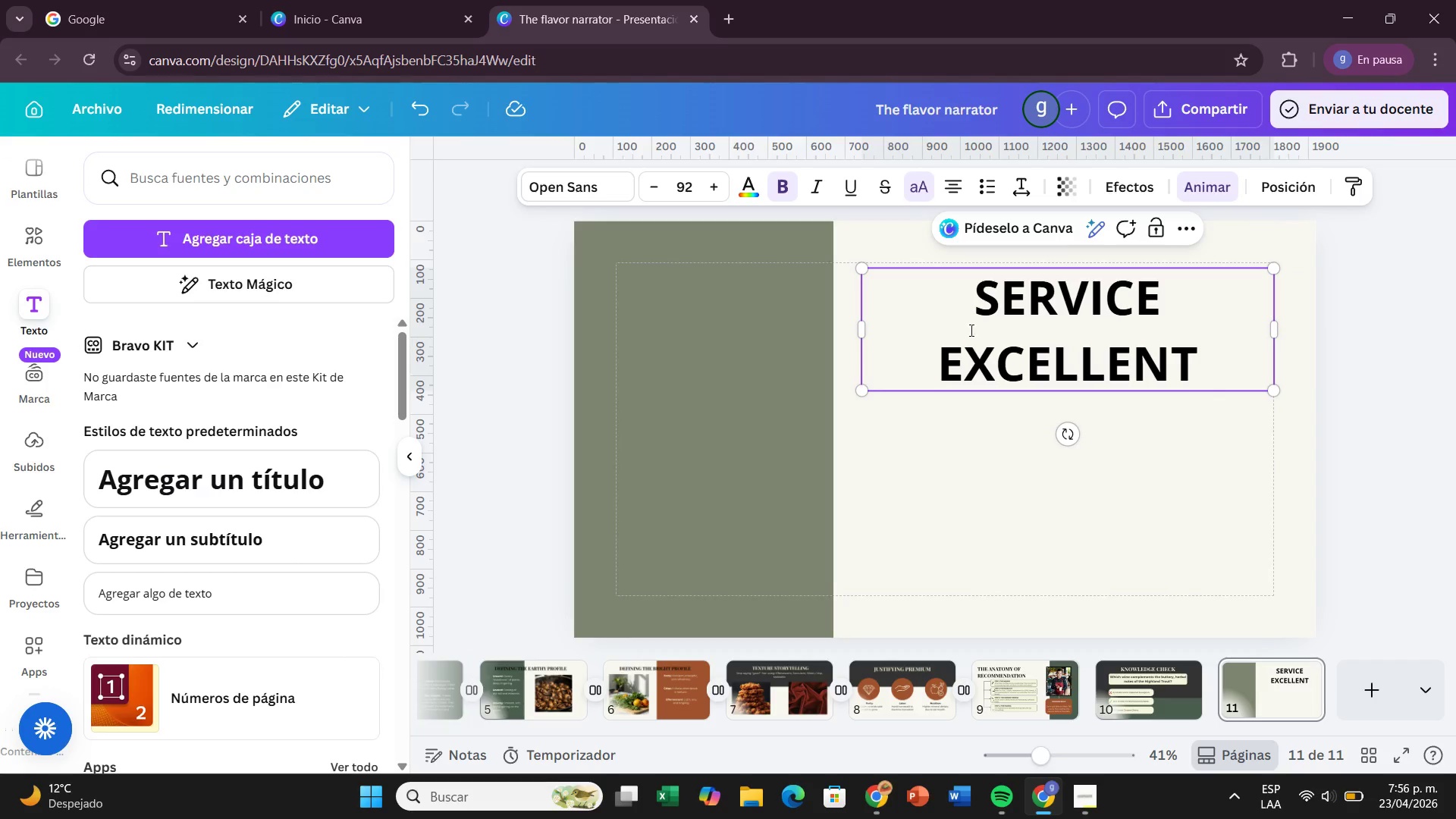 
left_click_drag(start_coordinate=[964, 311], to_coordinate=[1194, 374])
 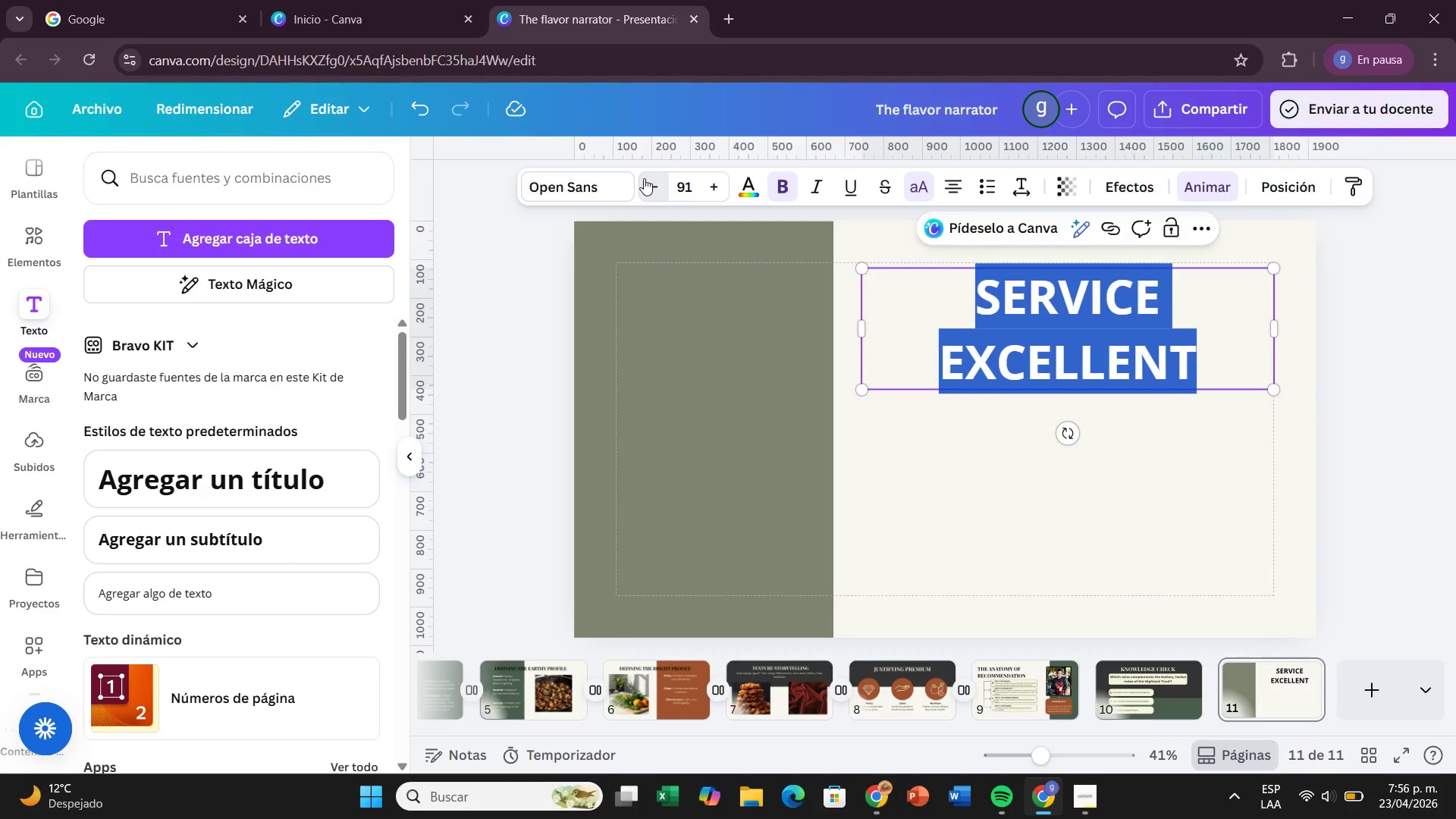 
left_click([644, 178])
 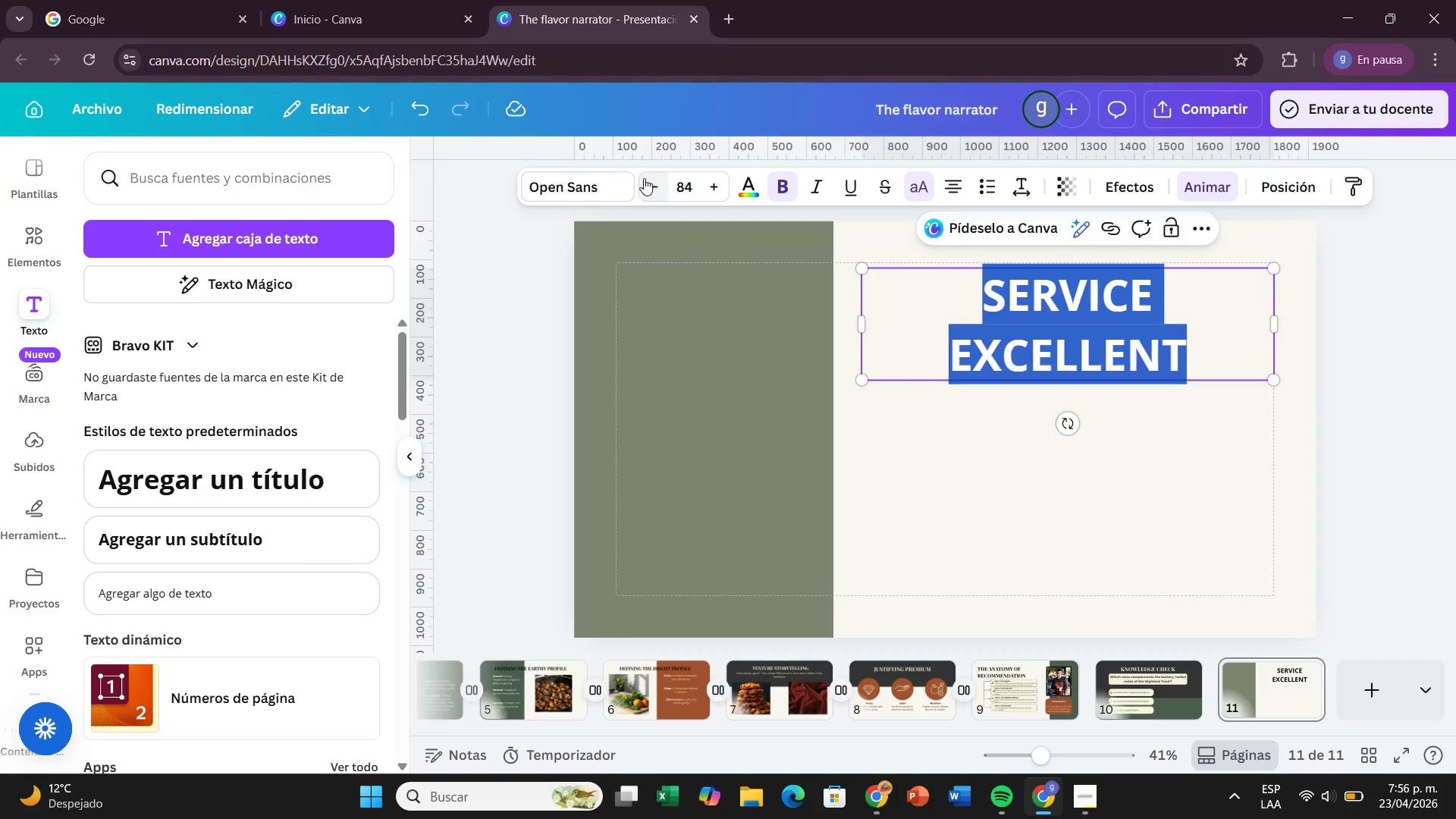 
left_click([644, 178])
 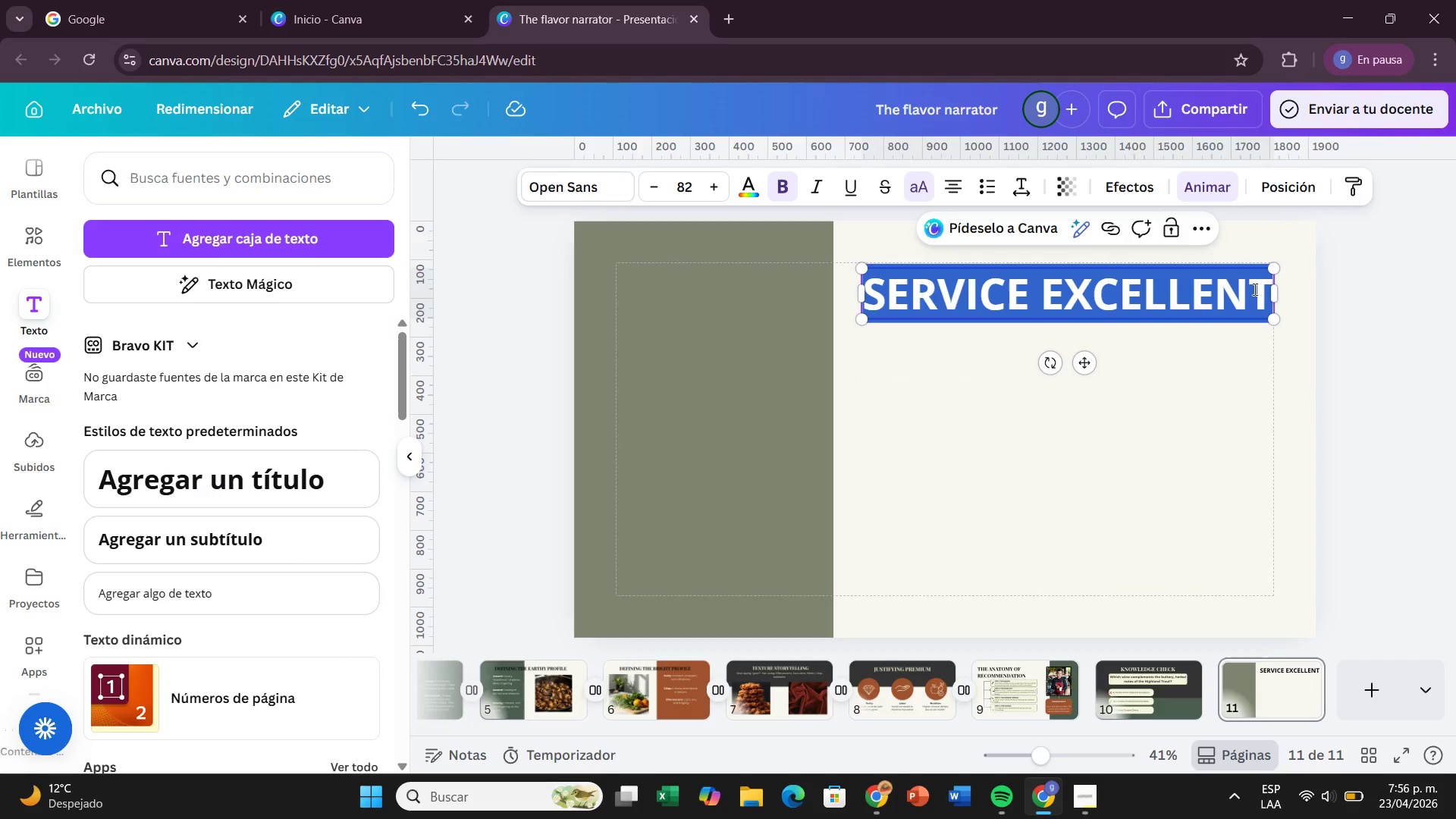 
left_click([1272, 302])
 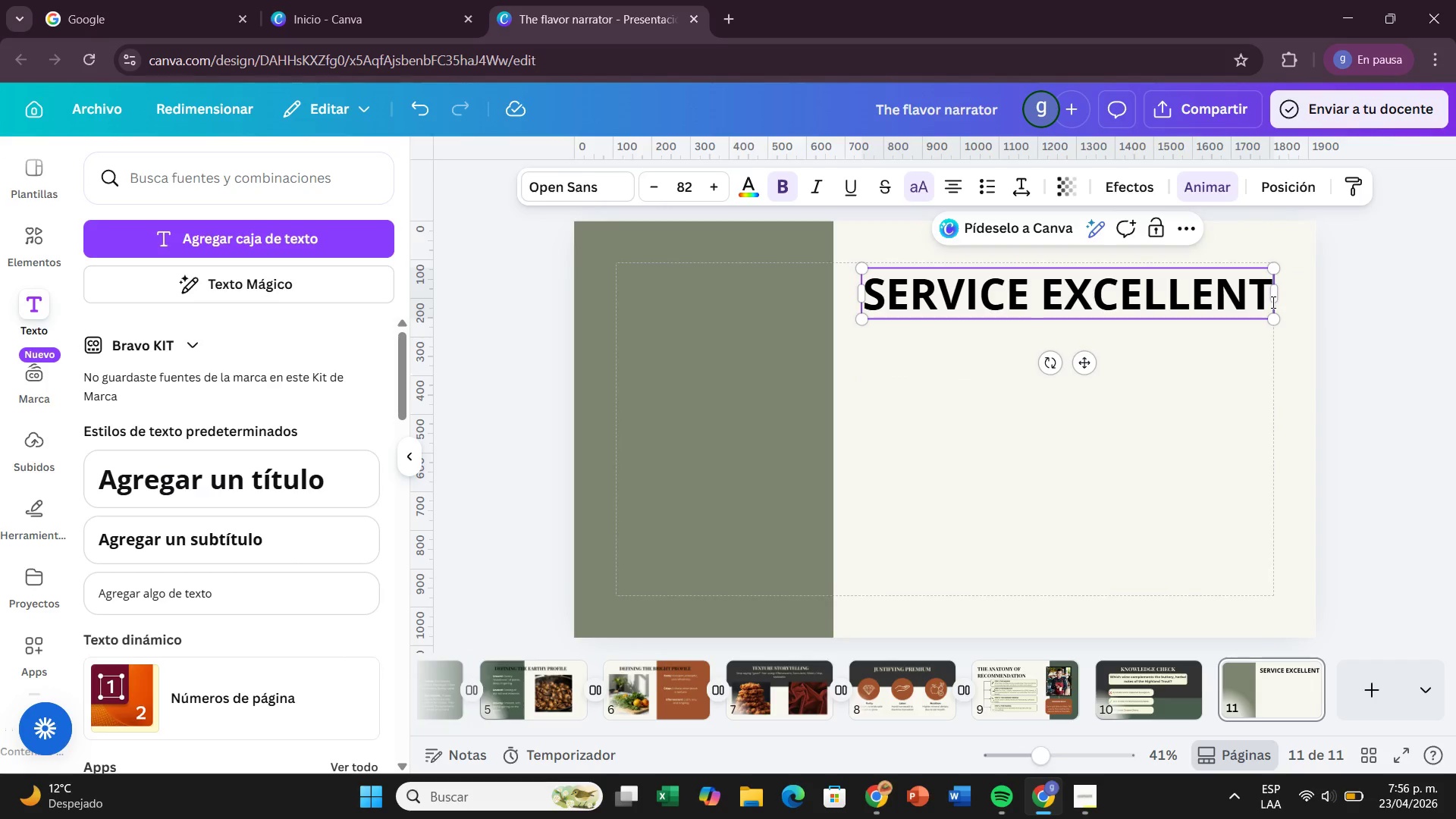 
key(Backspace)
type(CE)
 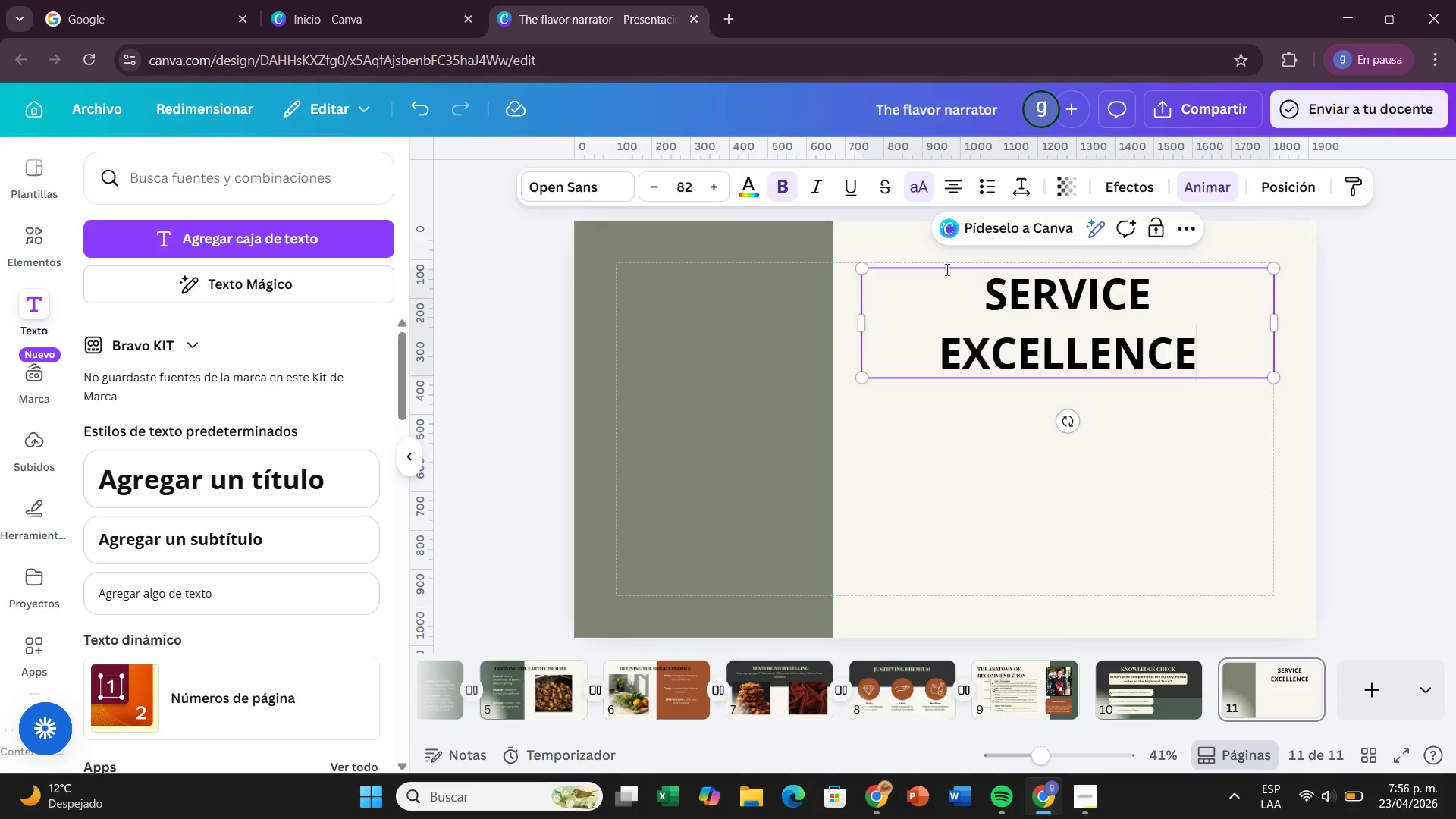 
left_click_drag(start_coordinate=[952, 285], to_coordinate=[1216, 362])
 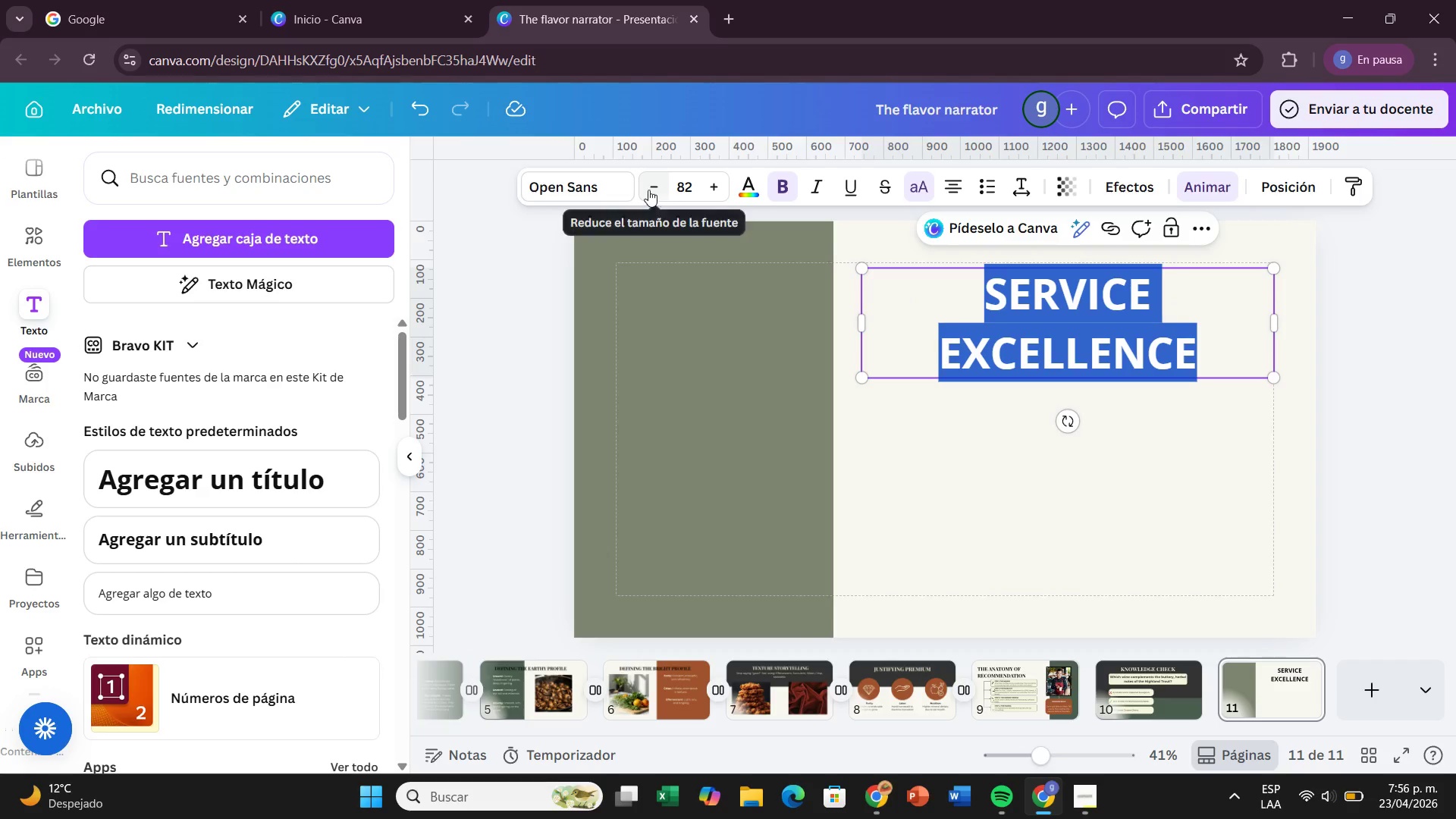 
left_click([583, 187])
 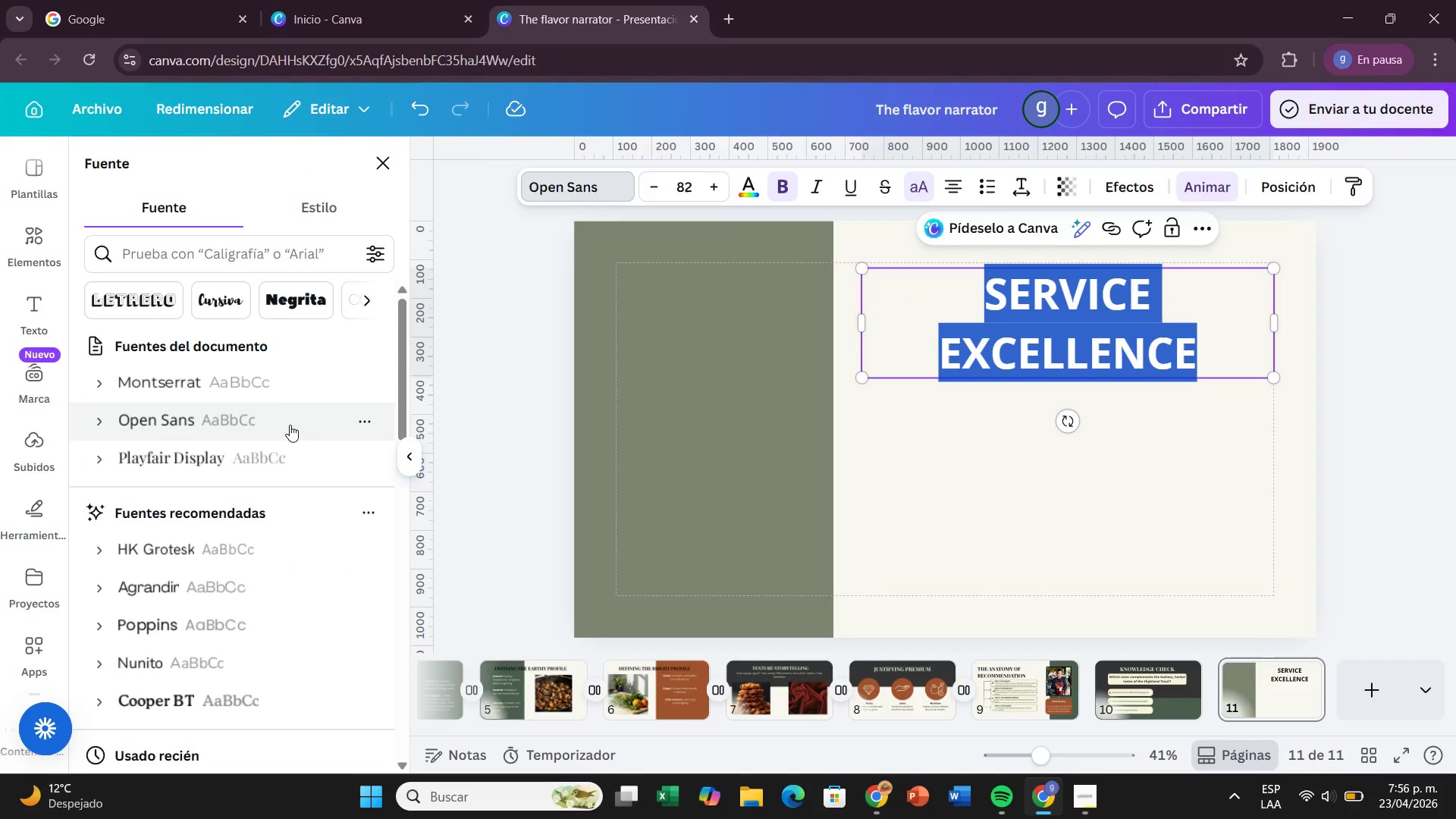 
left_click([269, 458])
 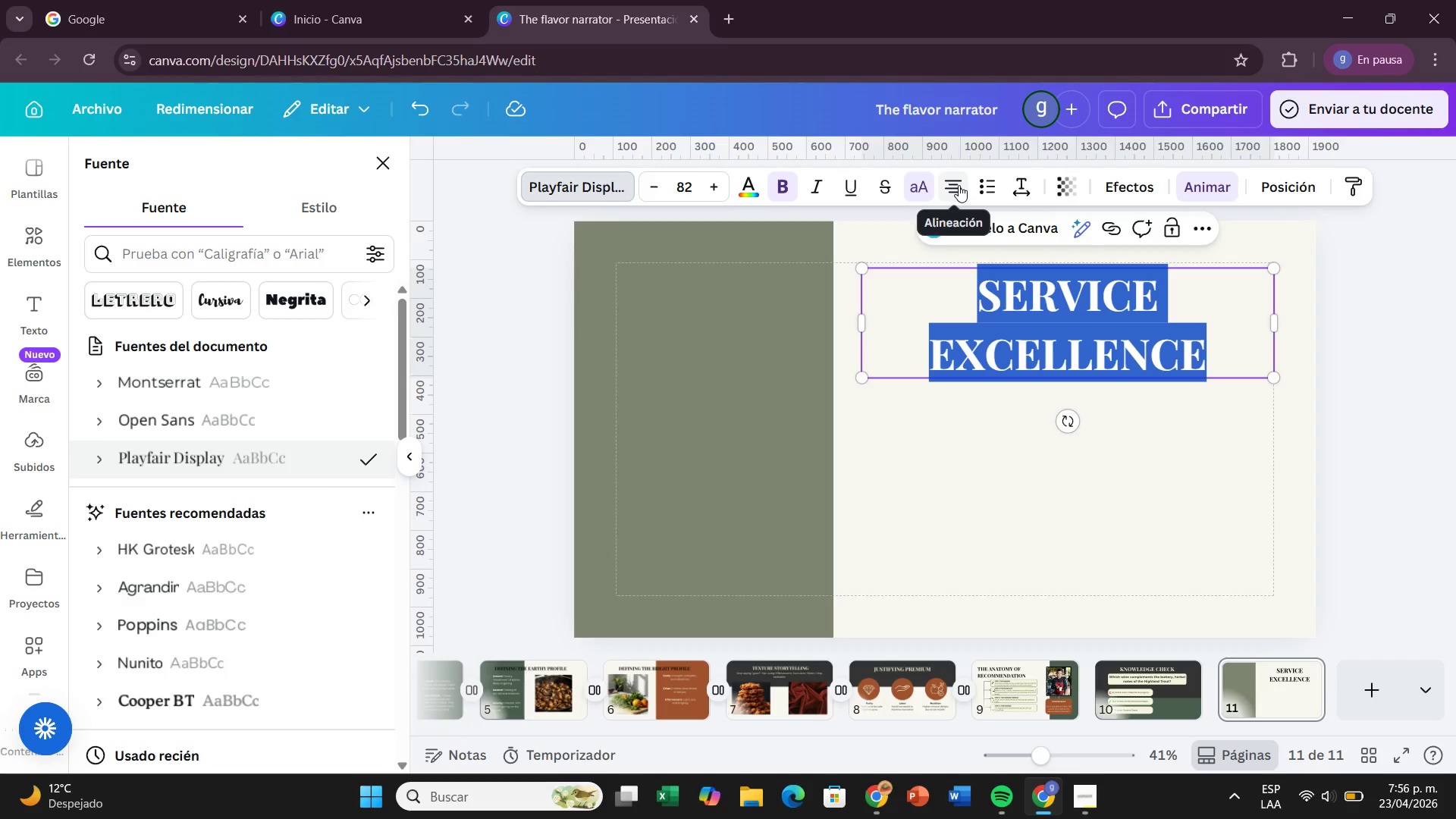 
wait(5.78)
 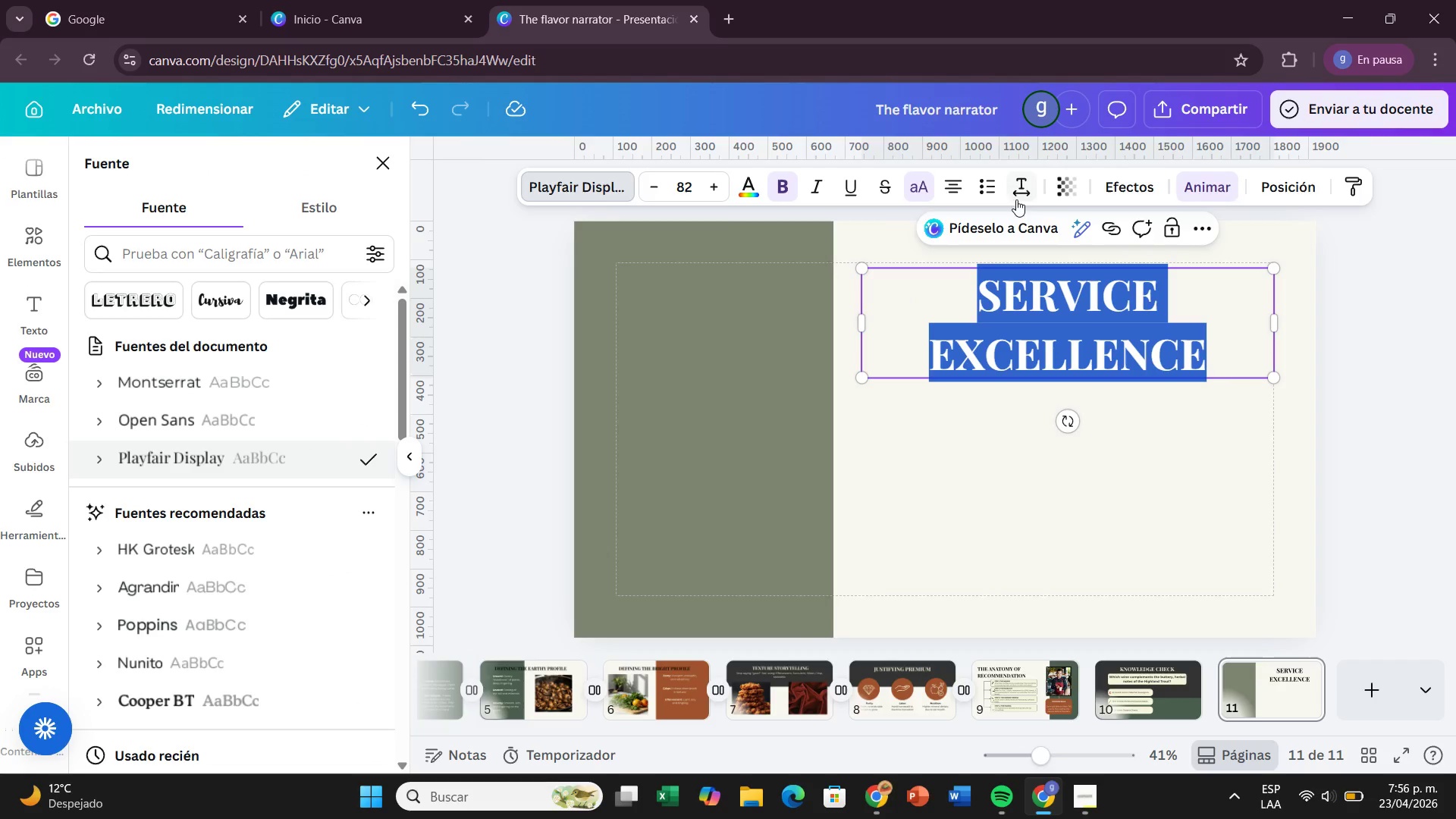 
left_click([959, 185])
 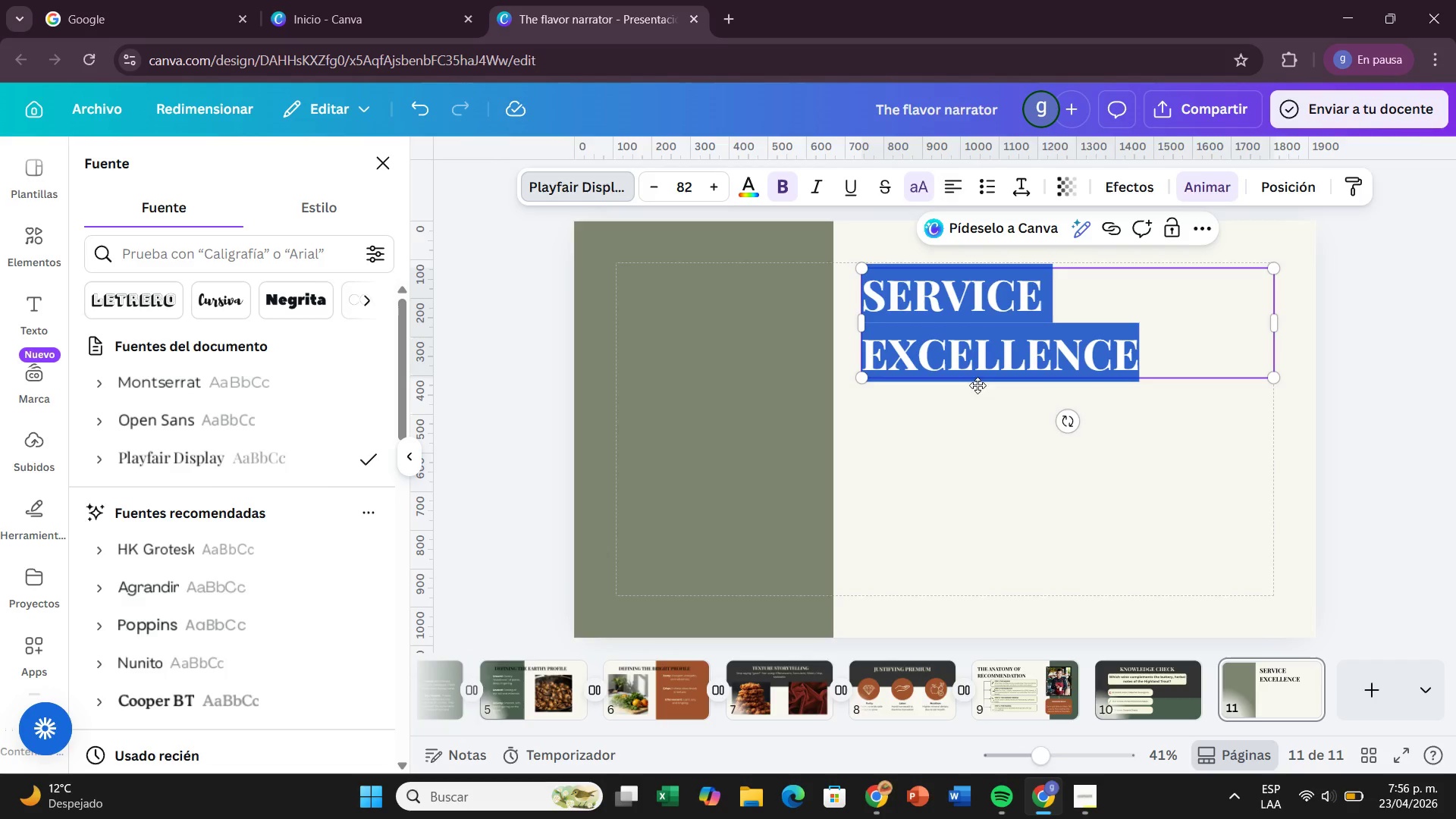 
left_click([961, 451])
 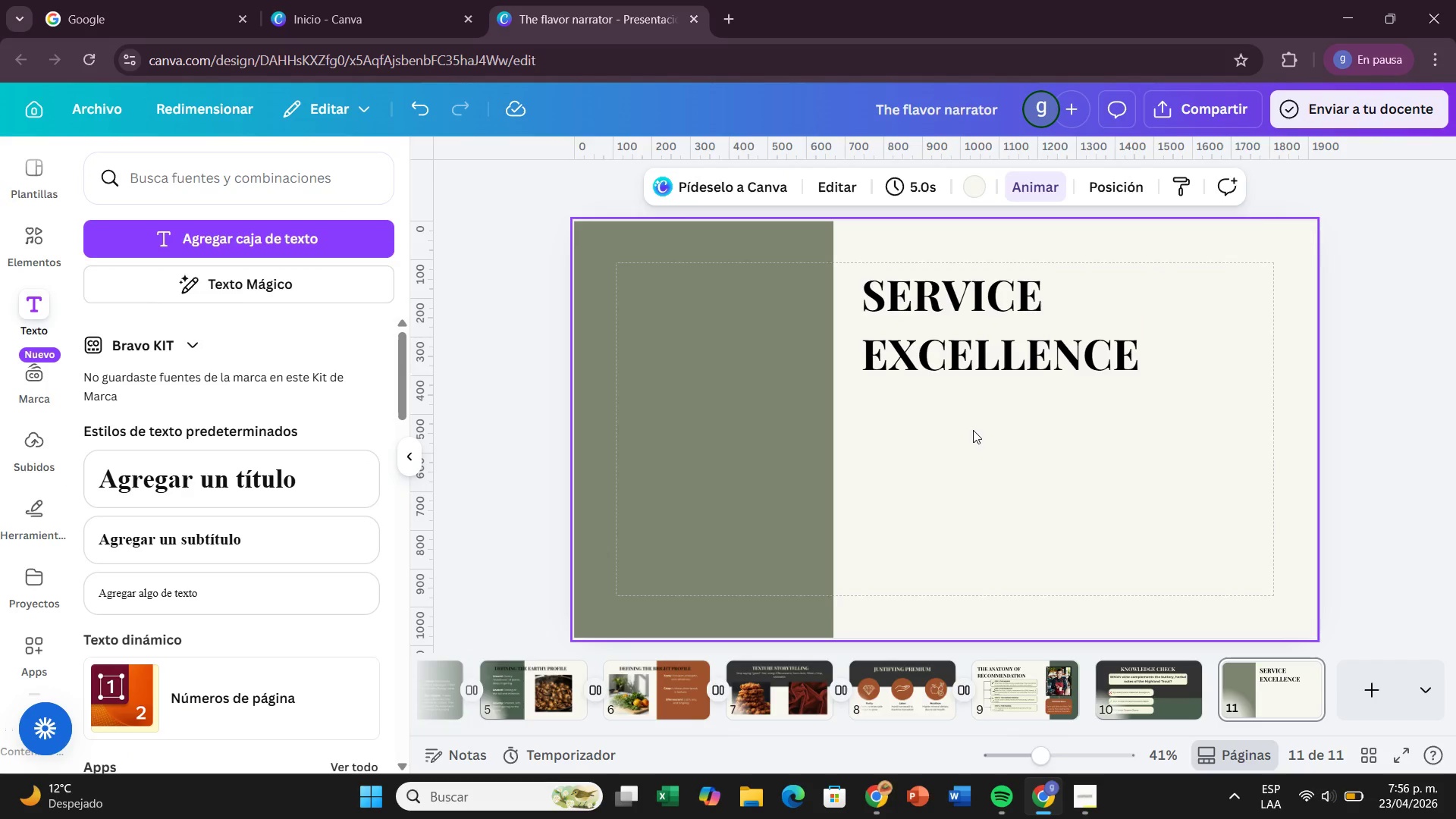 
wait(12.88)
 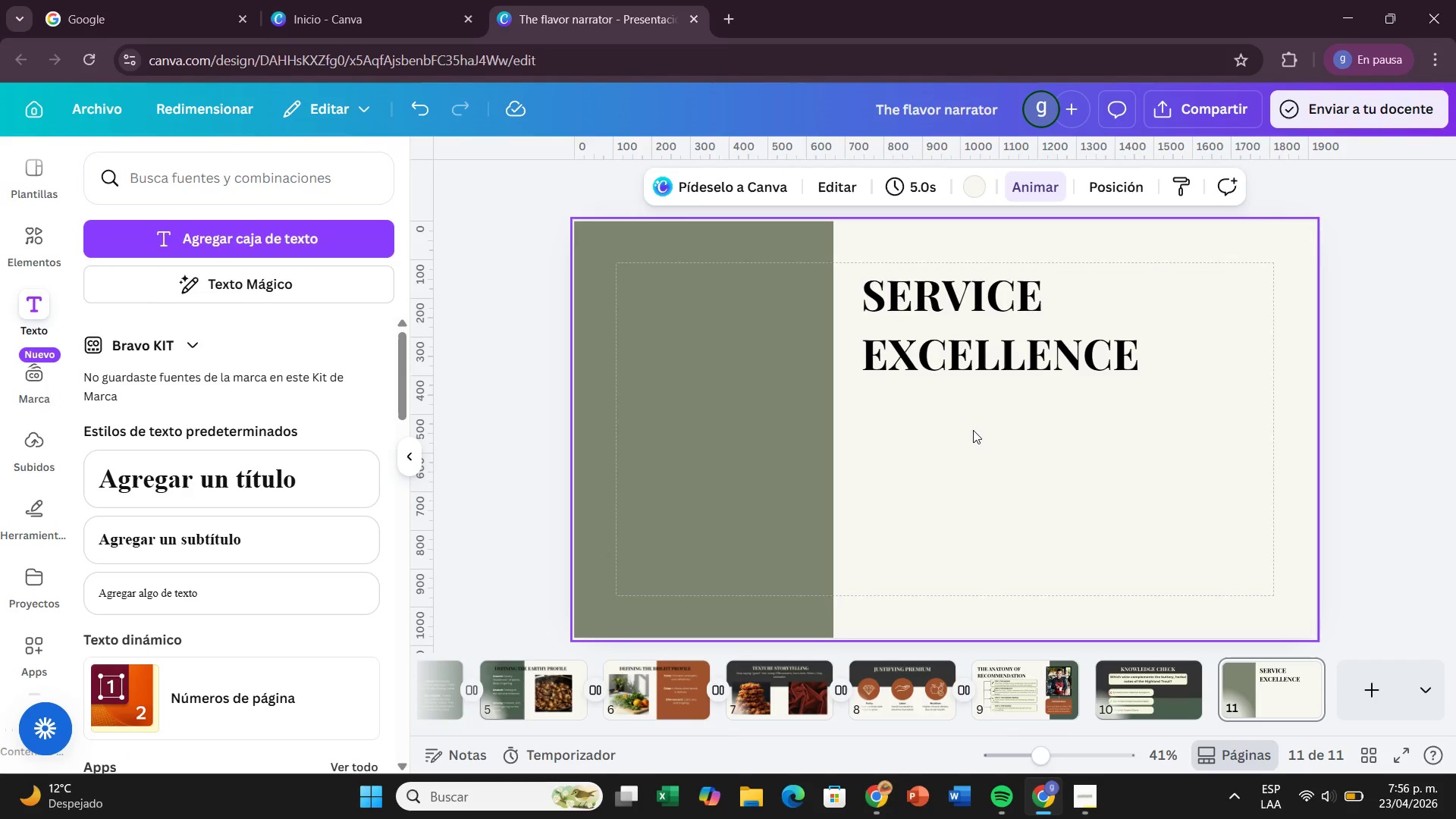 
left_click([1088, 329])
 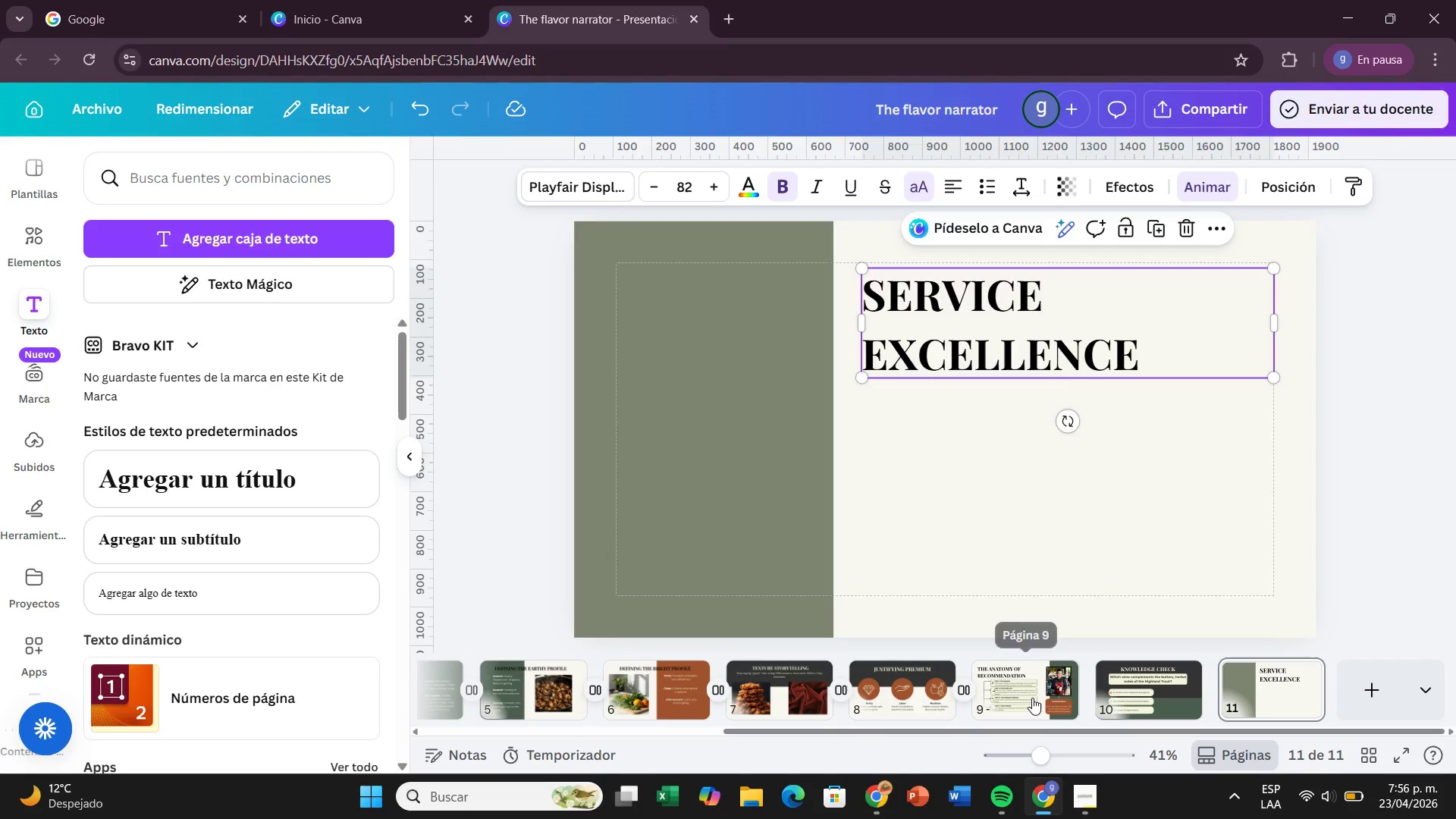 
left_click([1029, 698])
 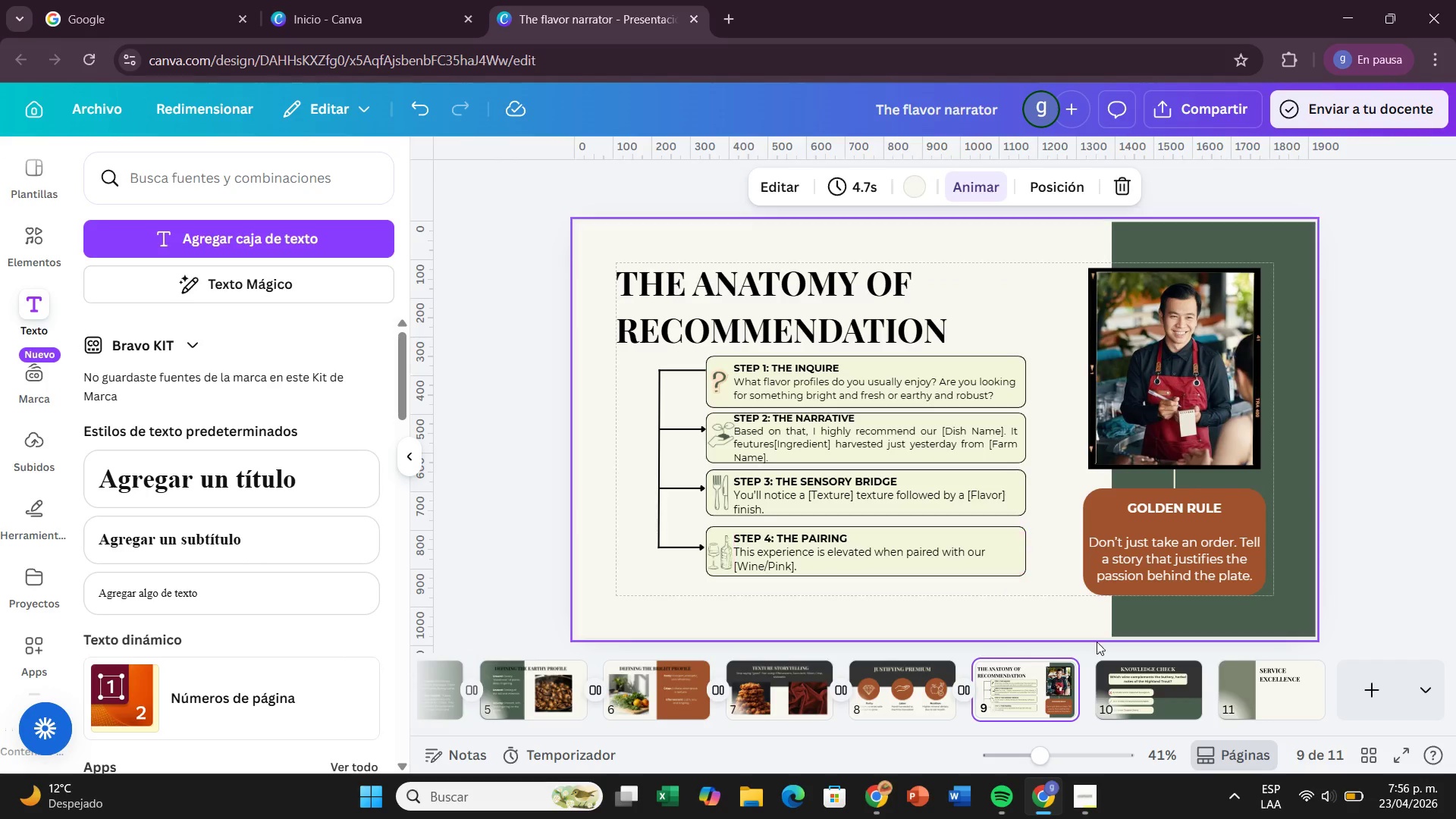 
left_click([1122, 675])
 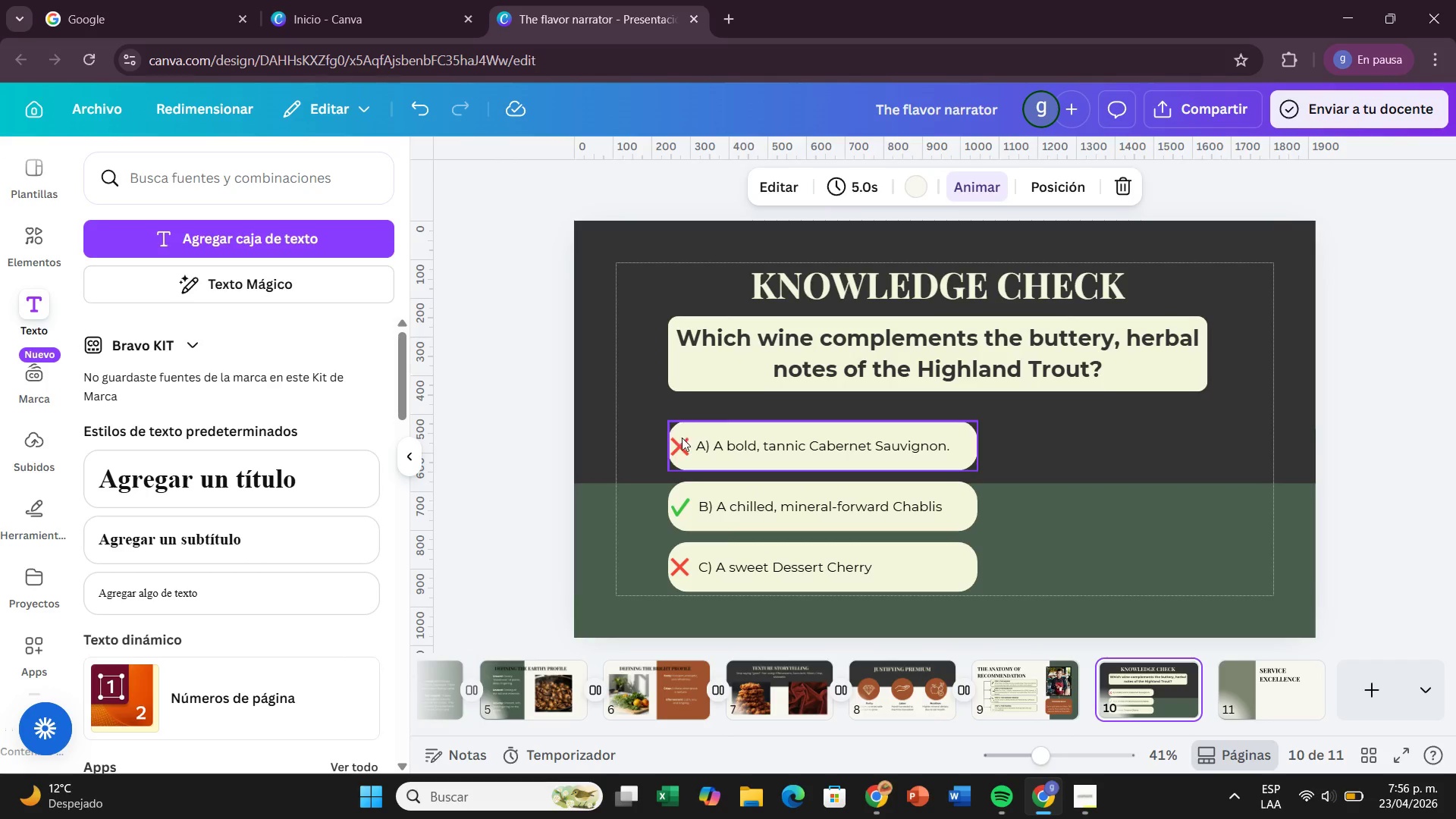 
left_click([681, 440])
 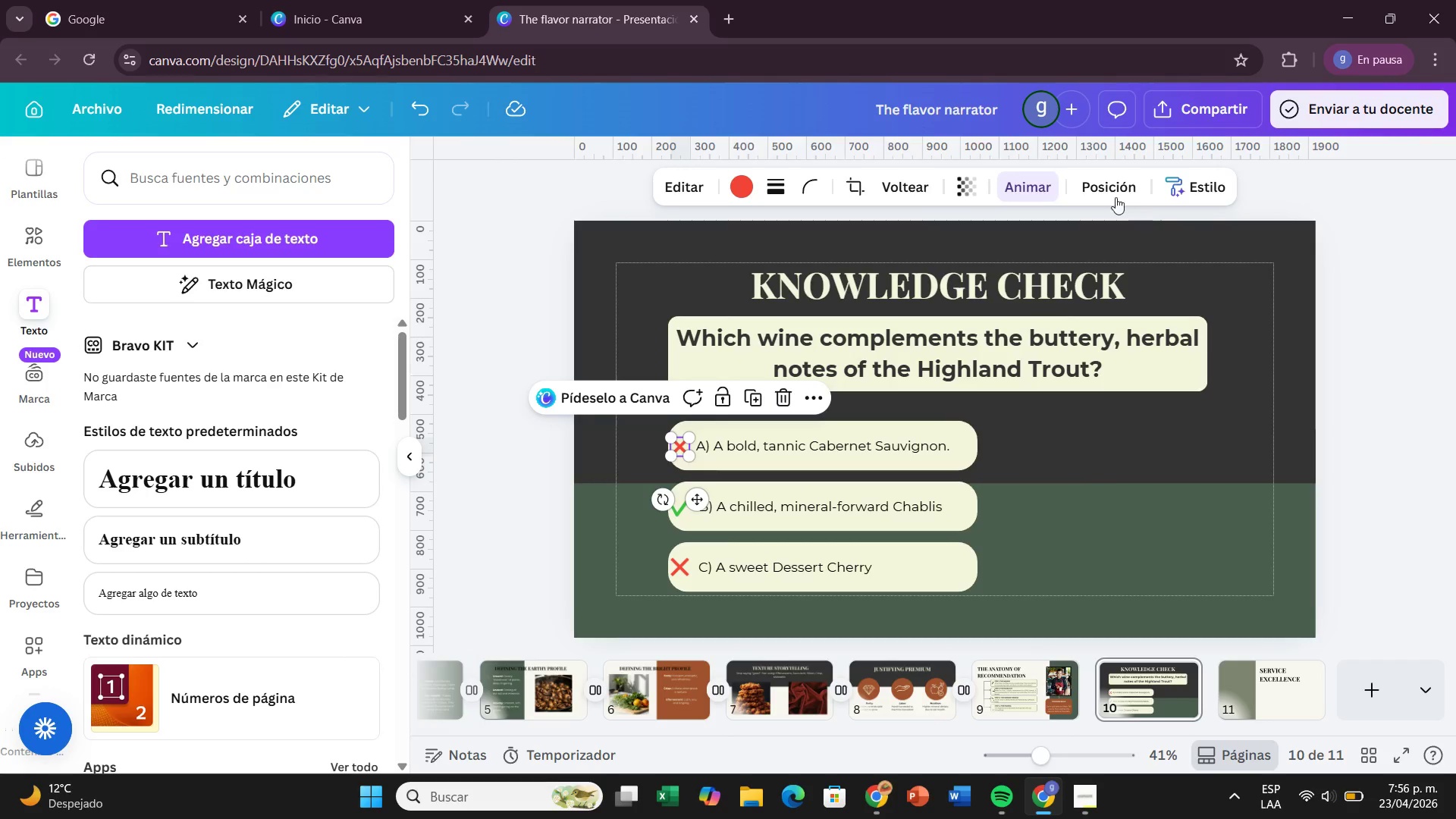 
left_click([1031, 186])
 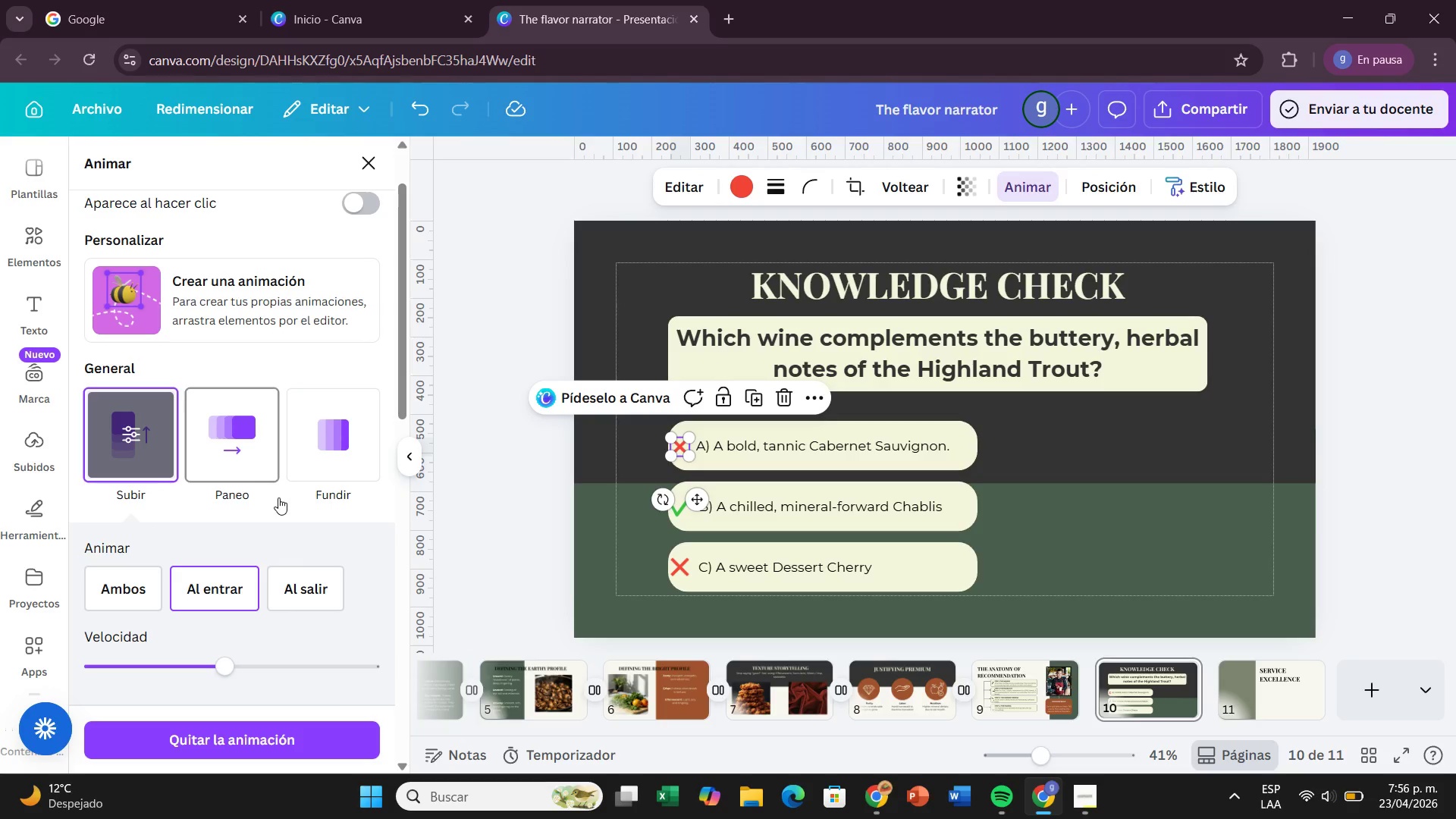 
left_click([304, 595])
 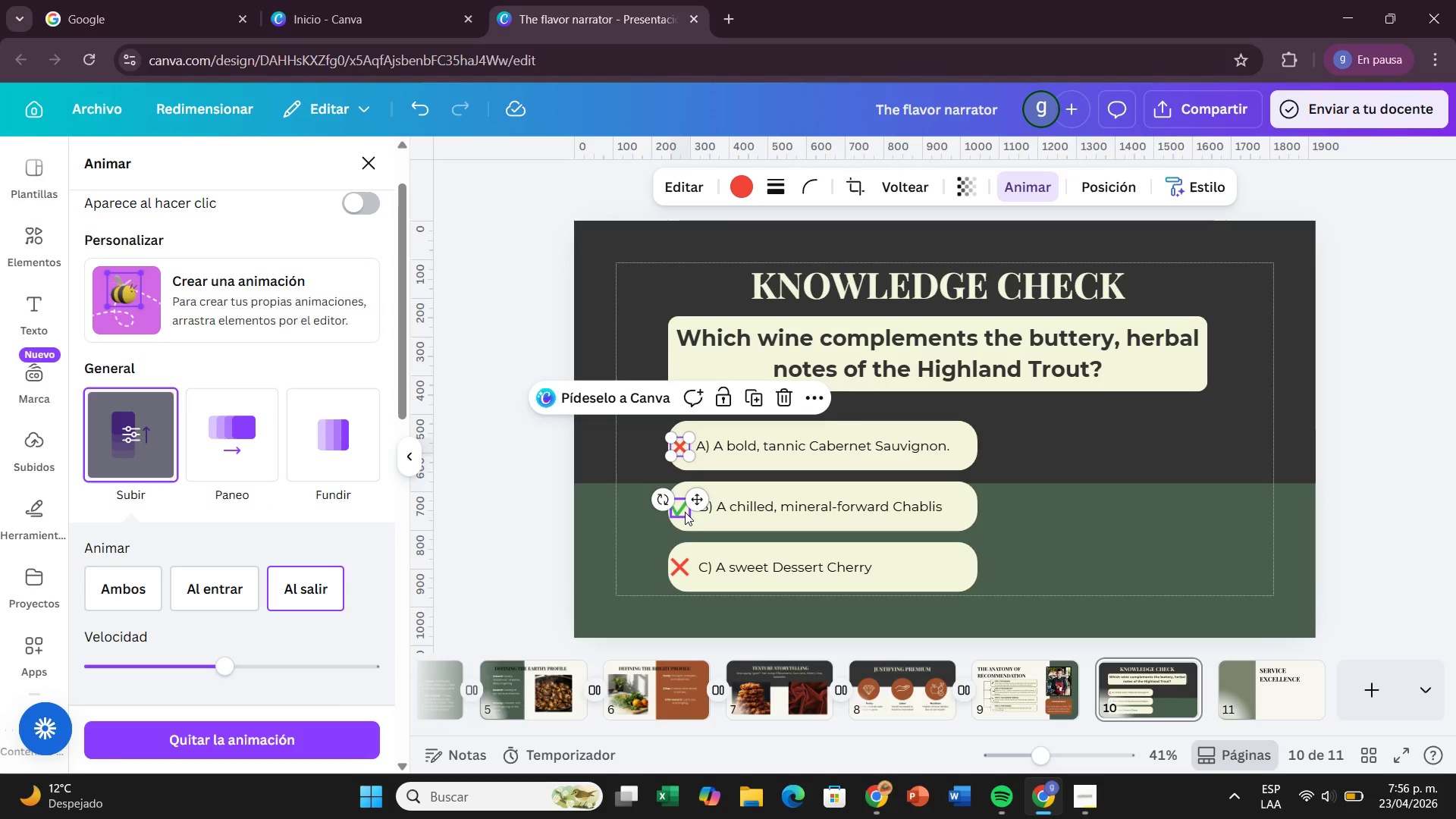 
left_click([685, 512])
 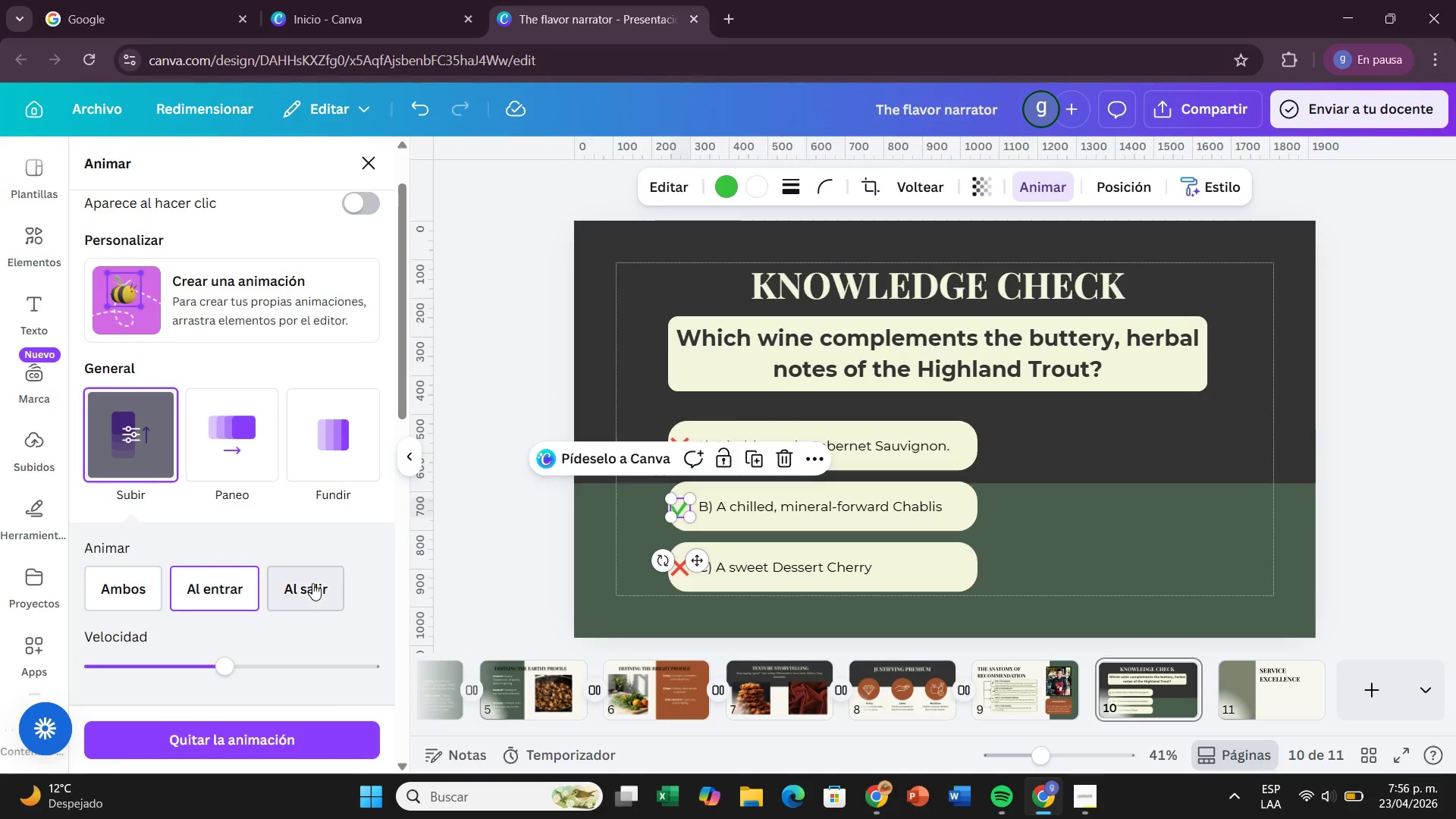 
left_click([312, 583])
 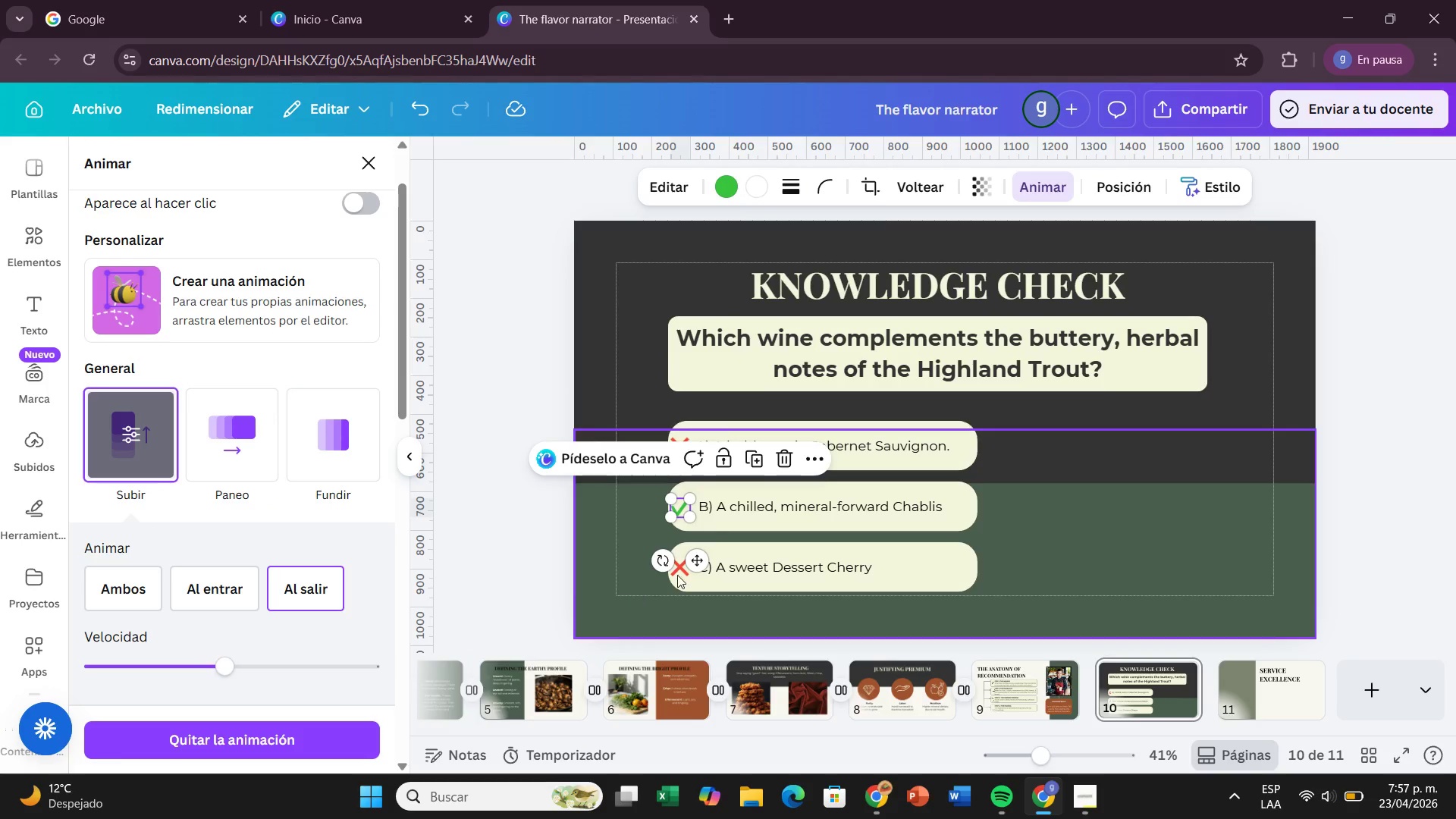 
left_click([678, 575])
 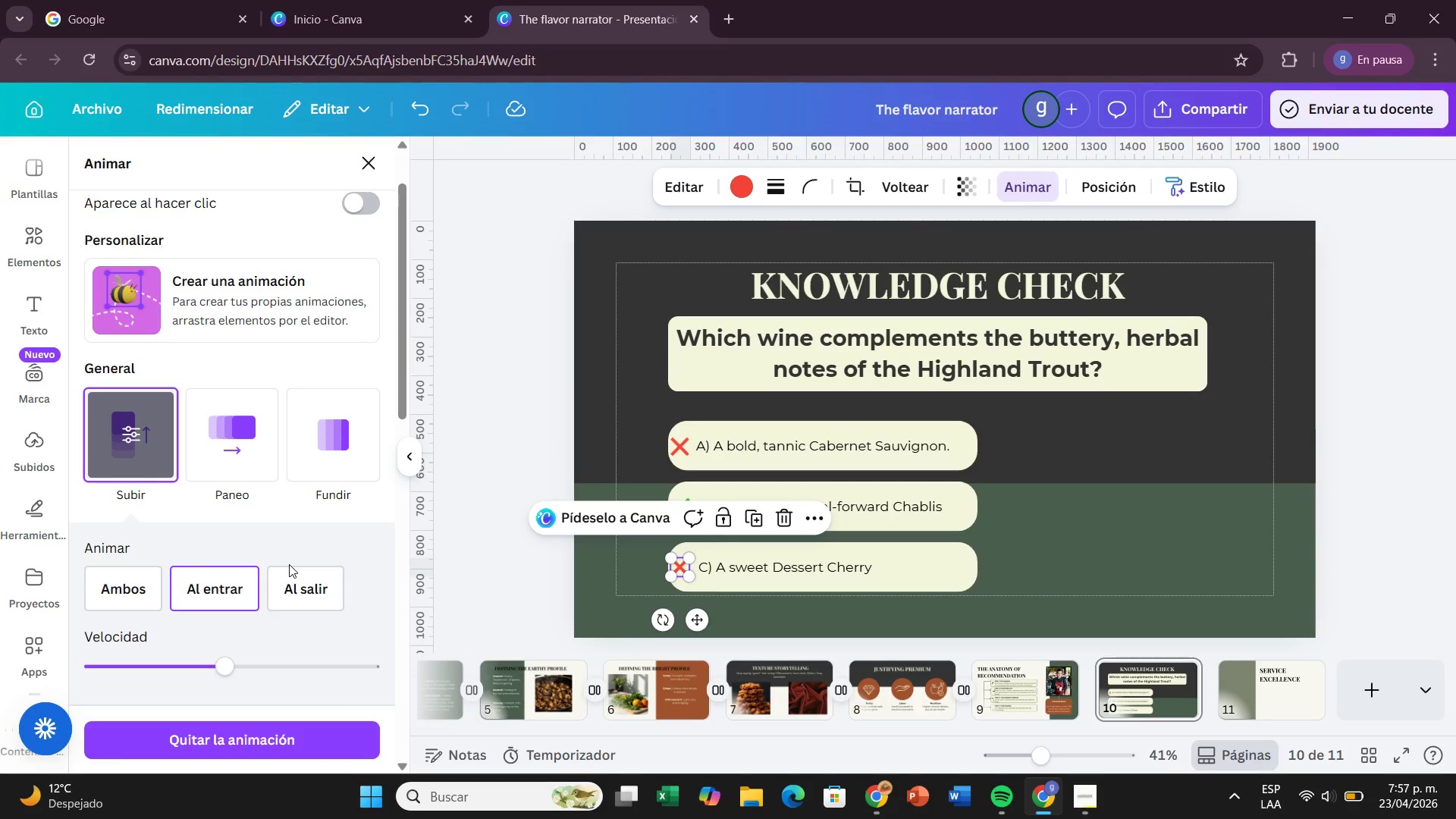 
left_click([291, 566])
 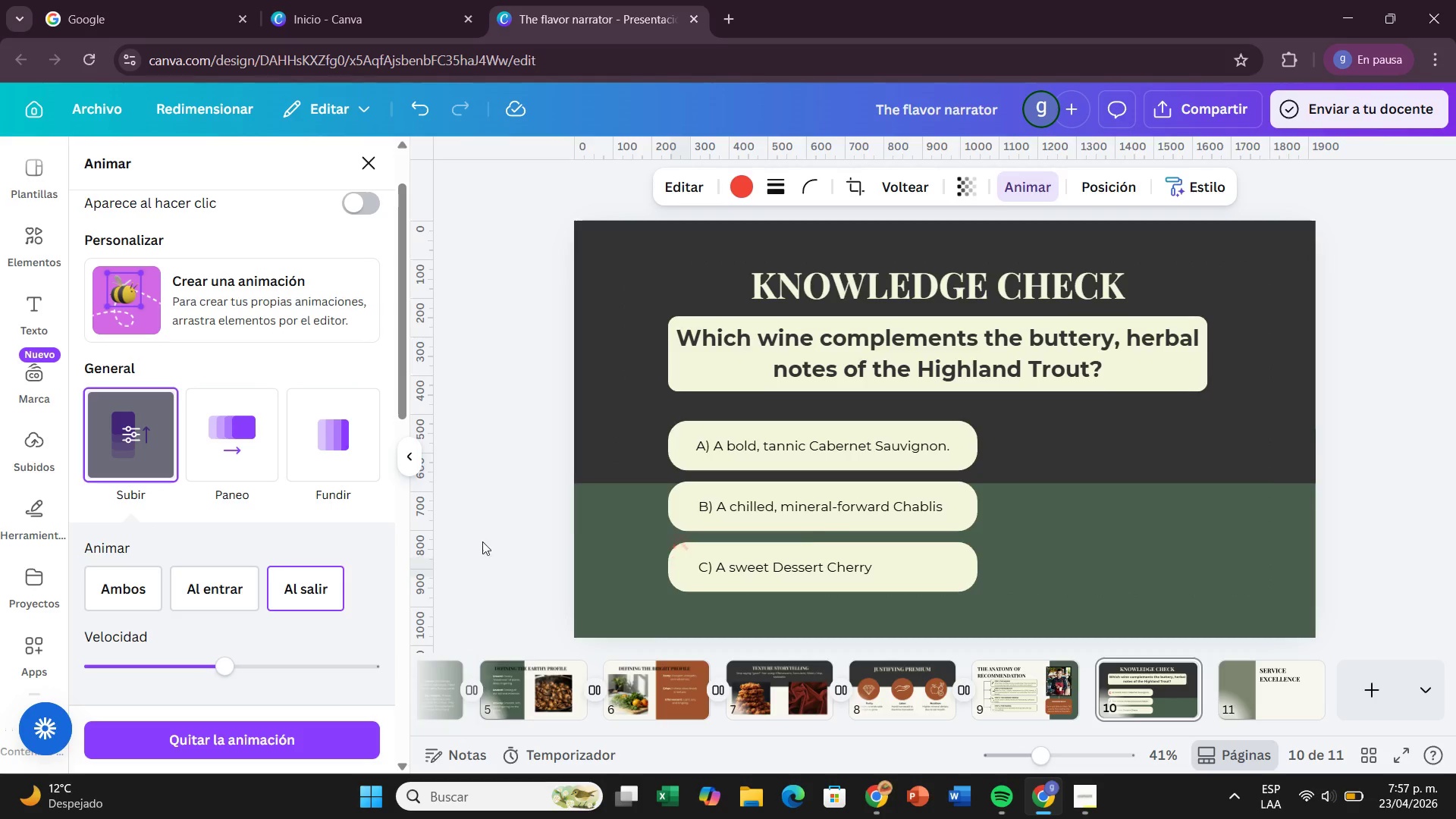 
left_click([507, 528])
 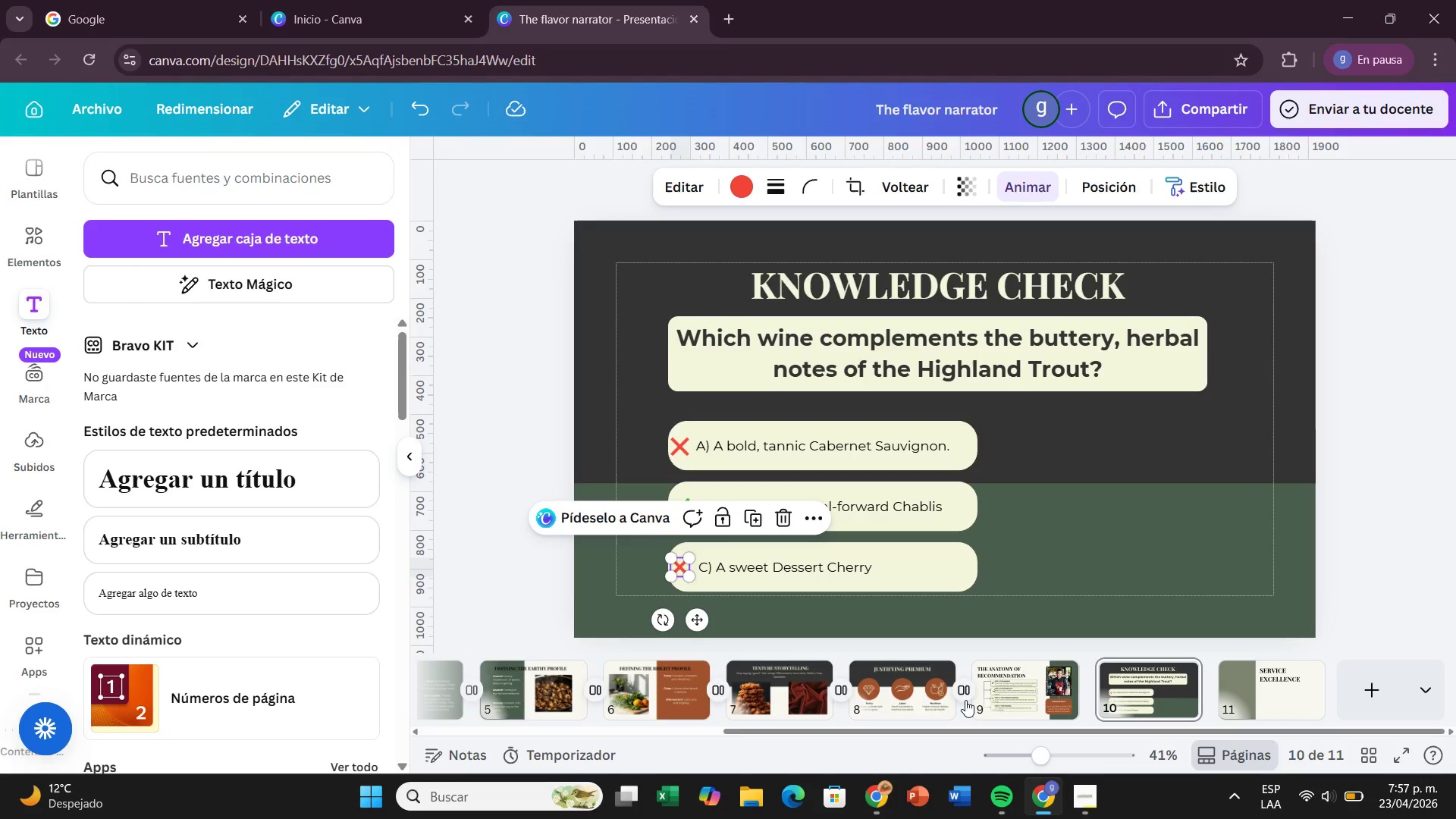 
left_click([998, 692])
 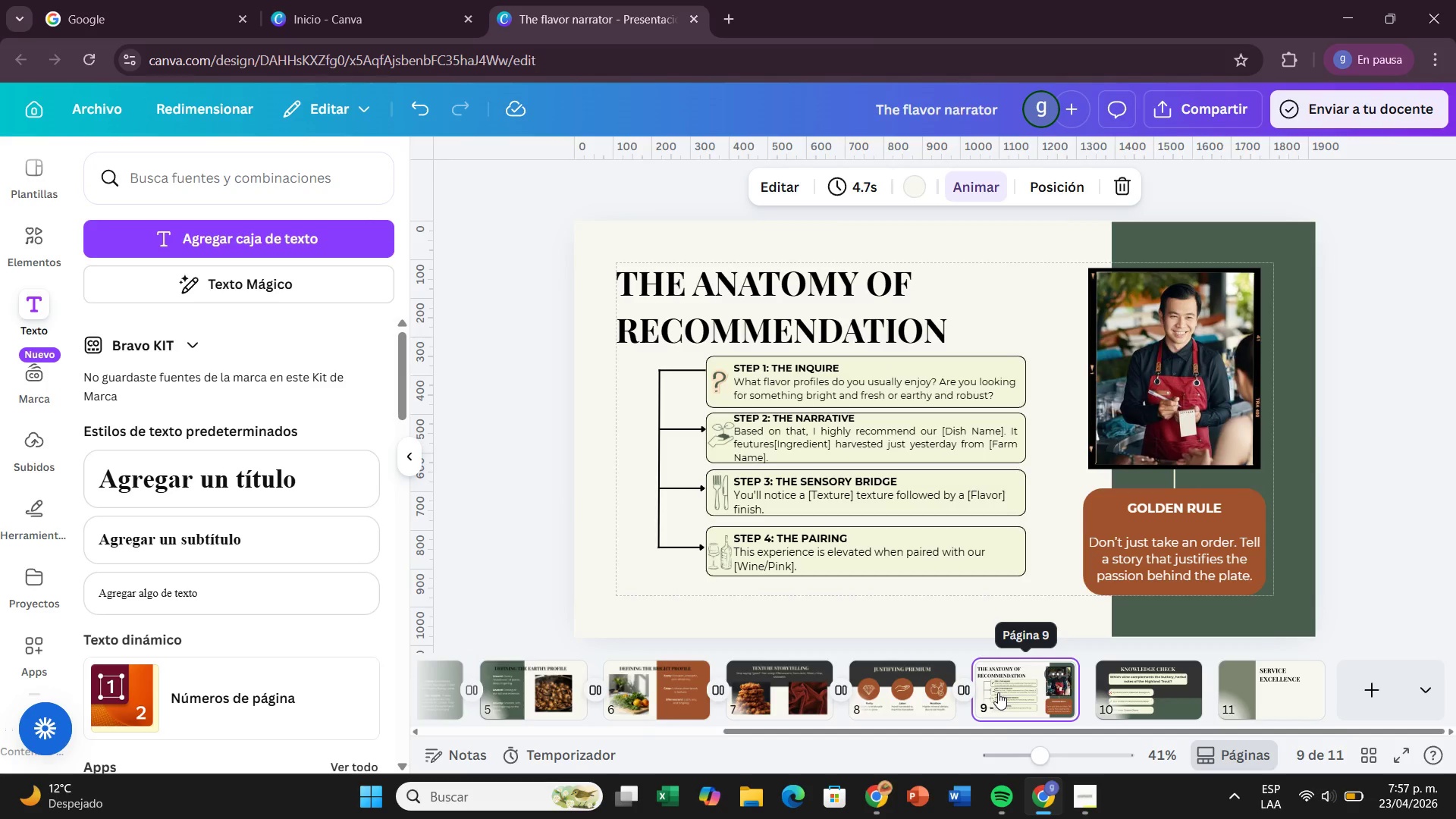 
key(ArrowRight)
 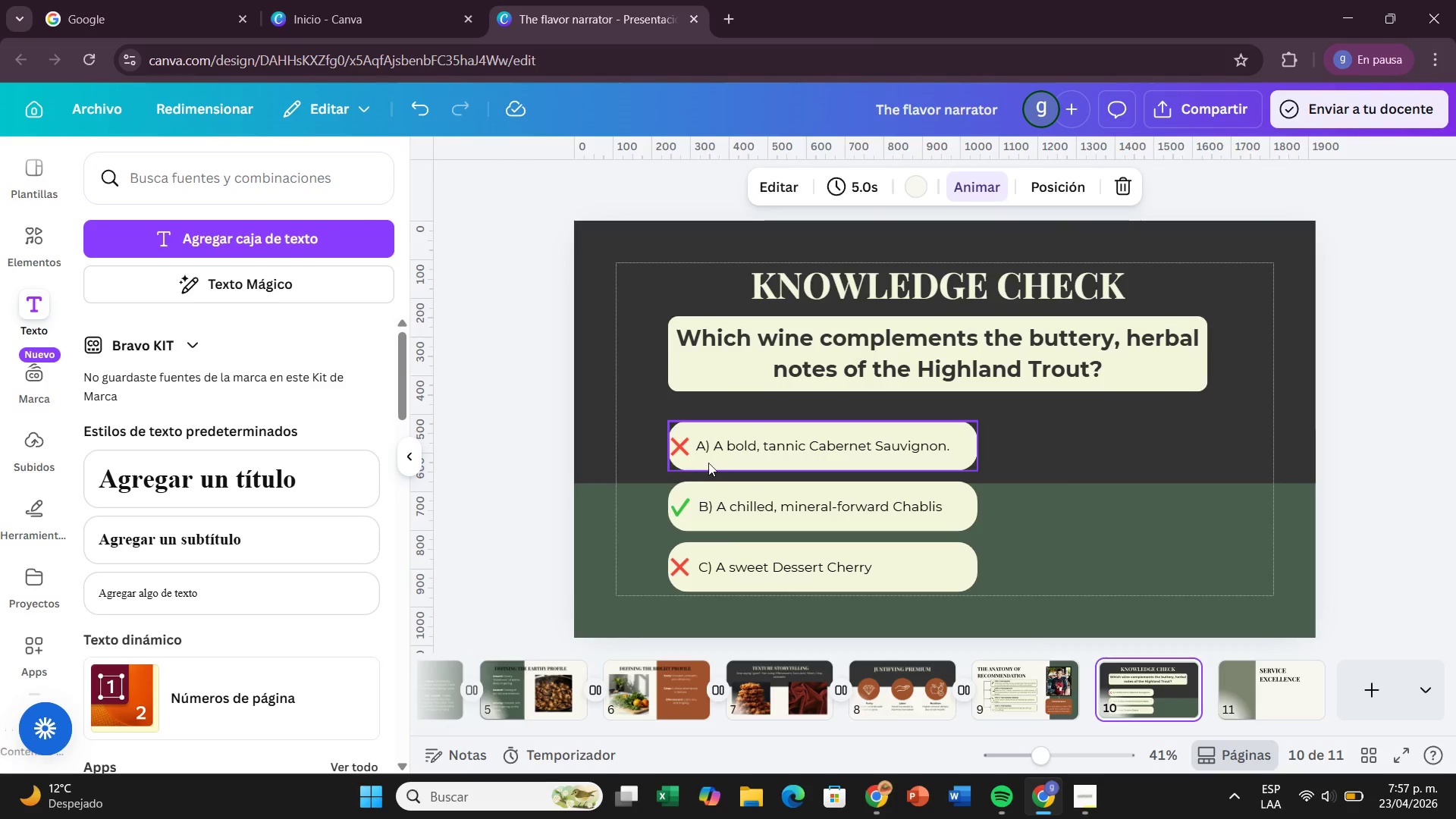 
wait(5.2)
 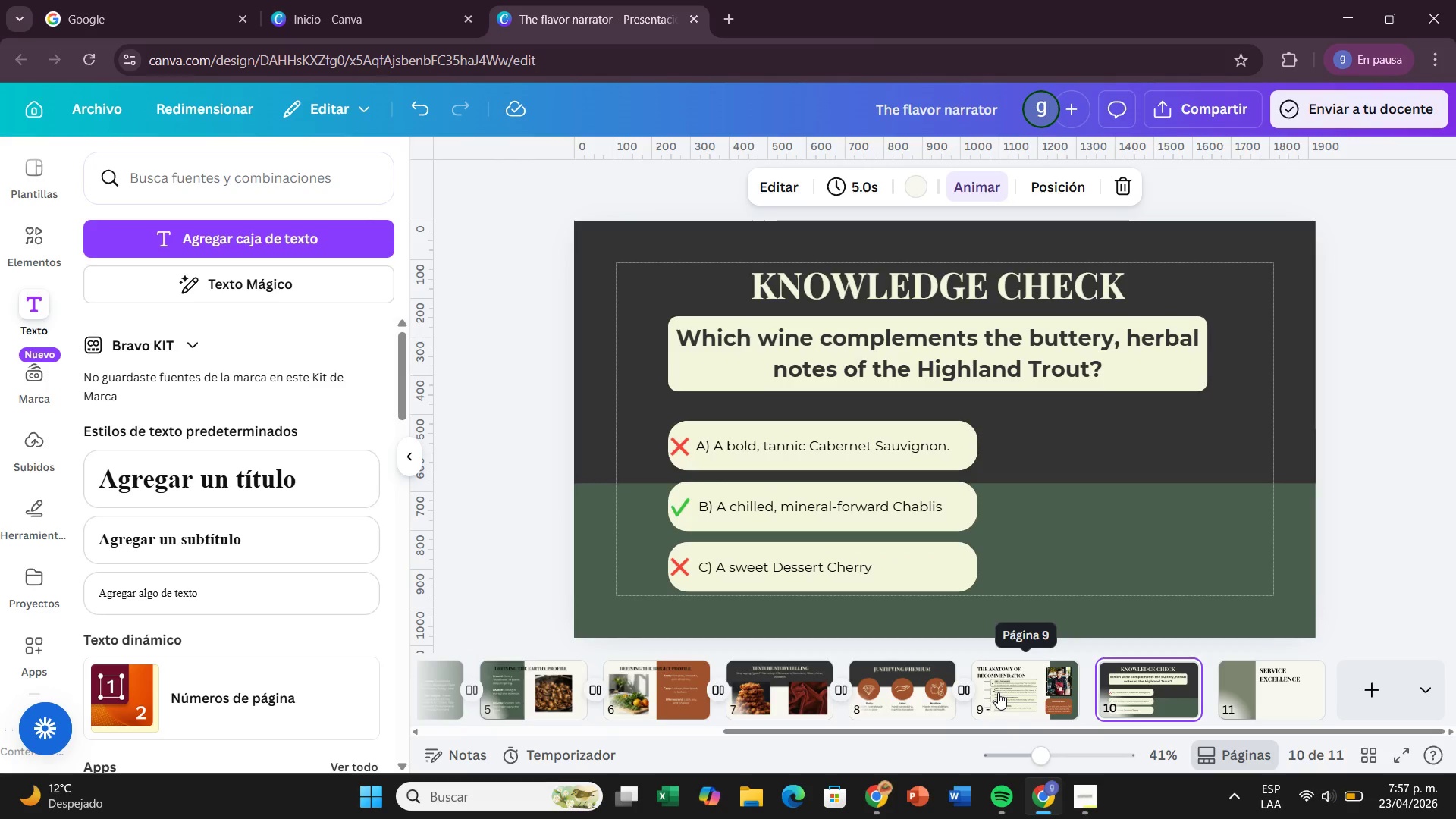 
left_click([679, 450])
 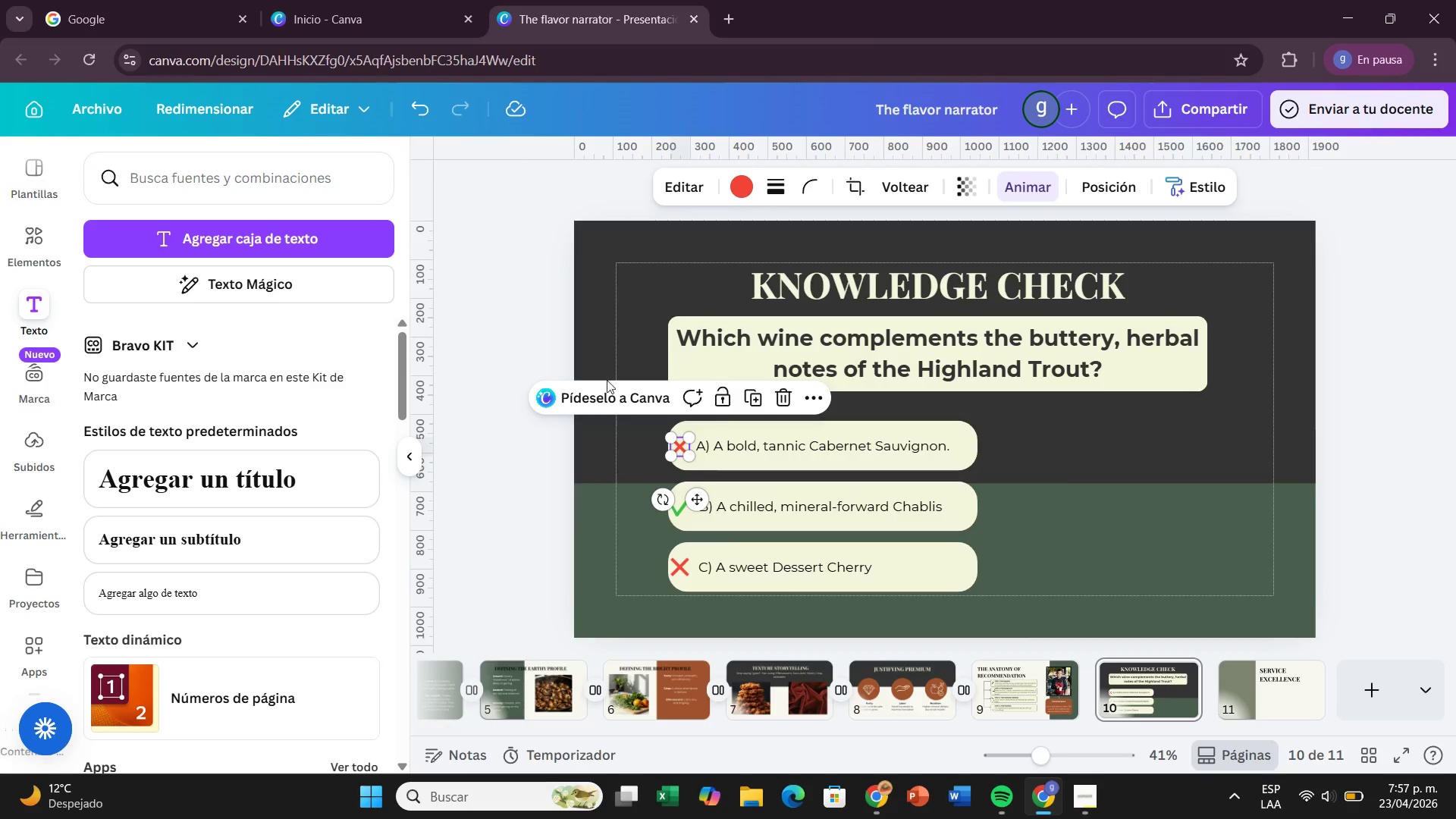 
left_click([1301, 507])
 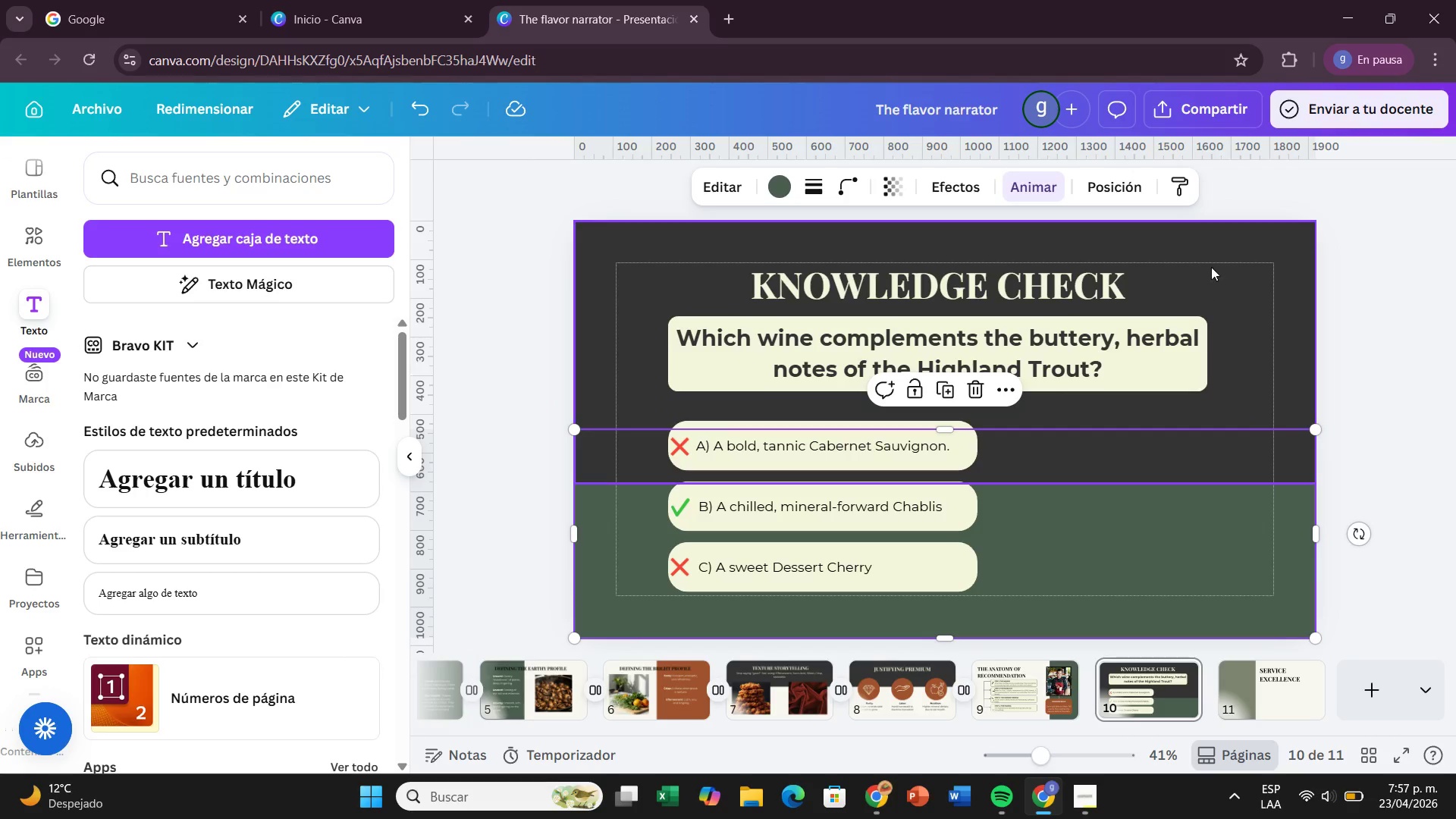 
left_click([1233, 229])
 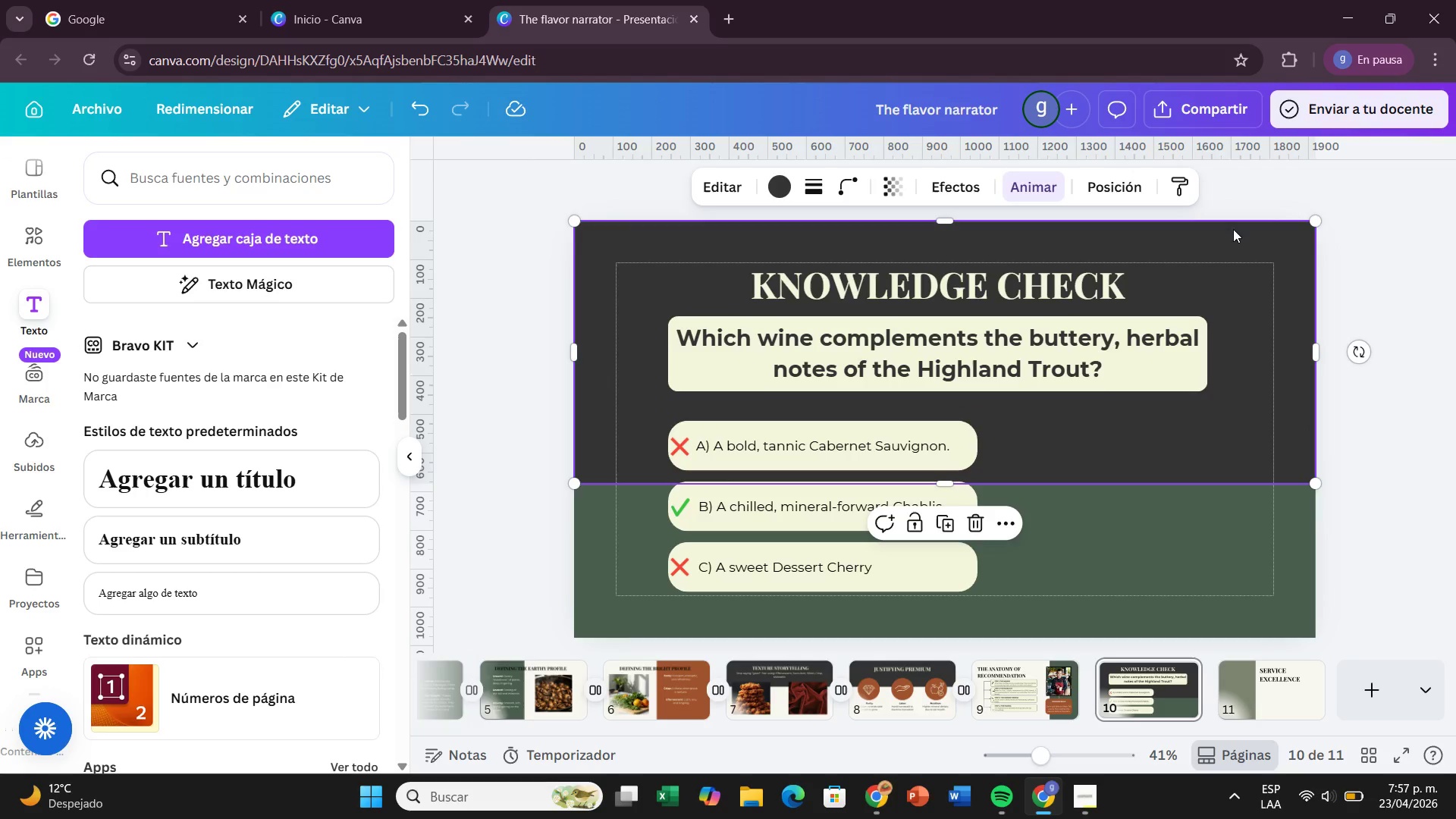 
wait(12.89)
 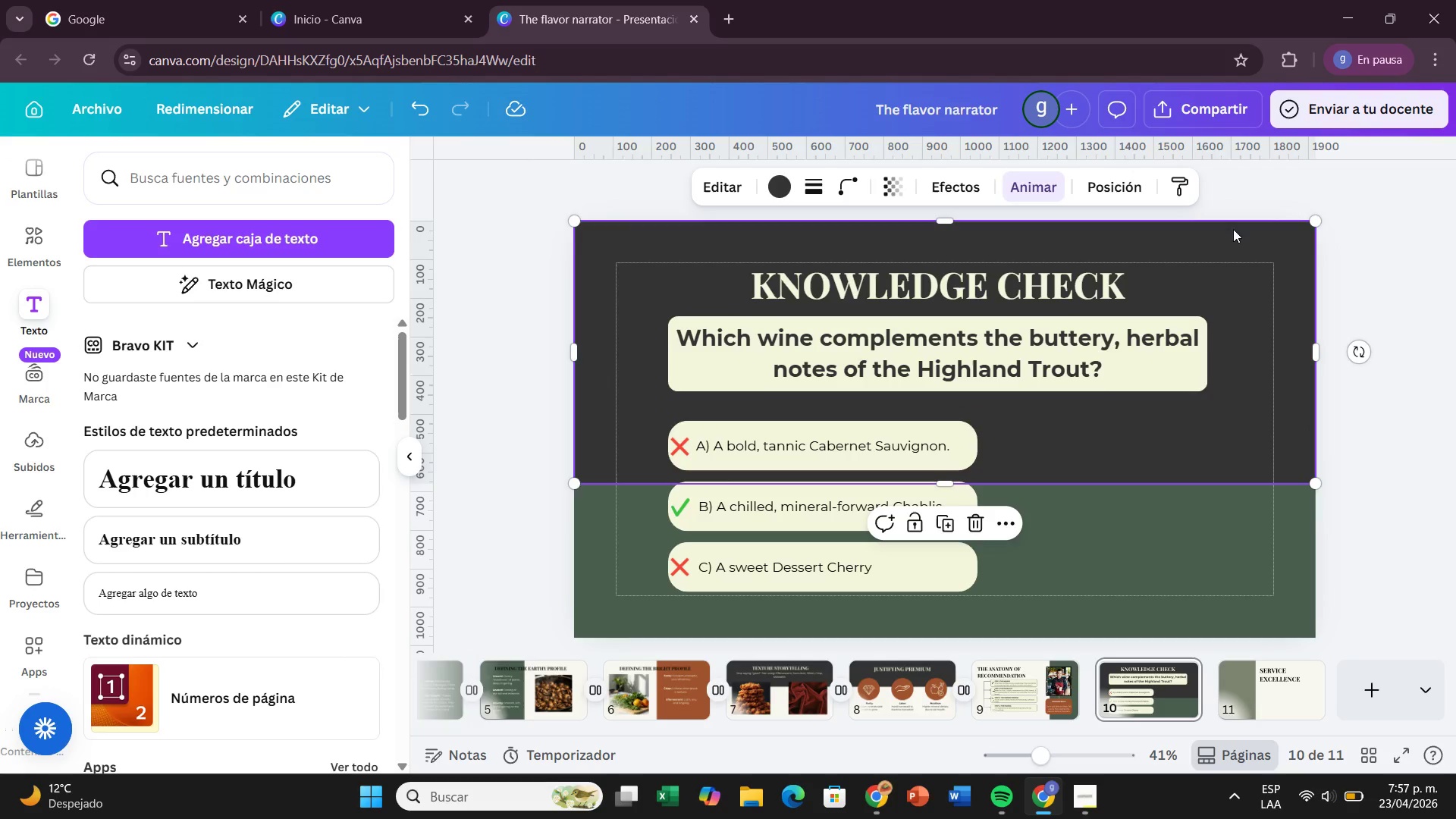 
left_click([1012, 180])
 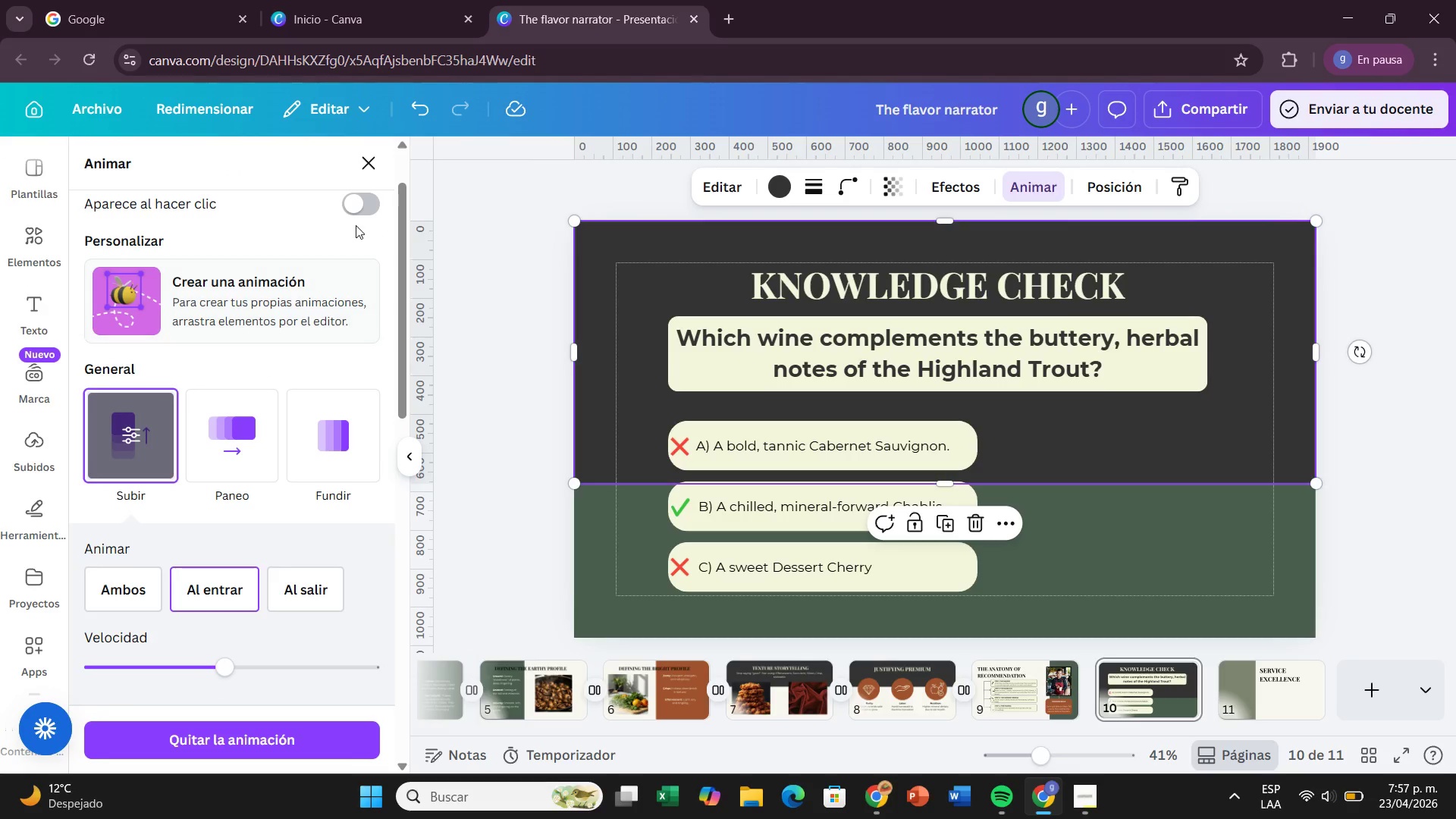 
scroll: coordinate [284, 322], scroll_direction: up, amount: 2.0
 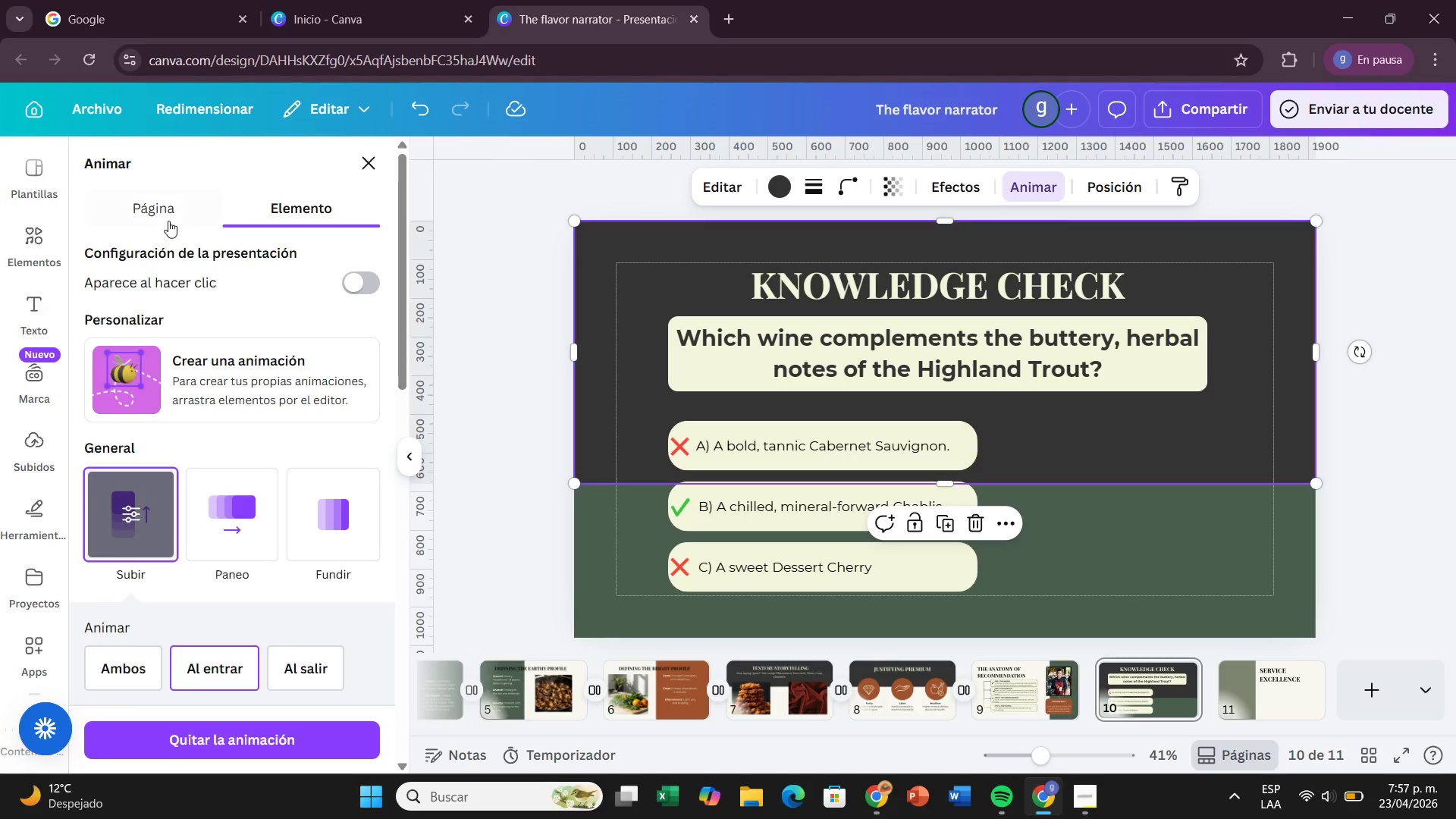 
left_click([165, 219])
 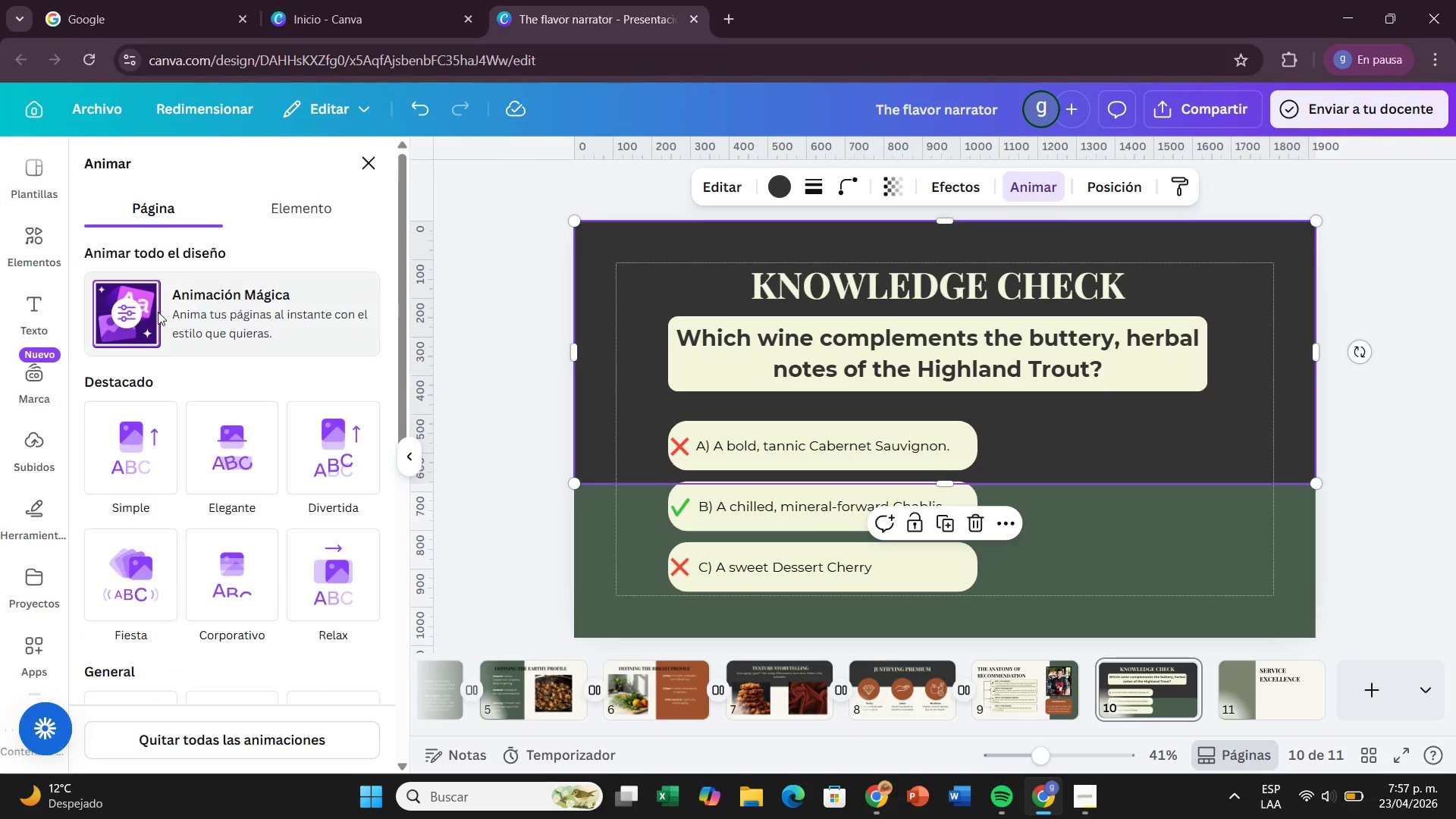 
left_click([156, 316])
 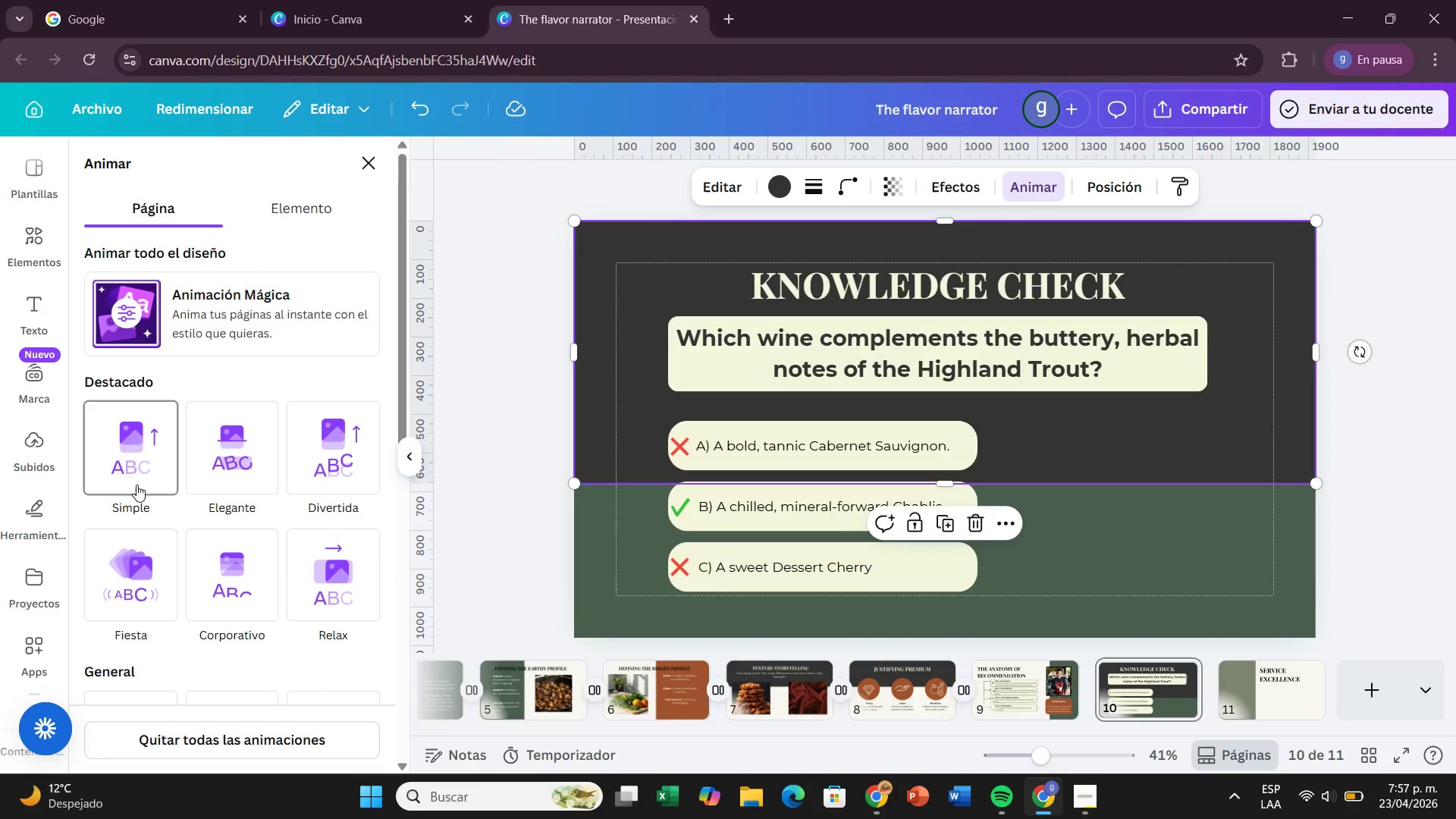 
left_click([136, 485])
 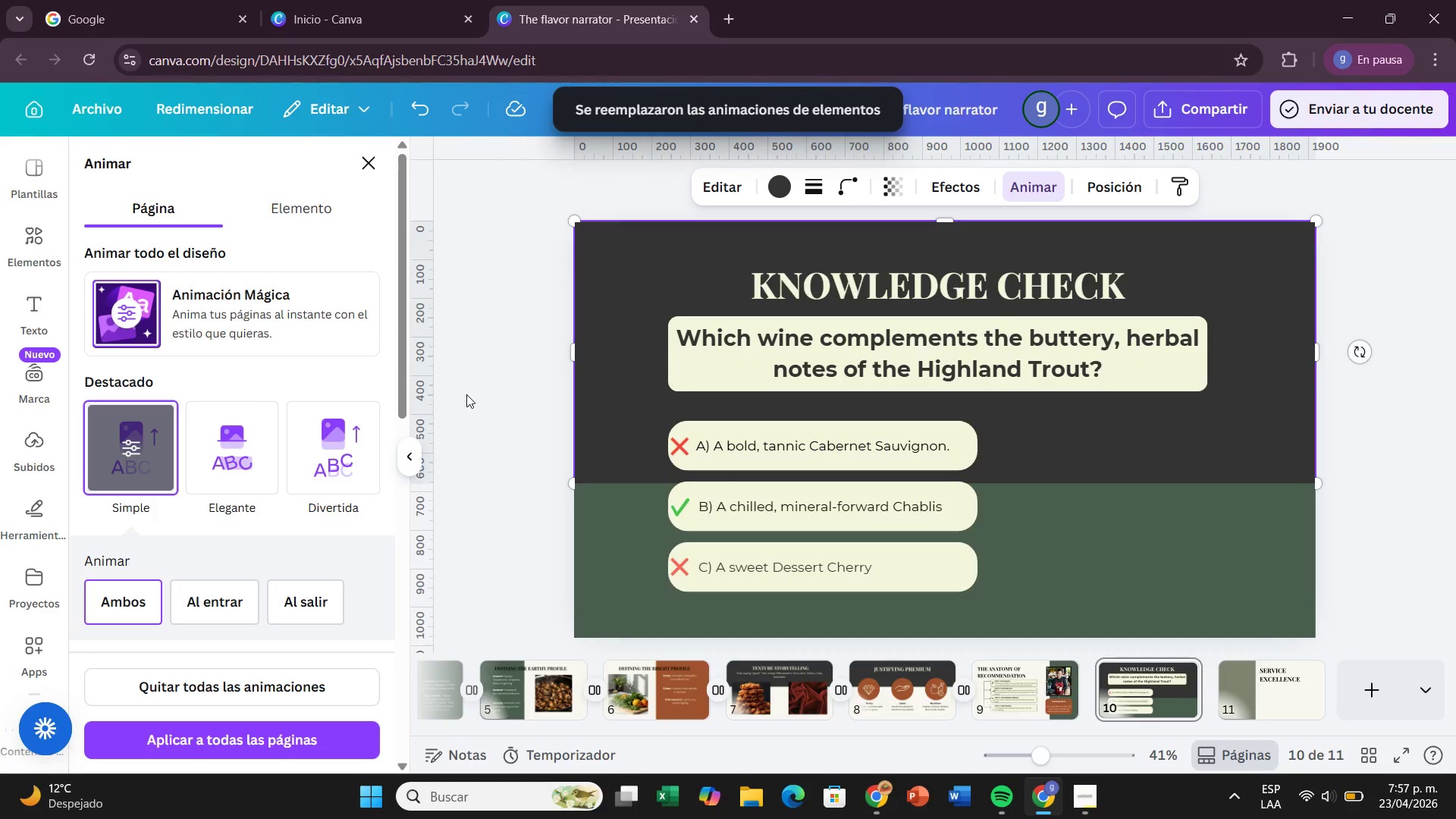 
left_click([466, 394])
 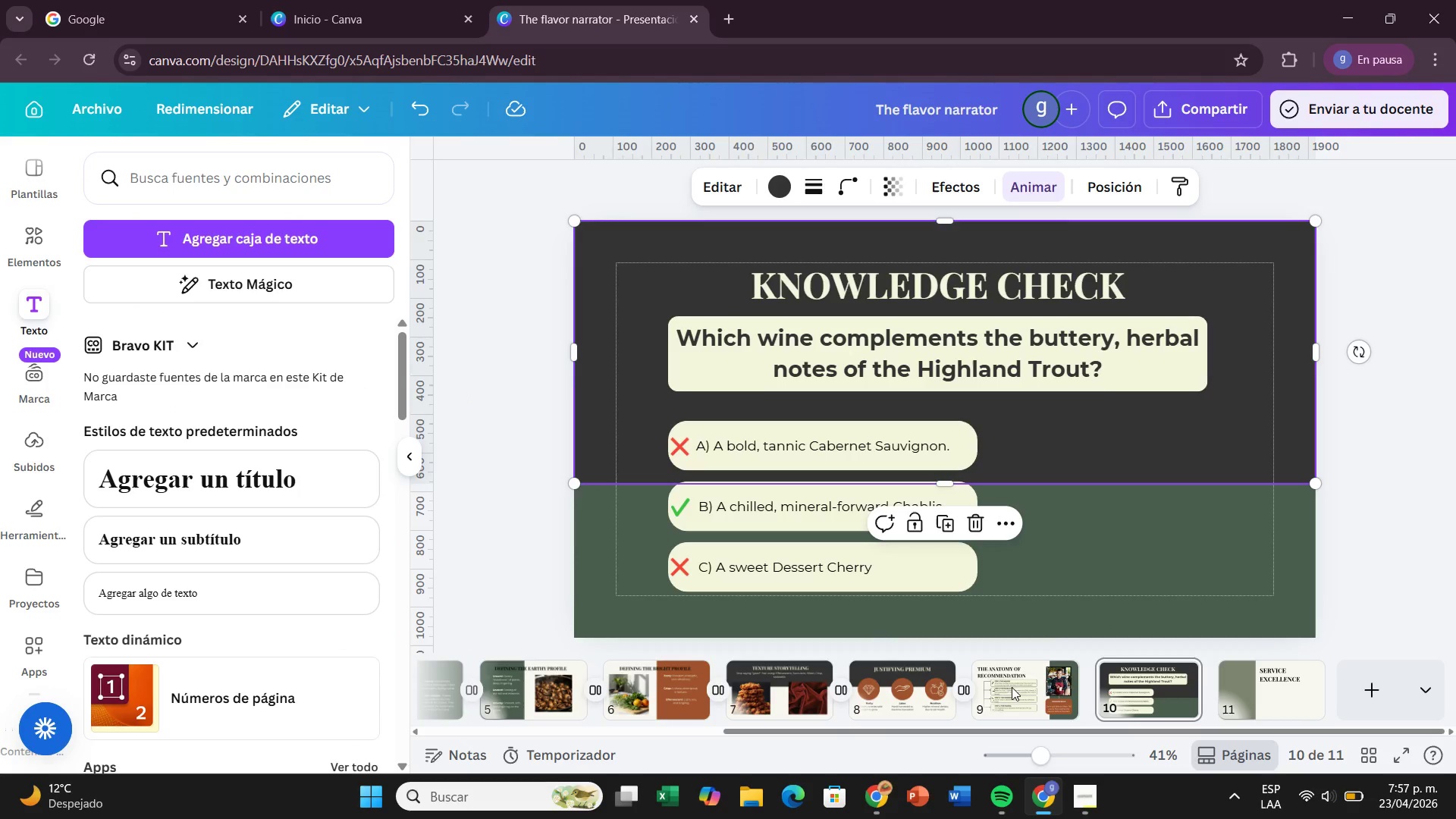 
left_click([977, 689])
 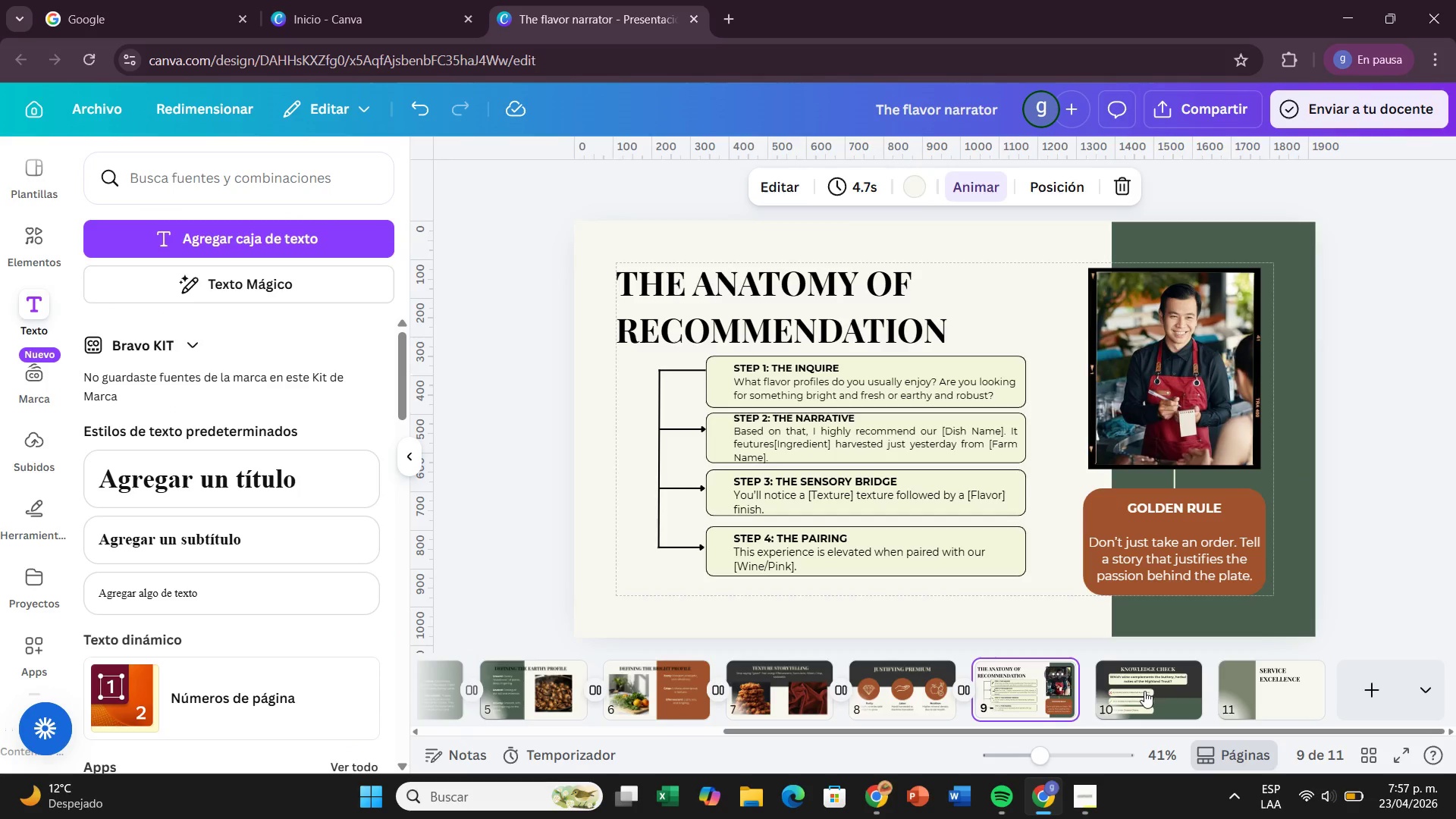 
left_click([1150, 688])
 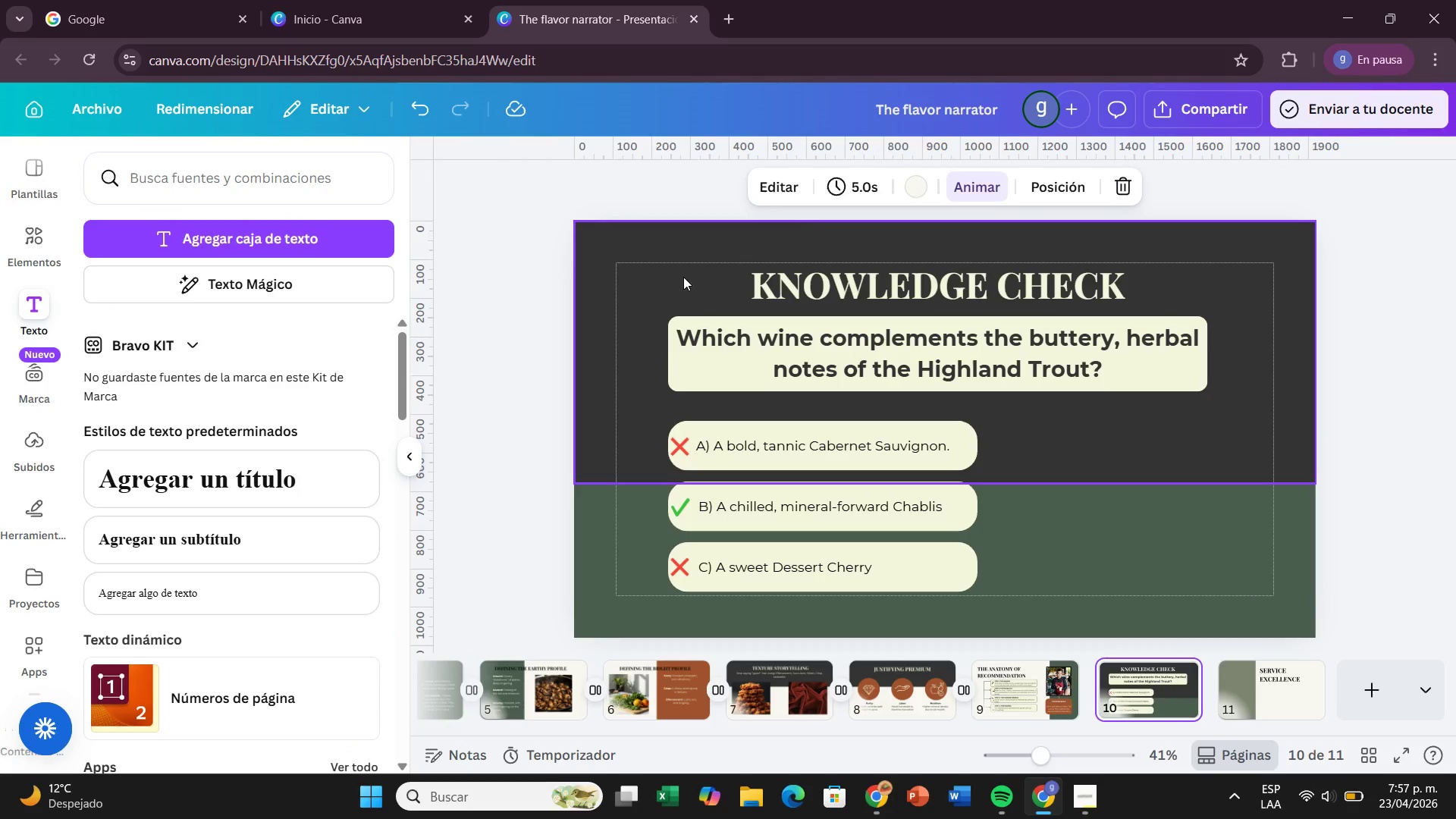 
left_click([1245, 701])
 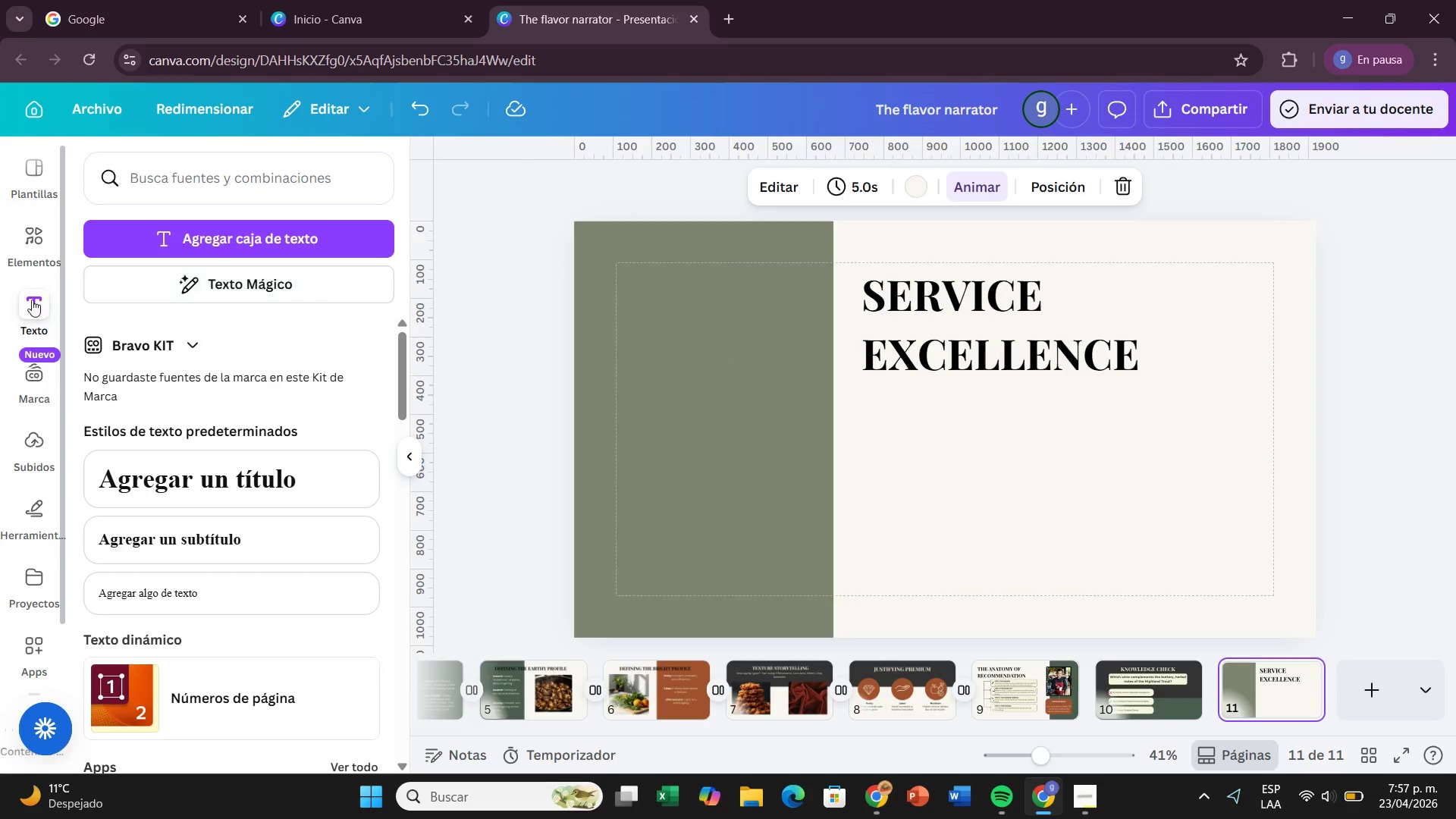 
left_click([39, 242])
 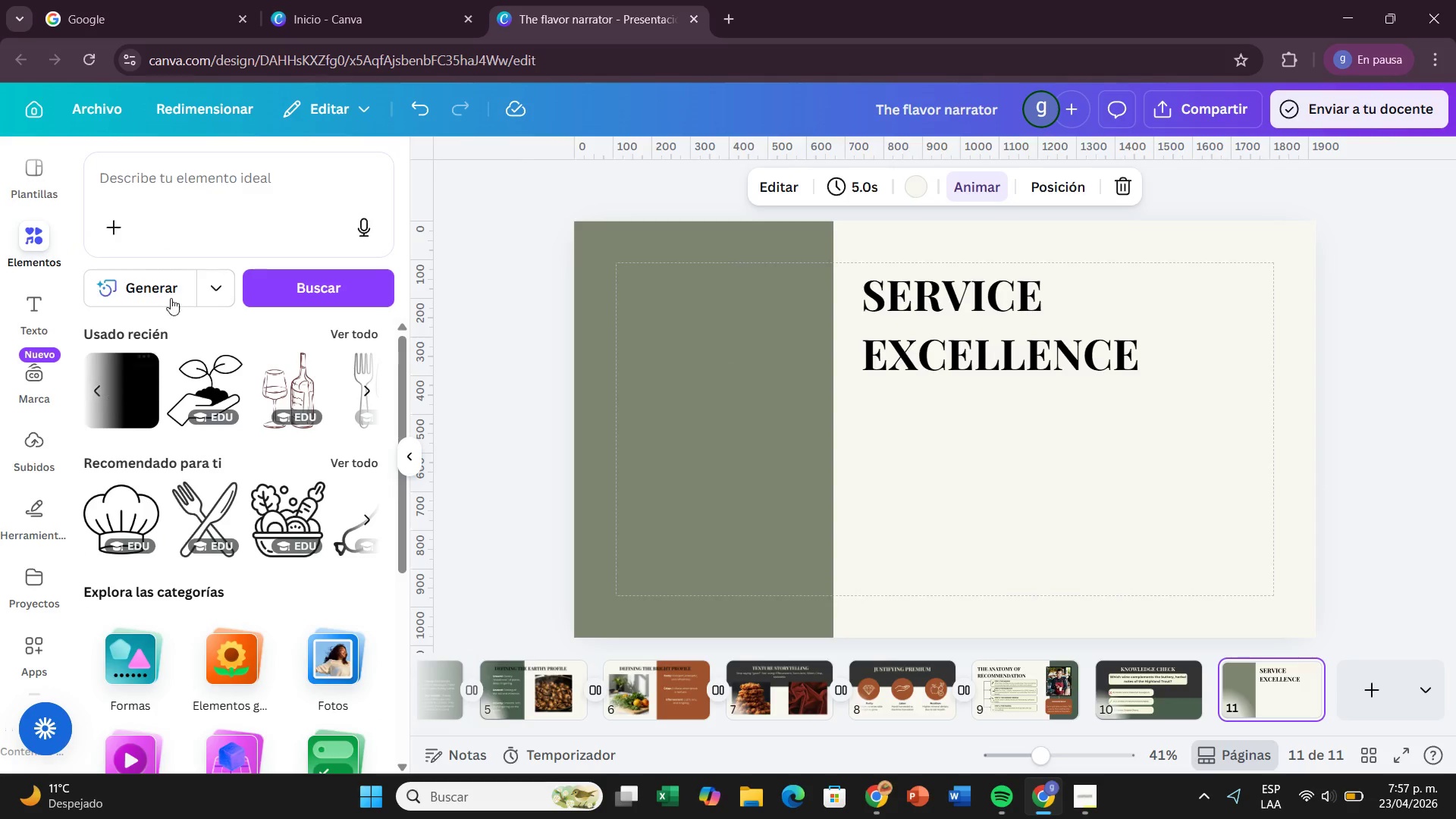 
left_click([182, 190])
 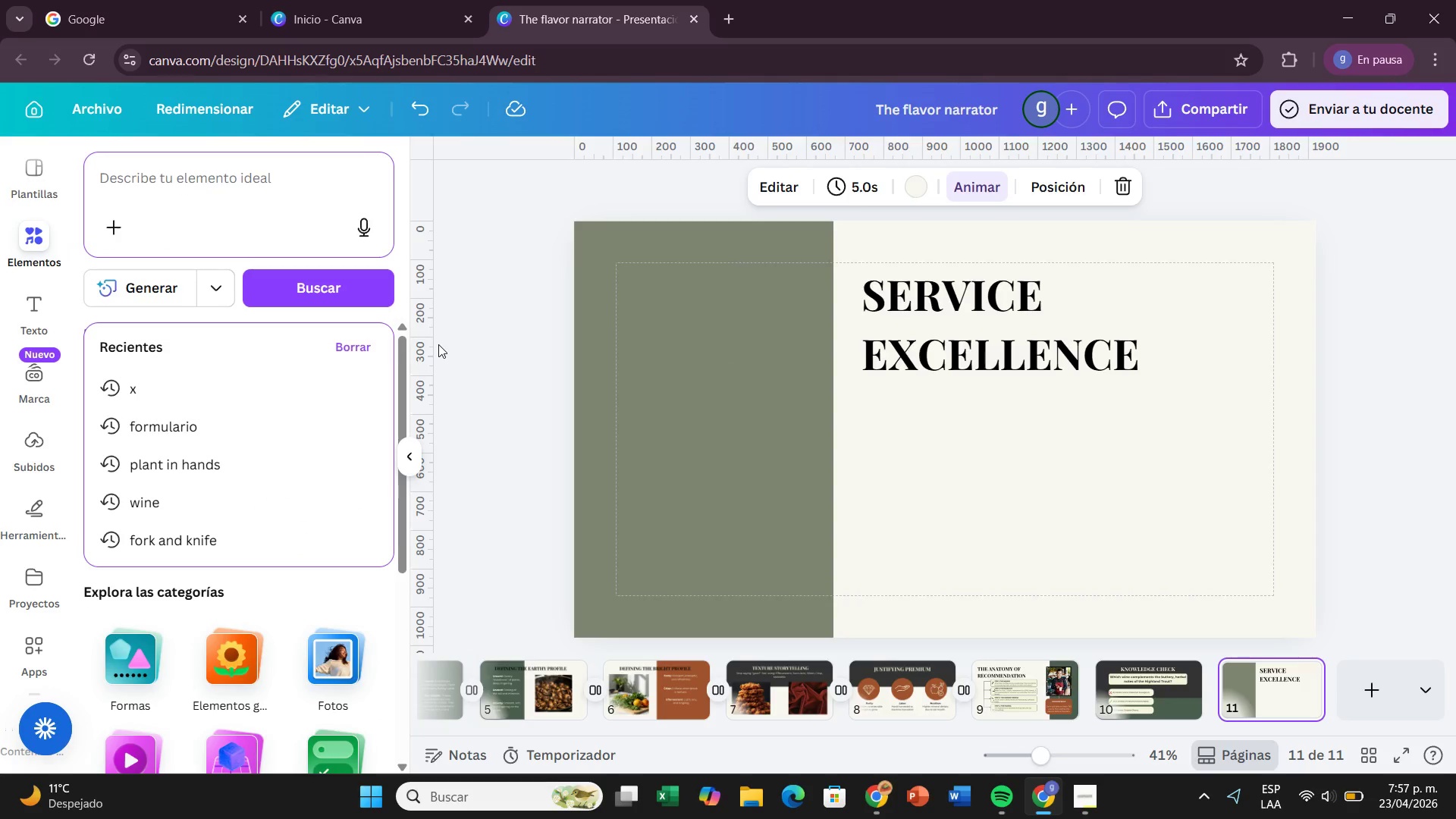 
wait(6.49)
 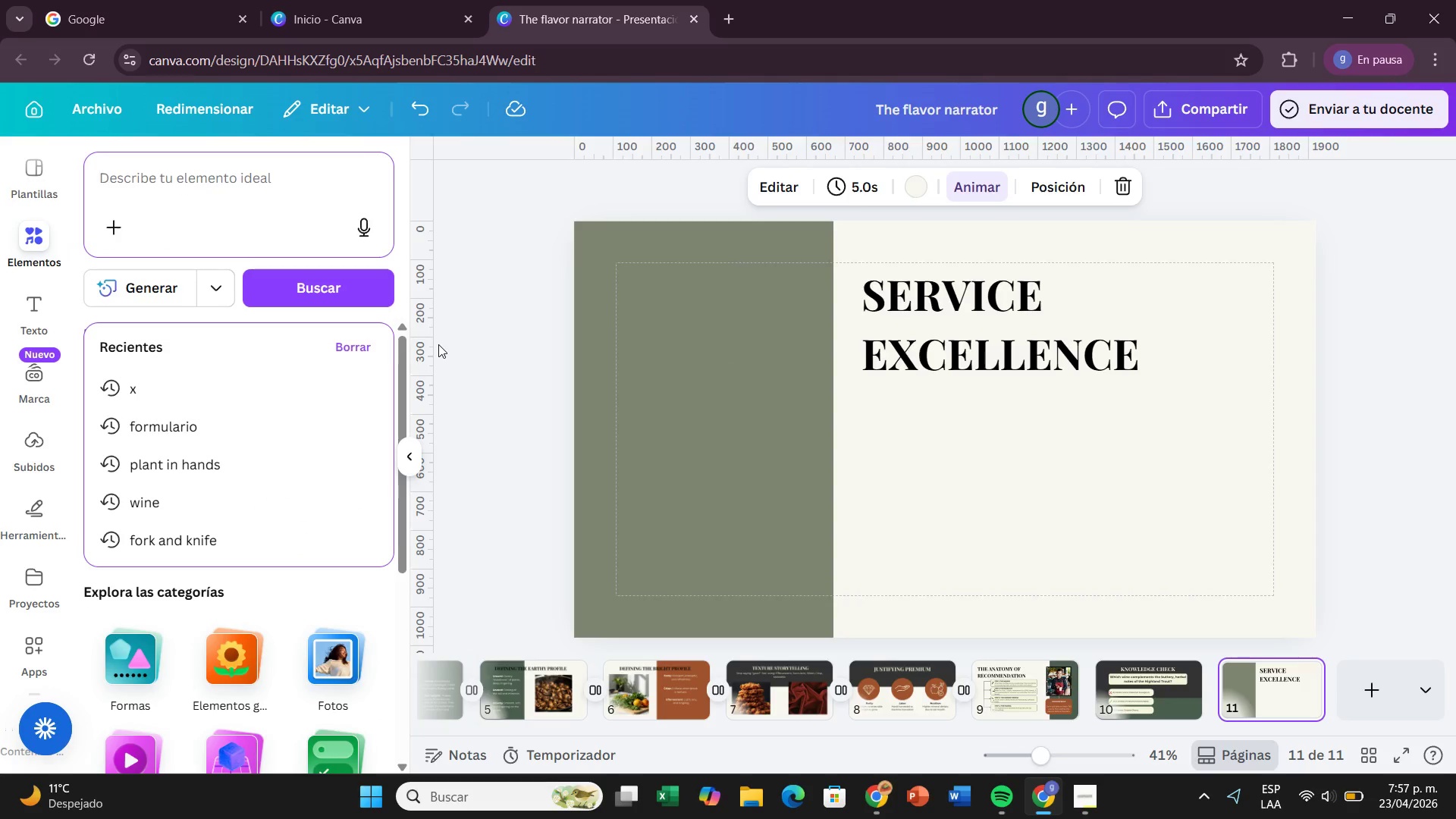 
type(SERVICE EXCELLENCE)
 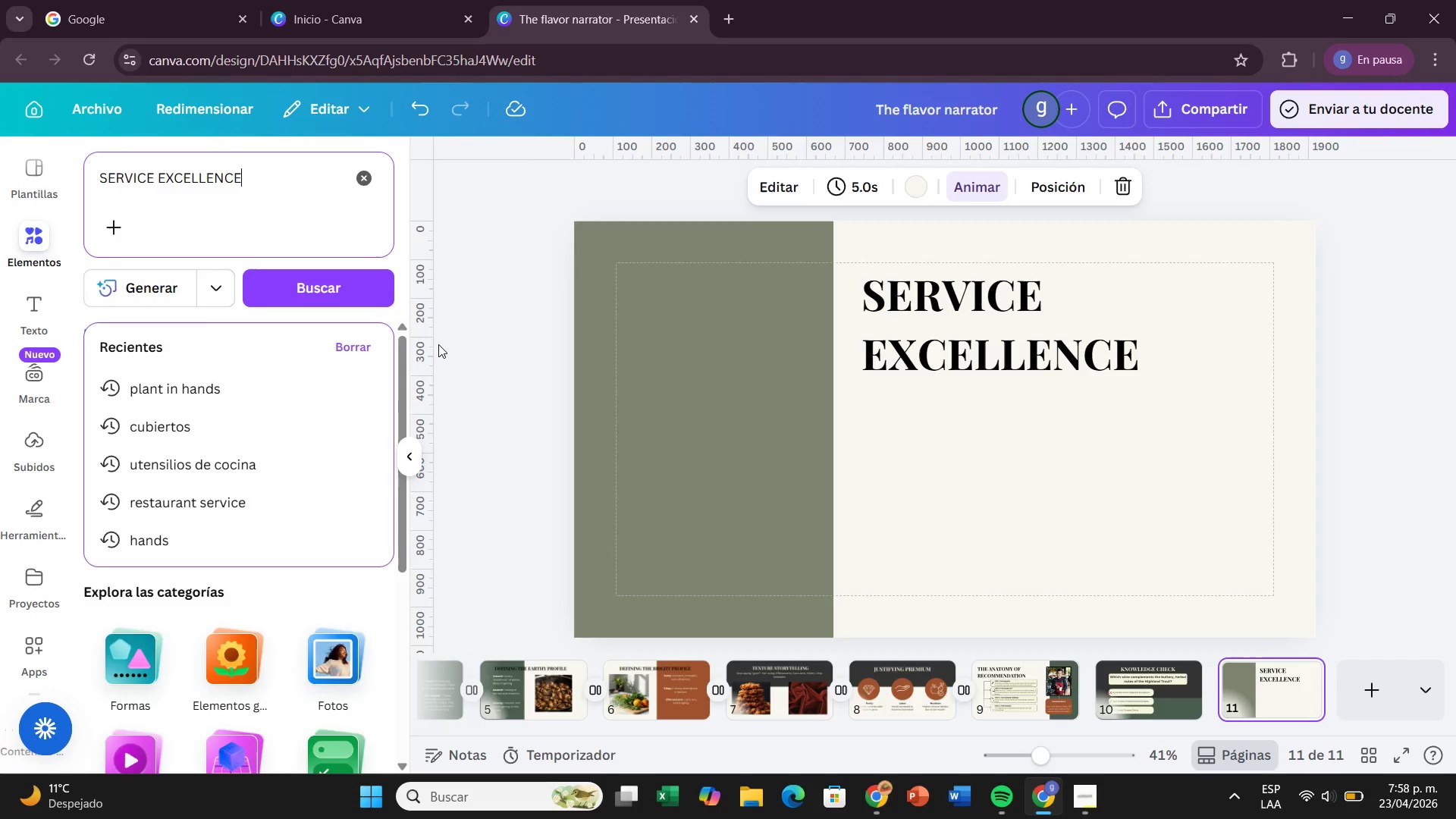 
key(Enter)
 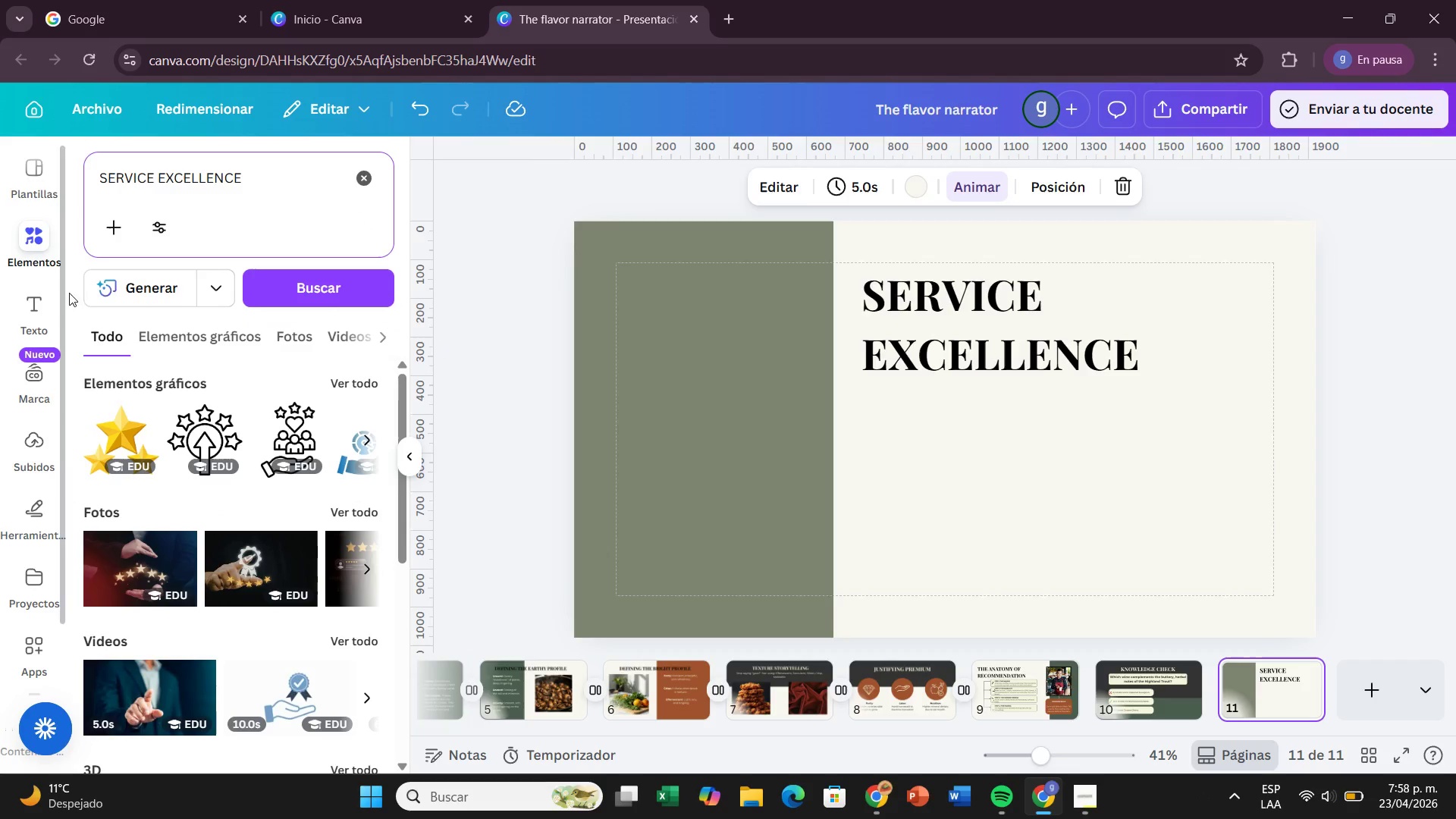 
type( RESTAURANT)
 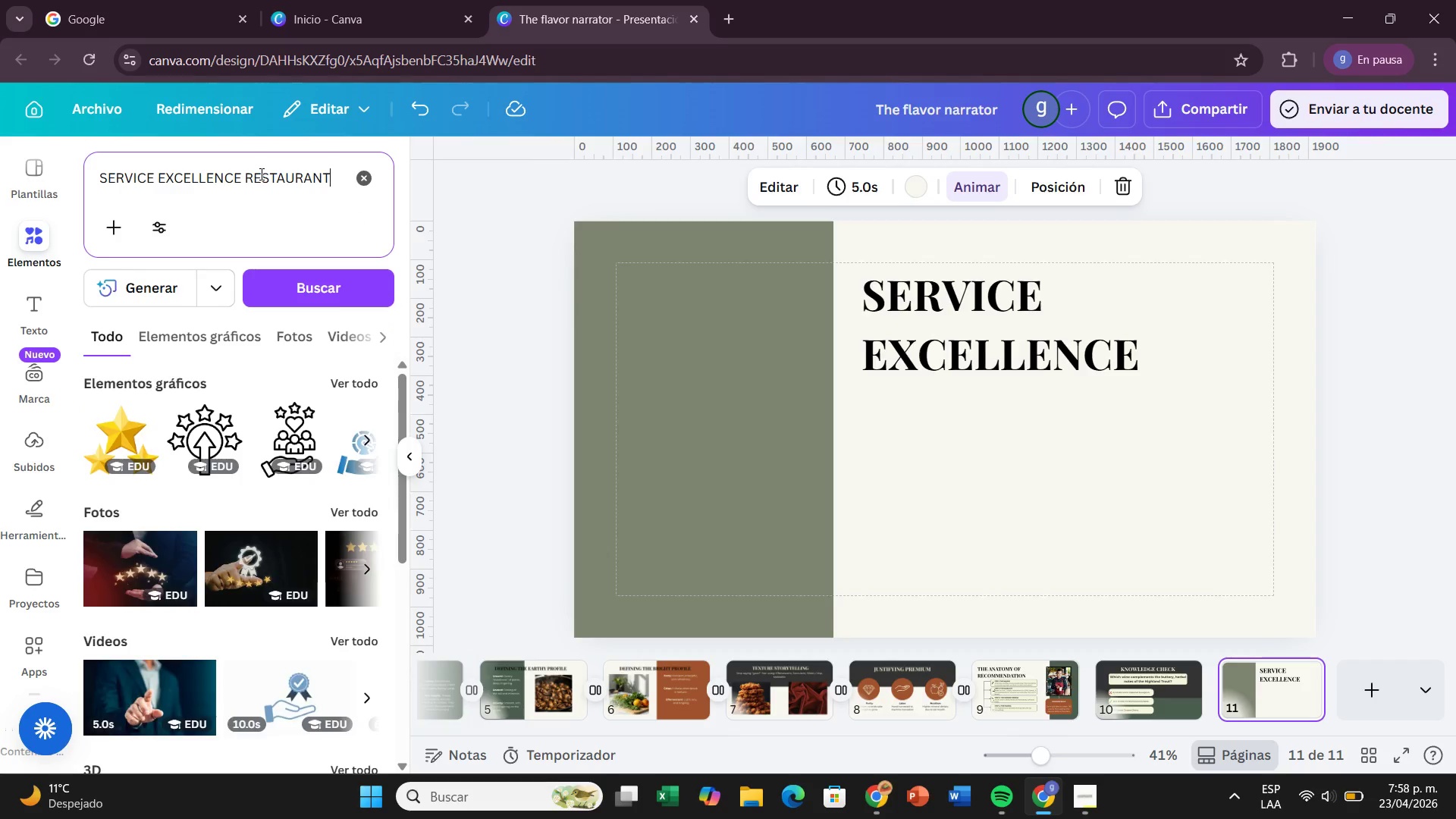 
key(Enter)
 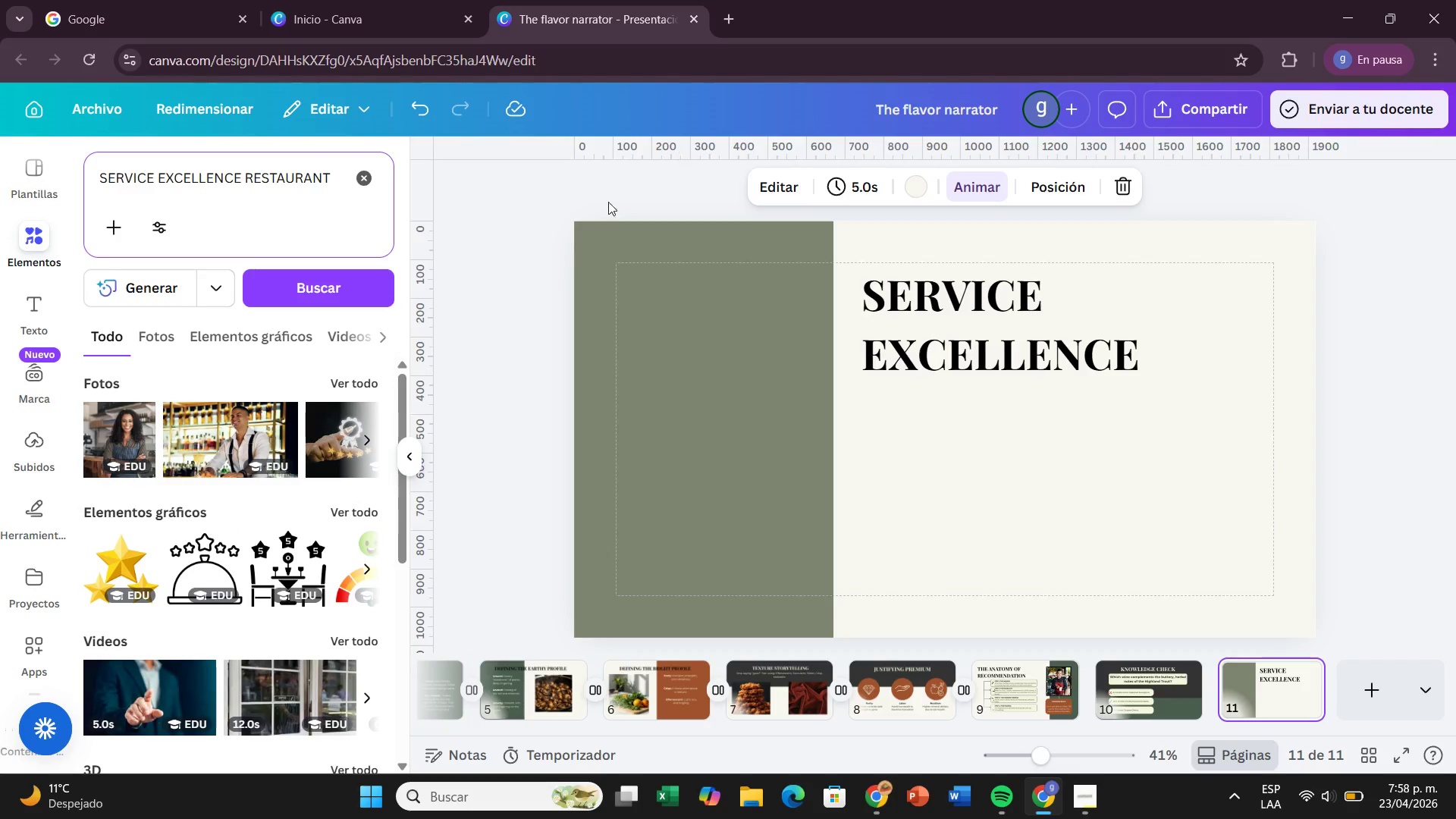 
left_click([372, 385])
 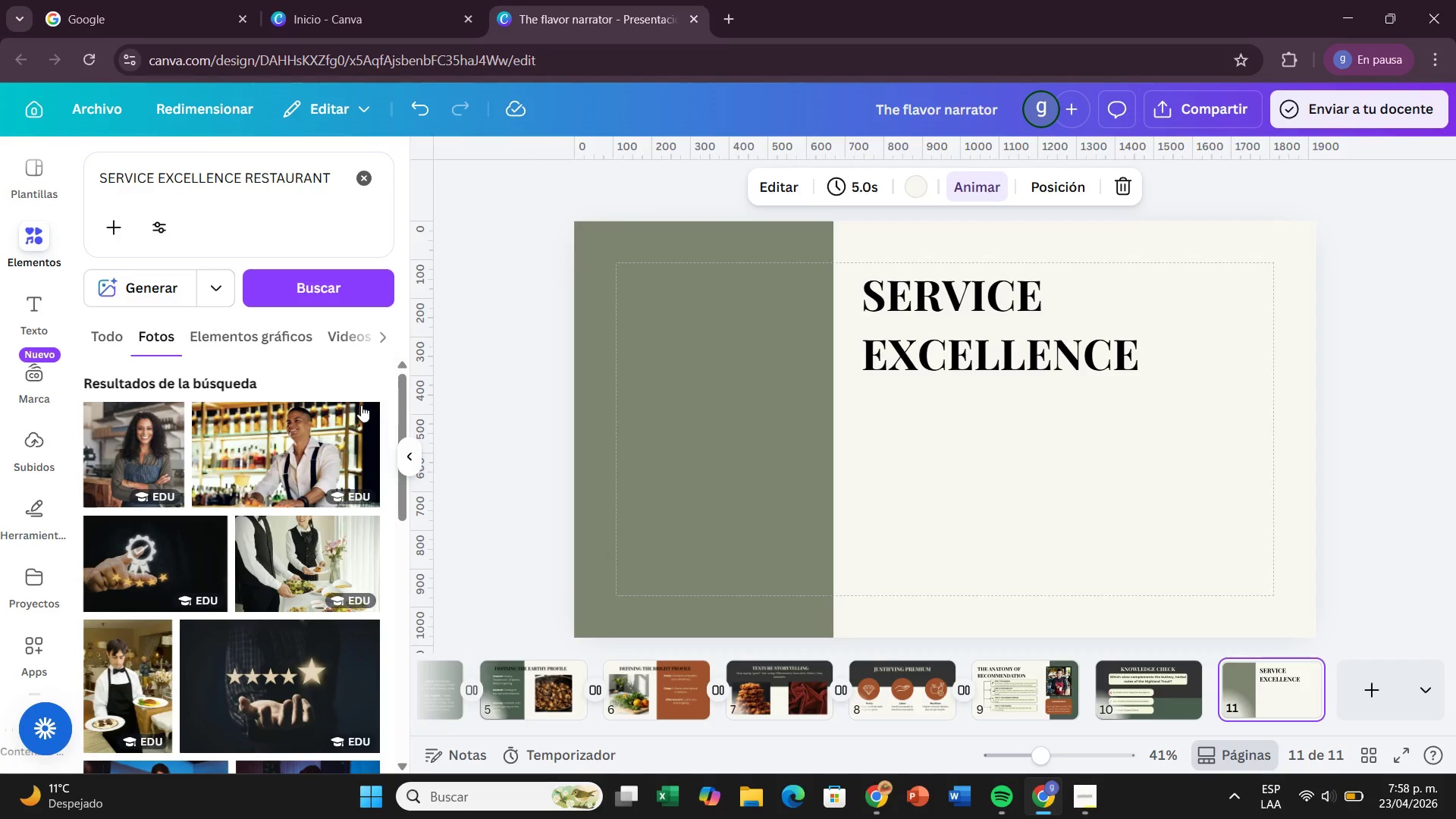 
scroll: coordinate [279, 505], scroll_direction: down, amount: 5.0
 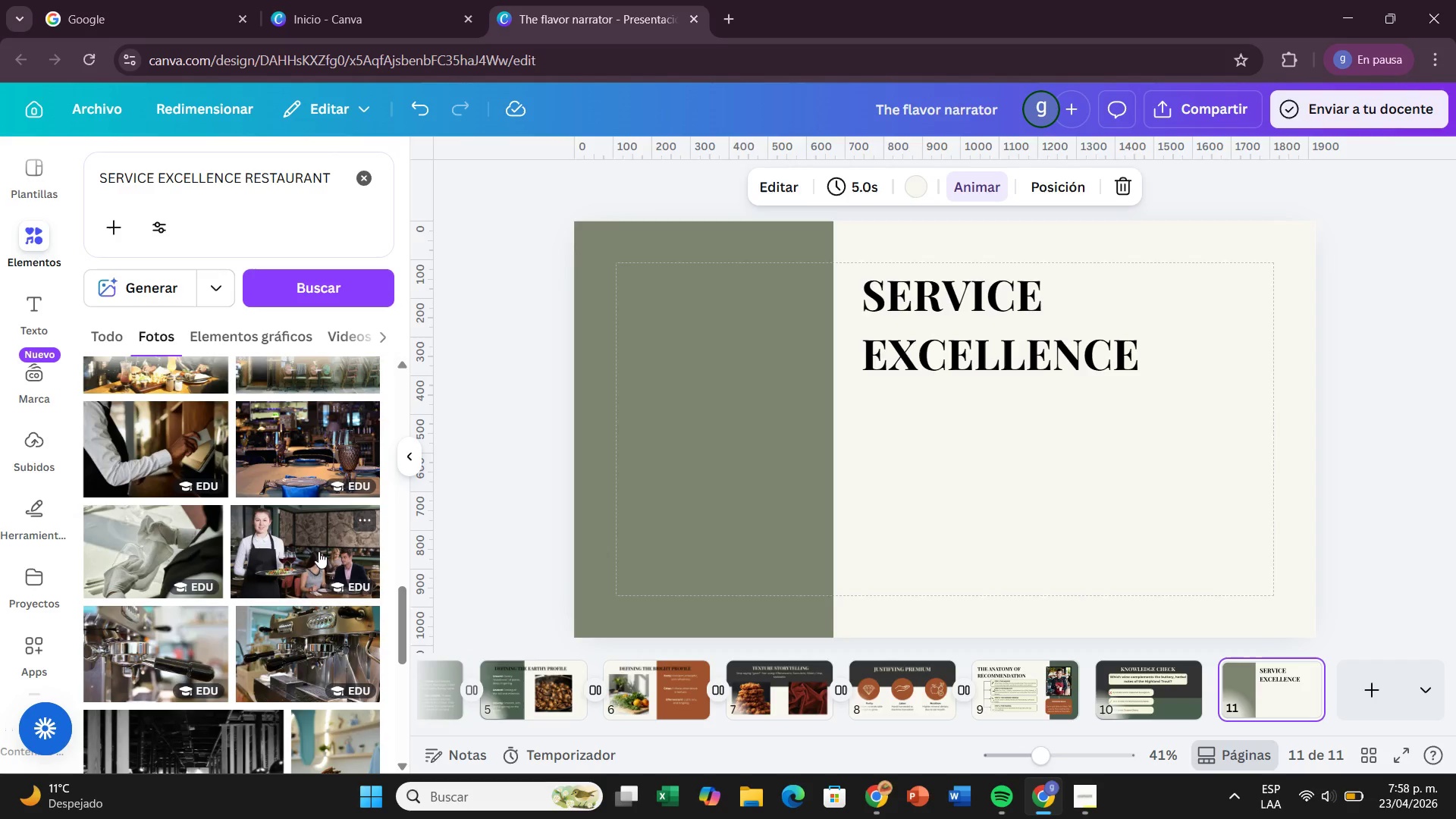 
left_click_drag(start_coordinate=[318, 551], to_coordinate=[670, 384])
 